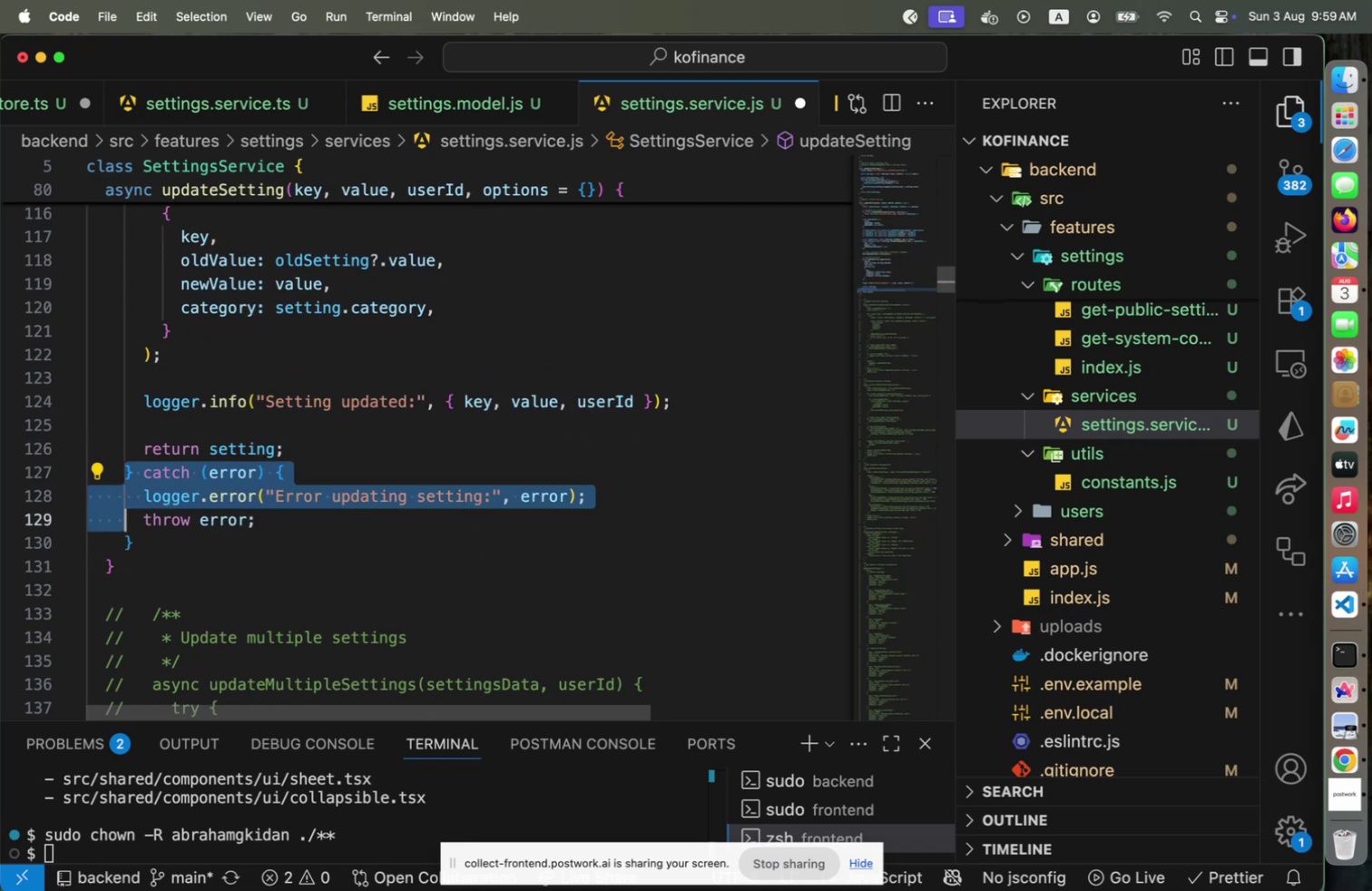 
key(Shift+ArrowDown)
 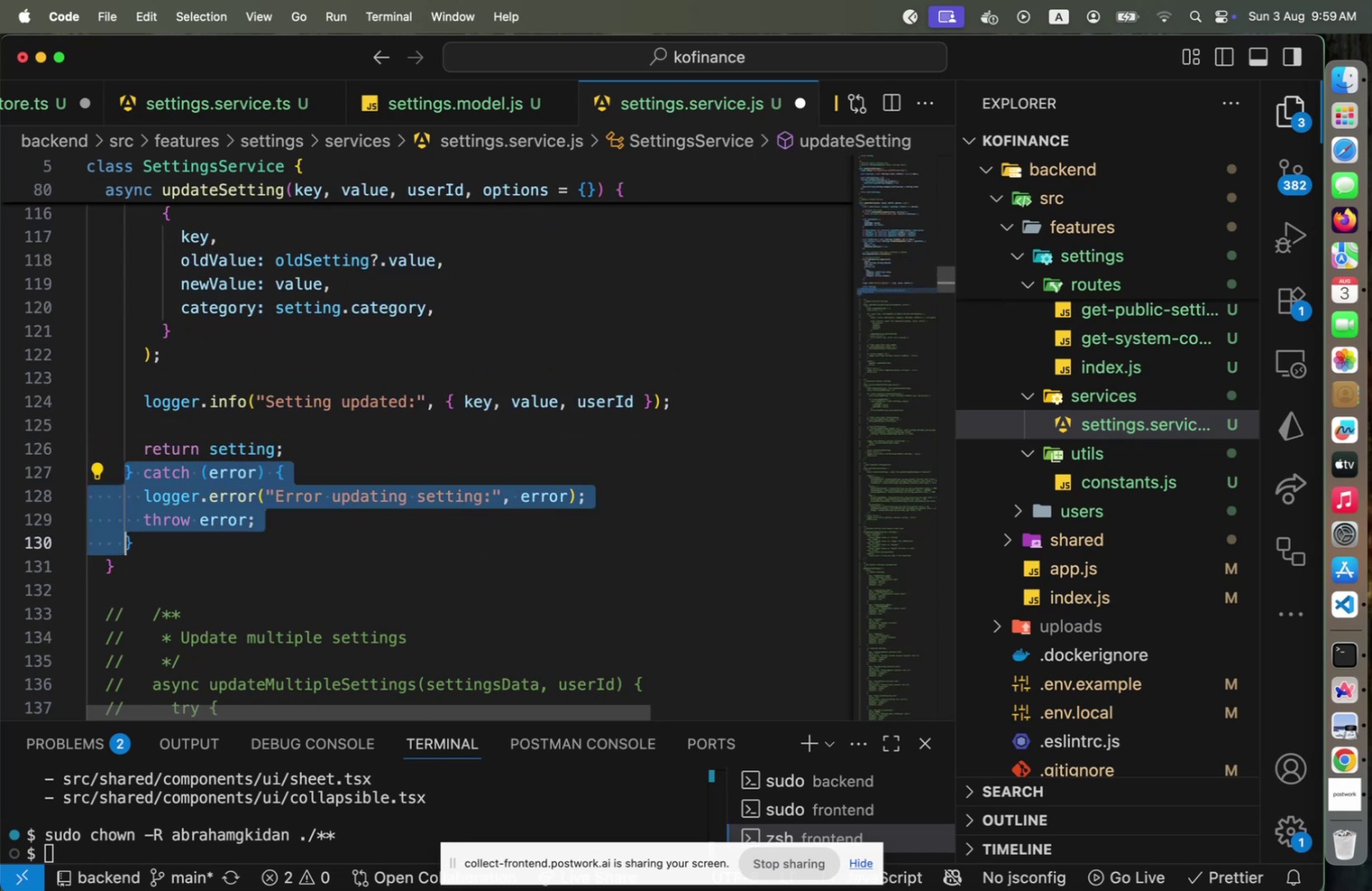 
key(Shift+End)
 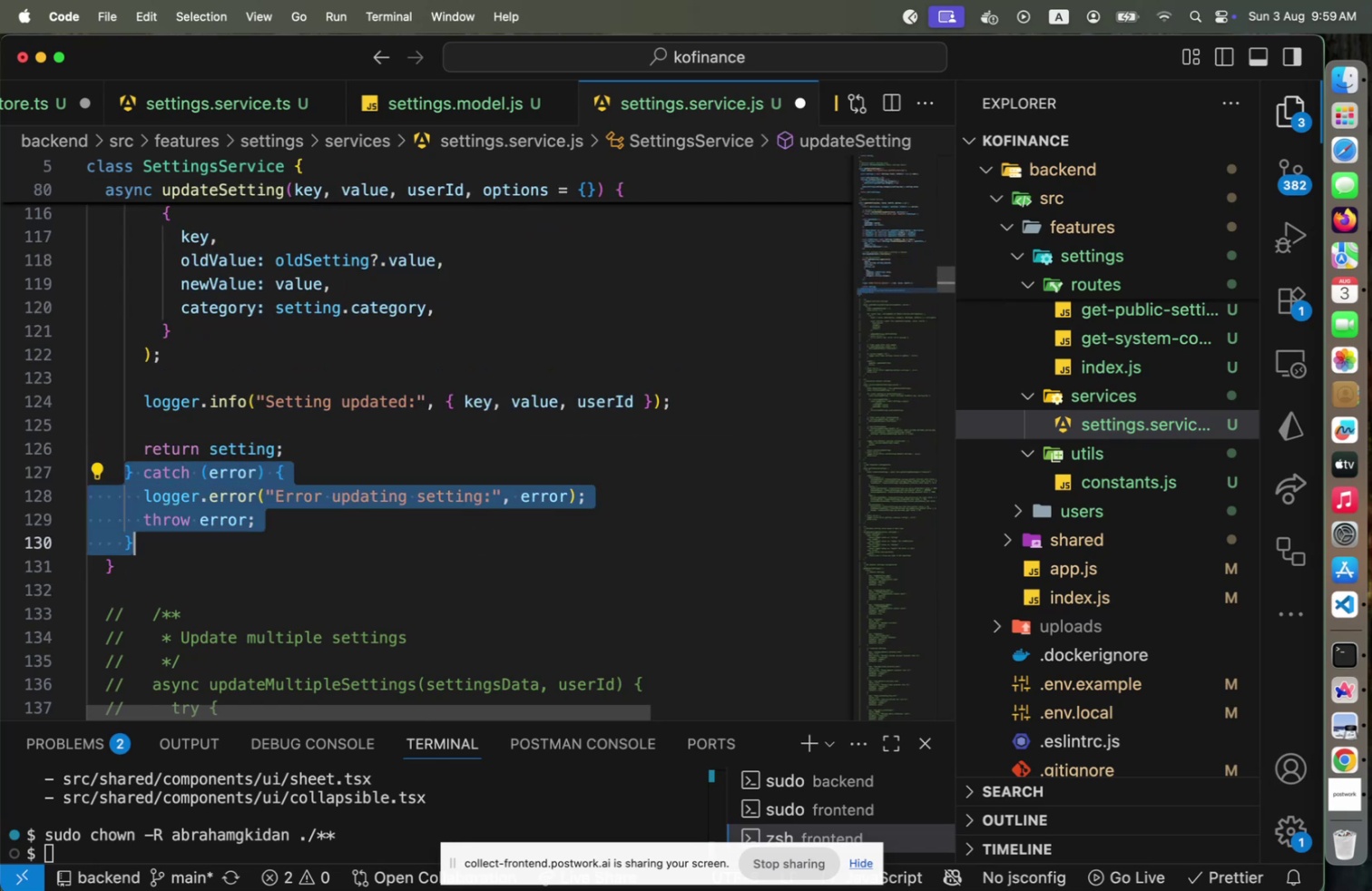 
key(Backspace)
 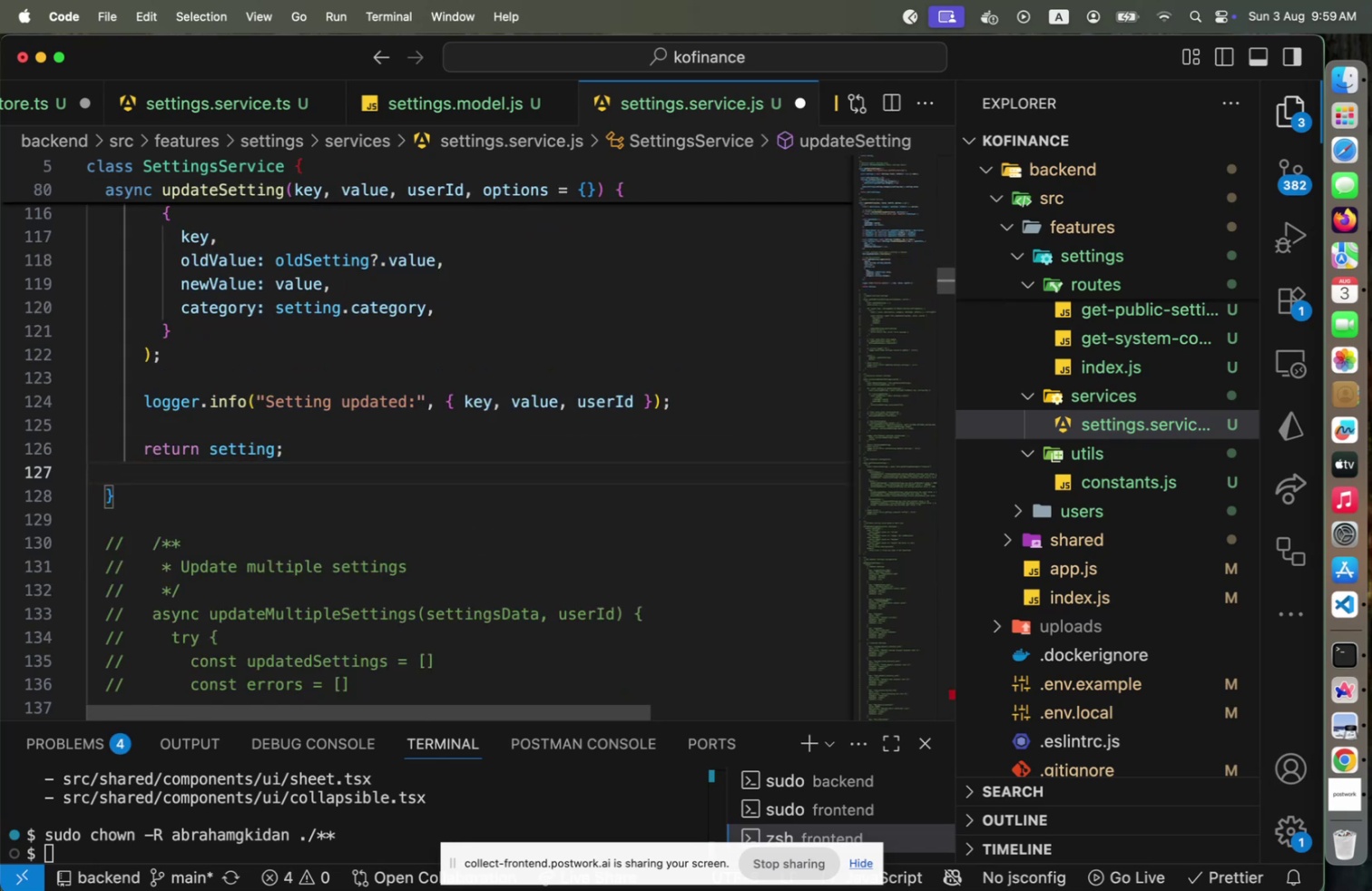 
key(ArrowUp)
 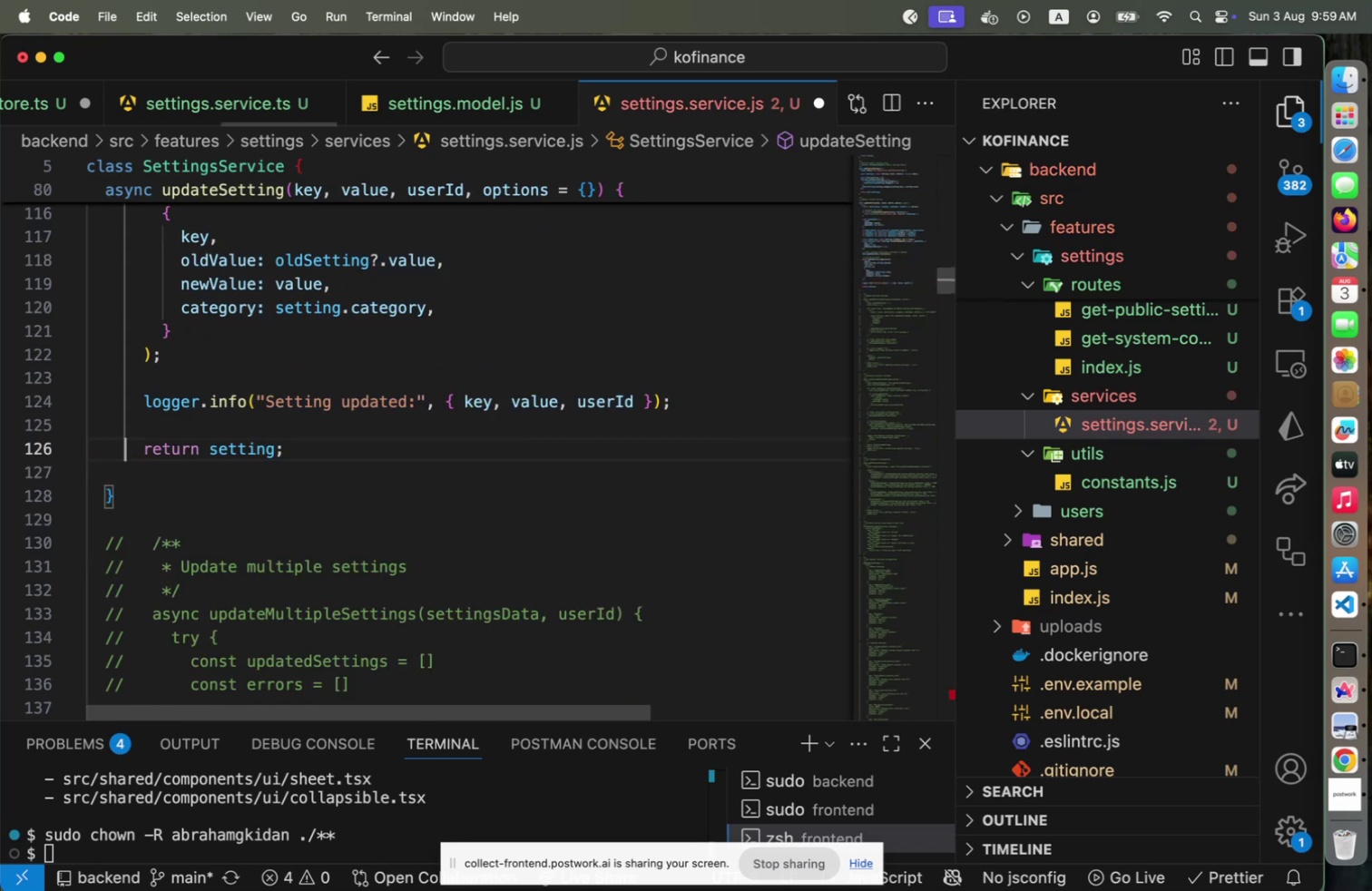 
key(ArrowUp)
 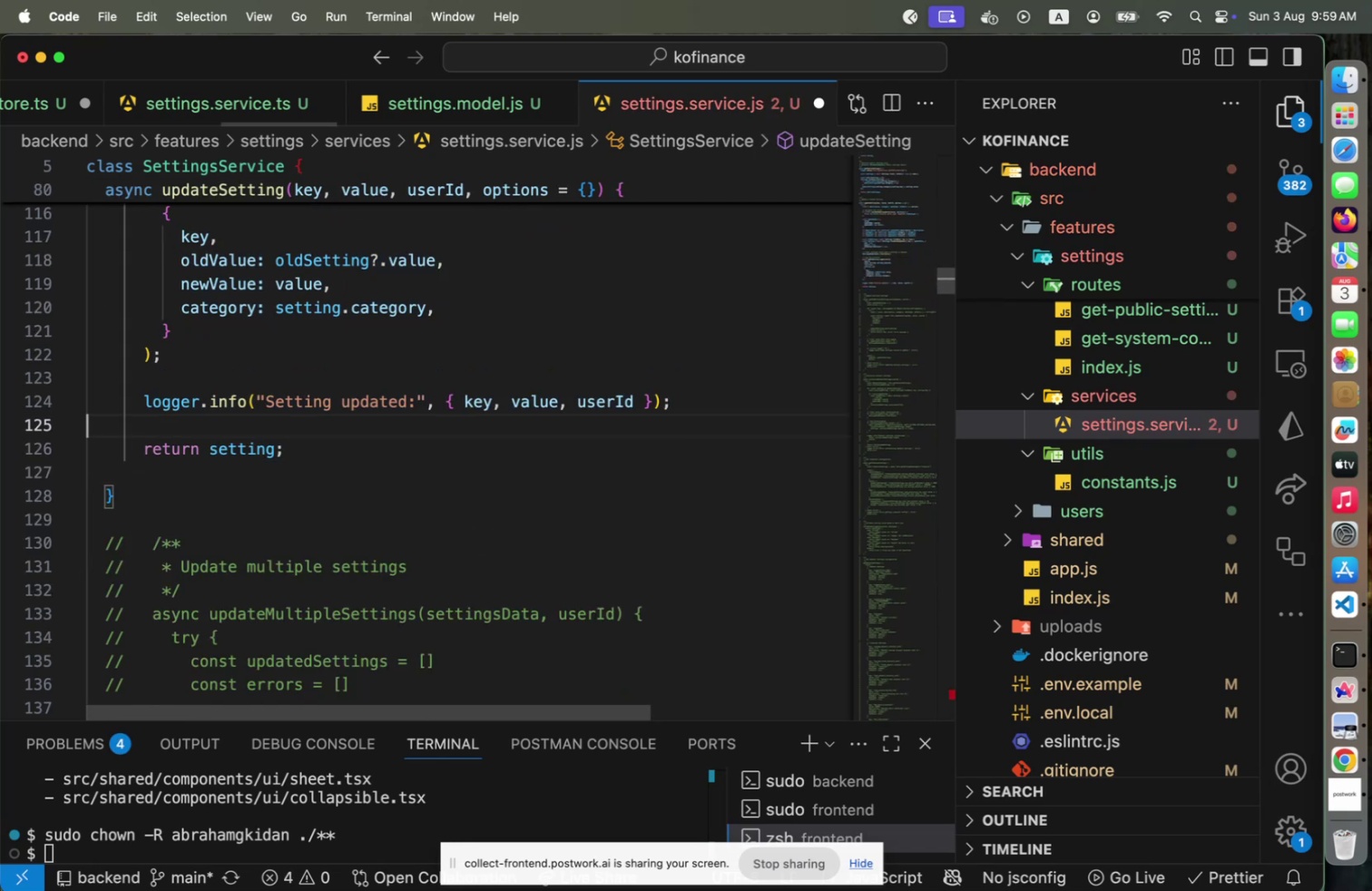 
key(Alt+Shift+F)
 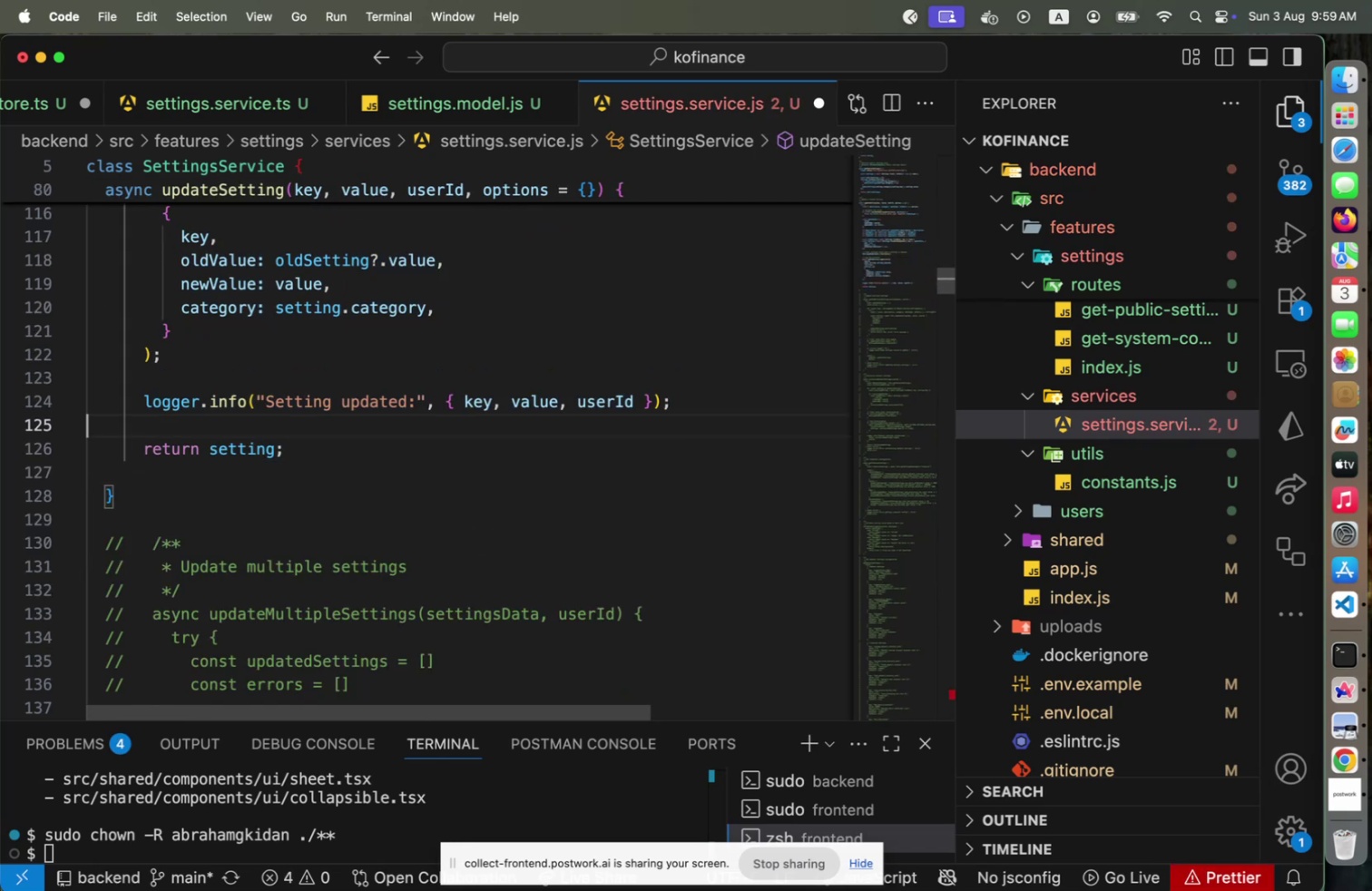 
scroll: coordinate [392, 412], scroll_direction: up, amount: 22.0
 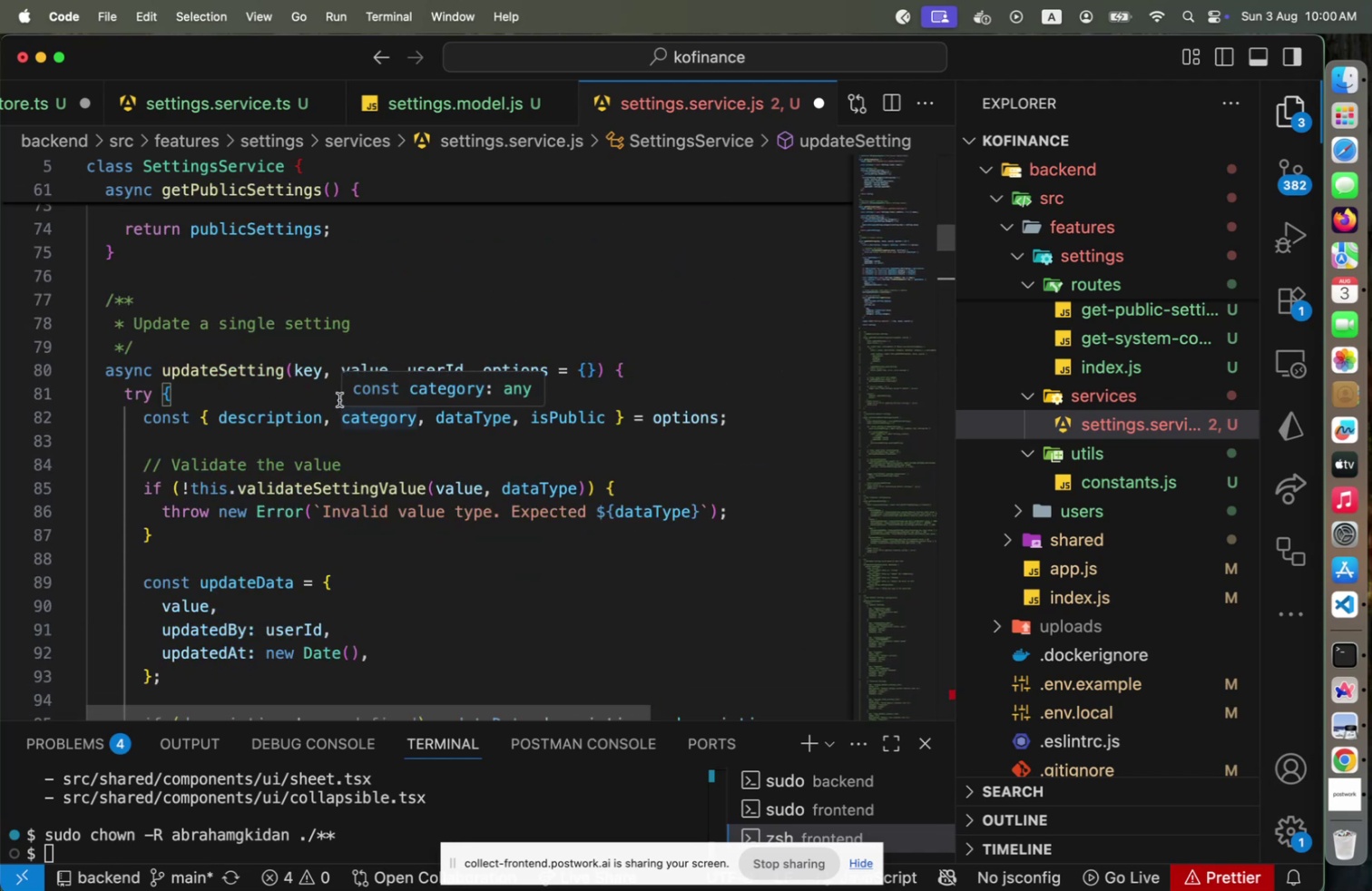 
left_click([339, 399])
 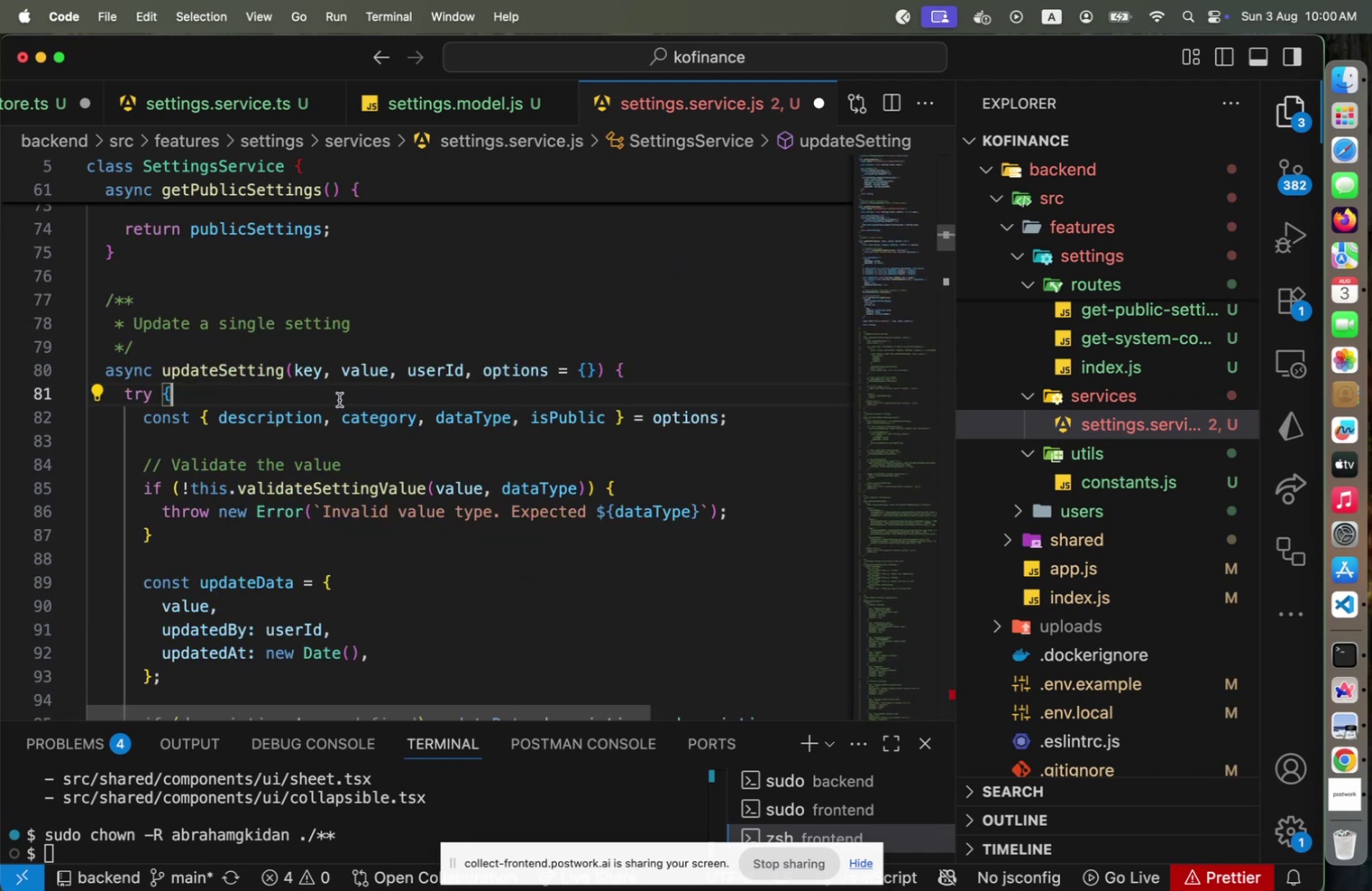 
key(Alt+Shift+AltRight)
 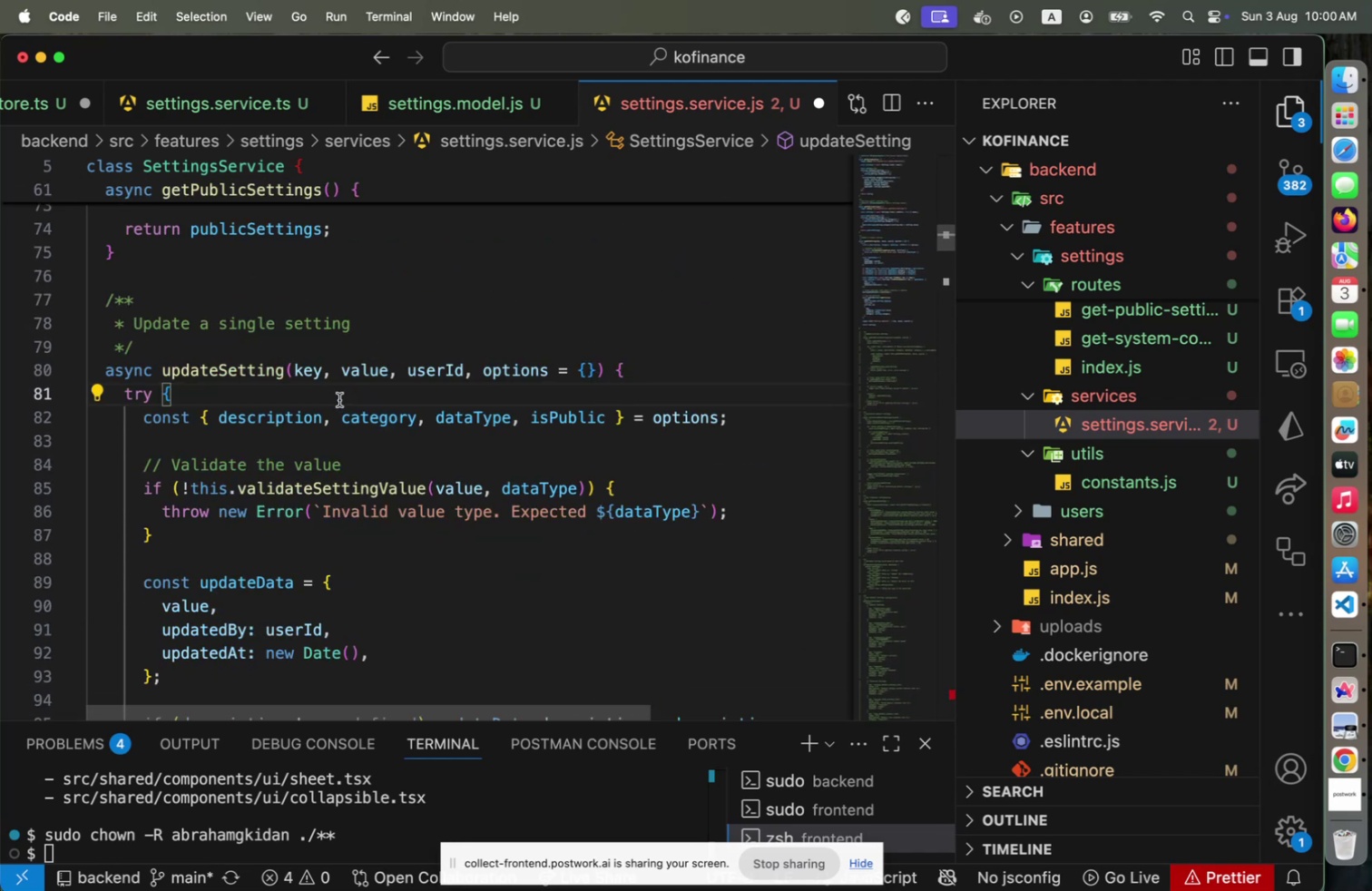 
key(Shift+Home)
 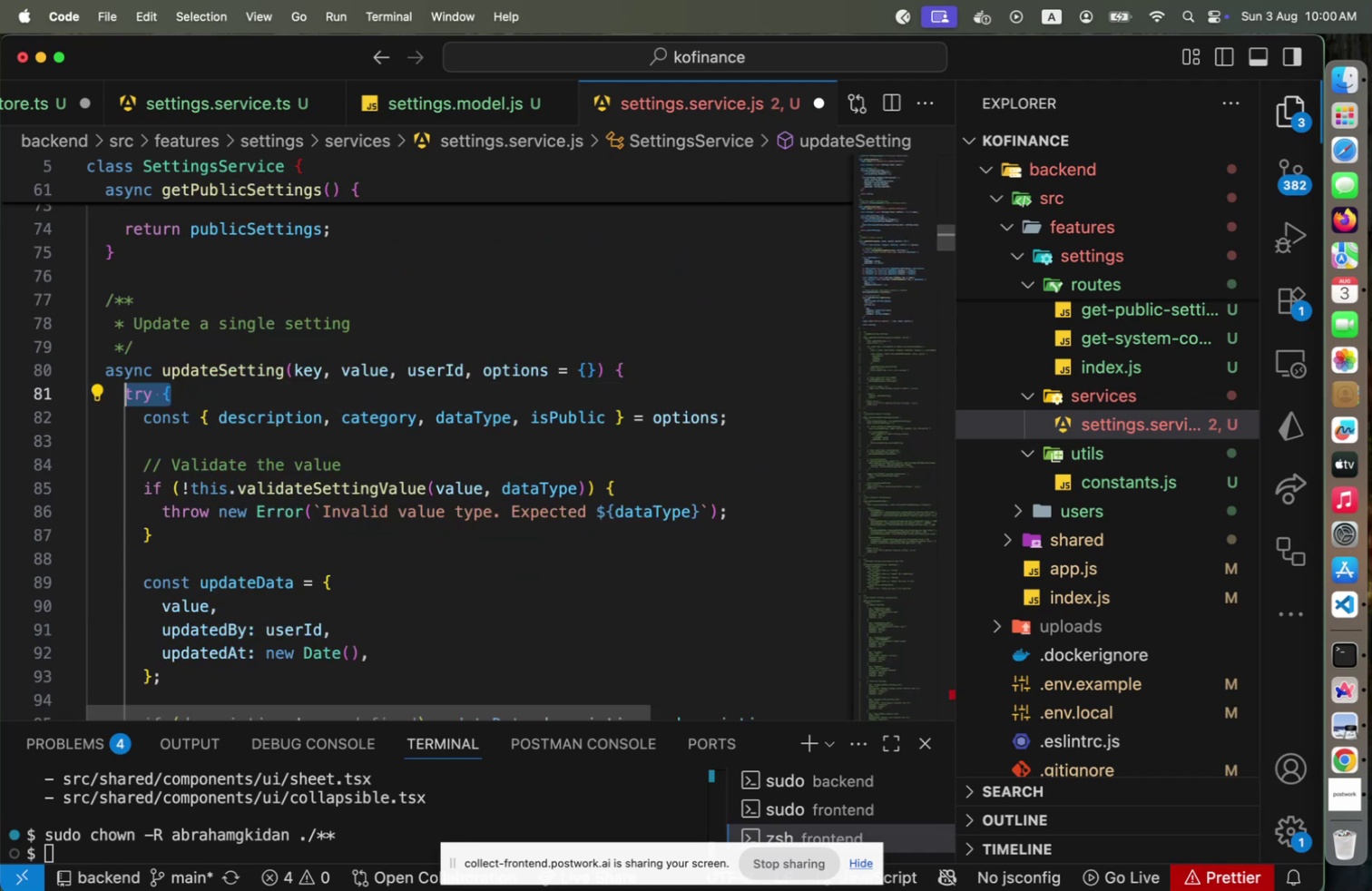 
key(Backspace)
 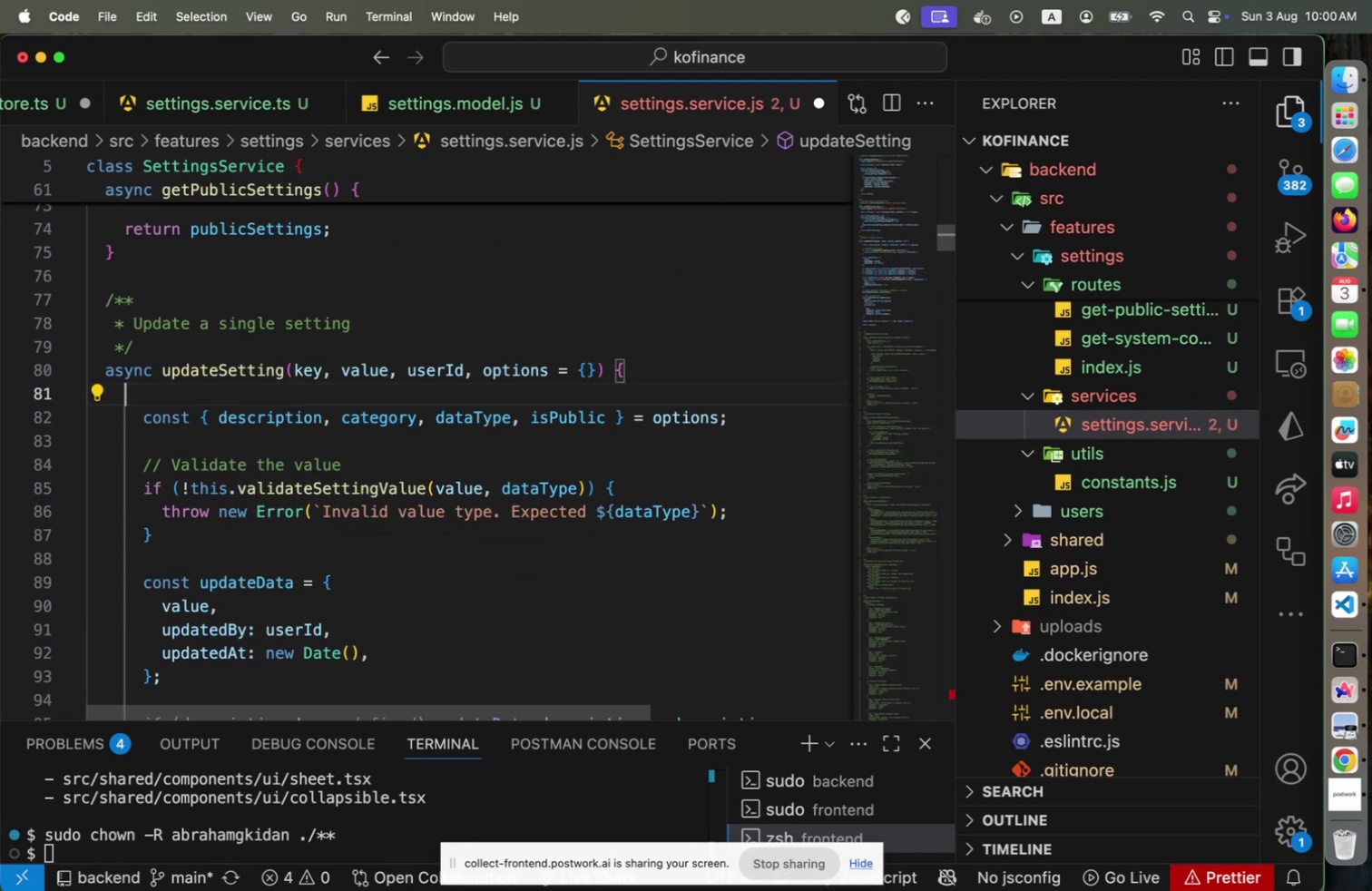 
key(ArrowUp)
 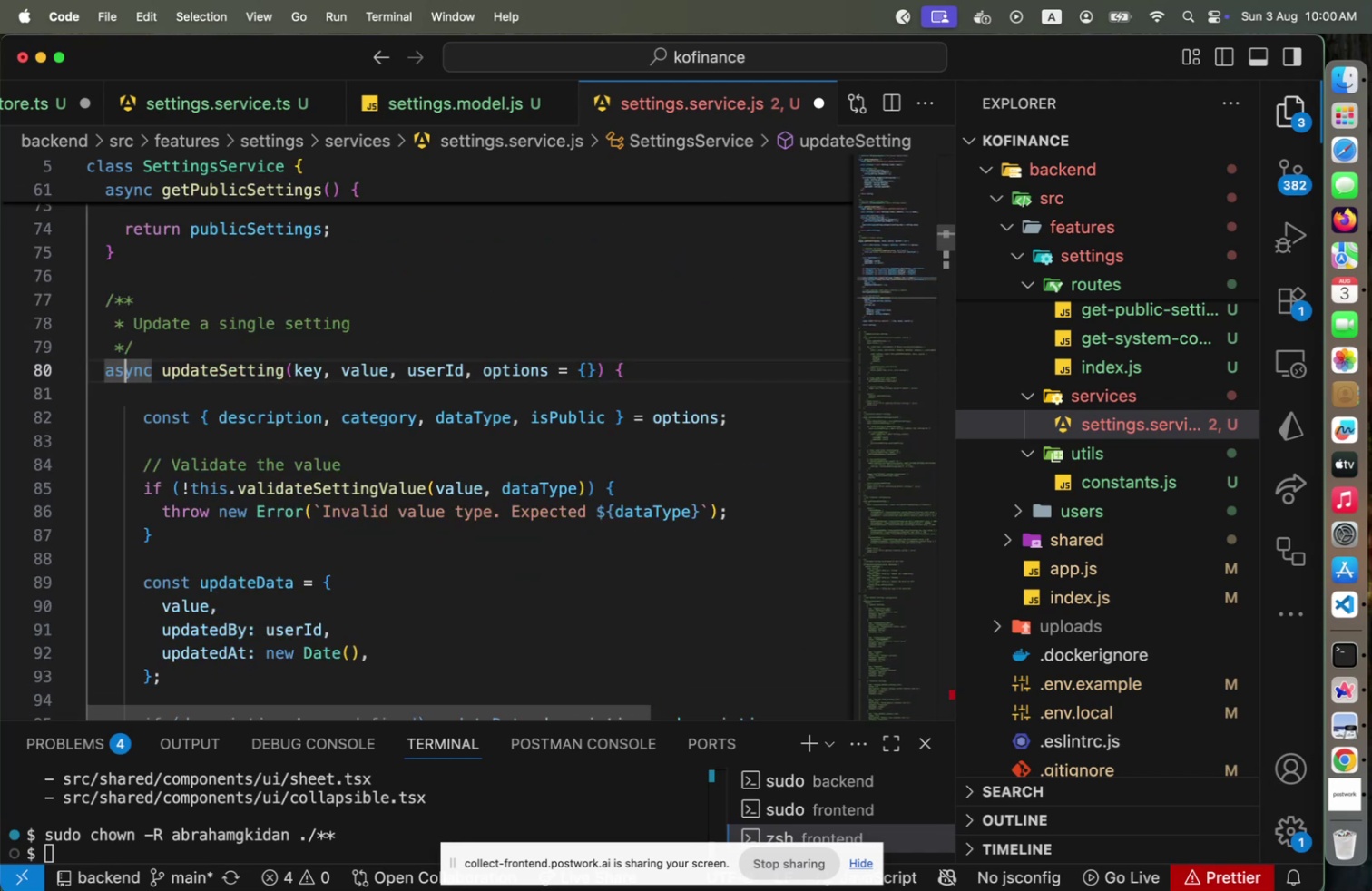 
key(End)
 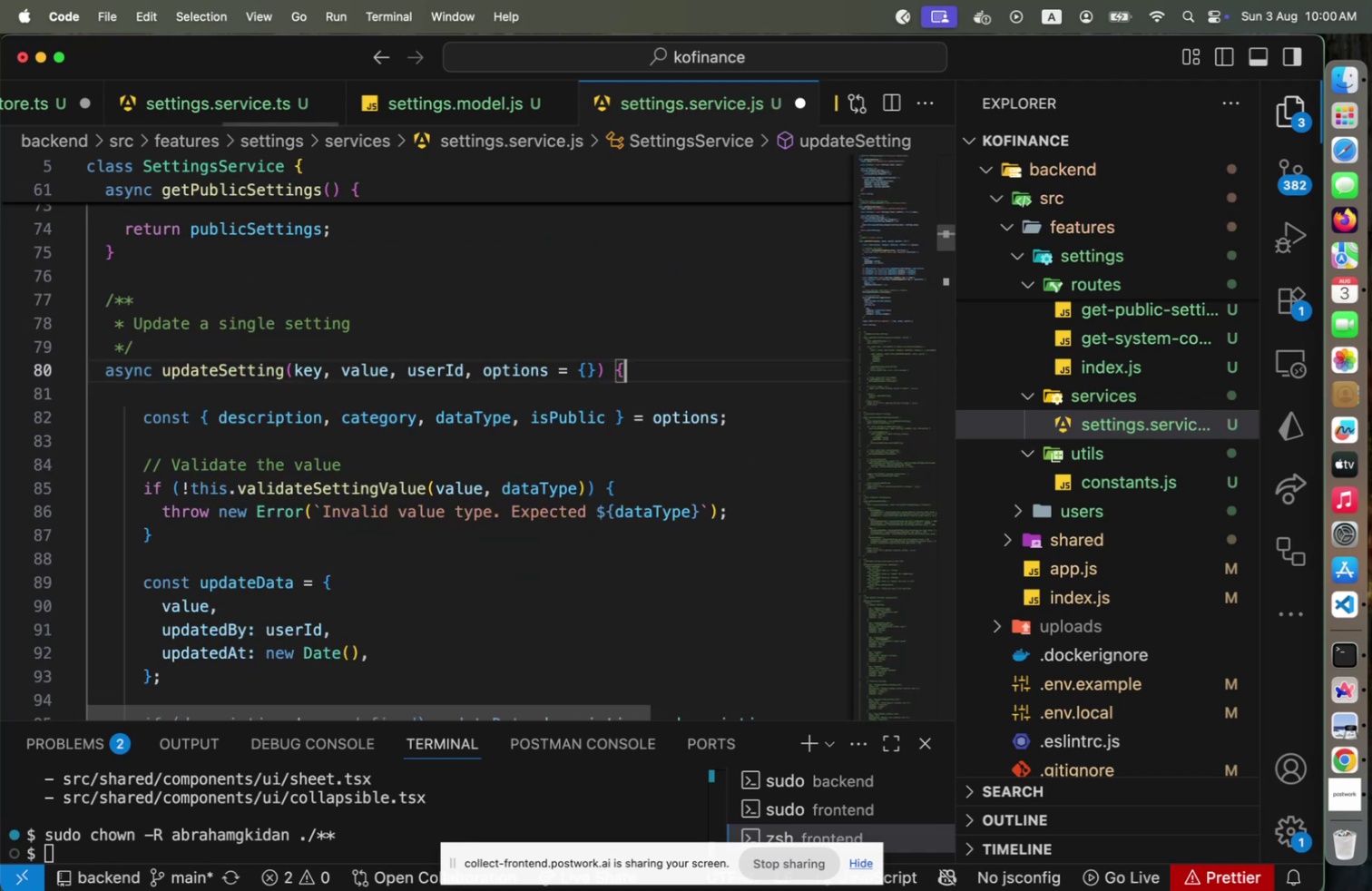 
key(Enter)
 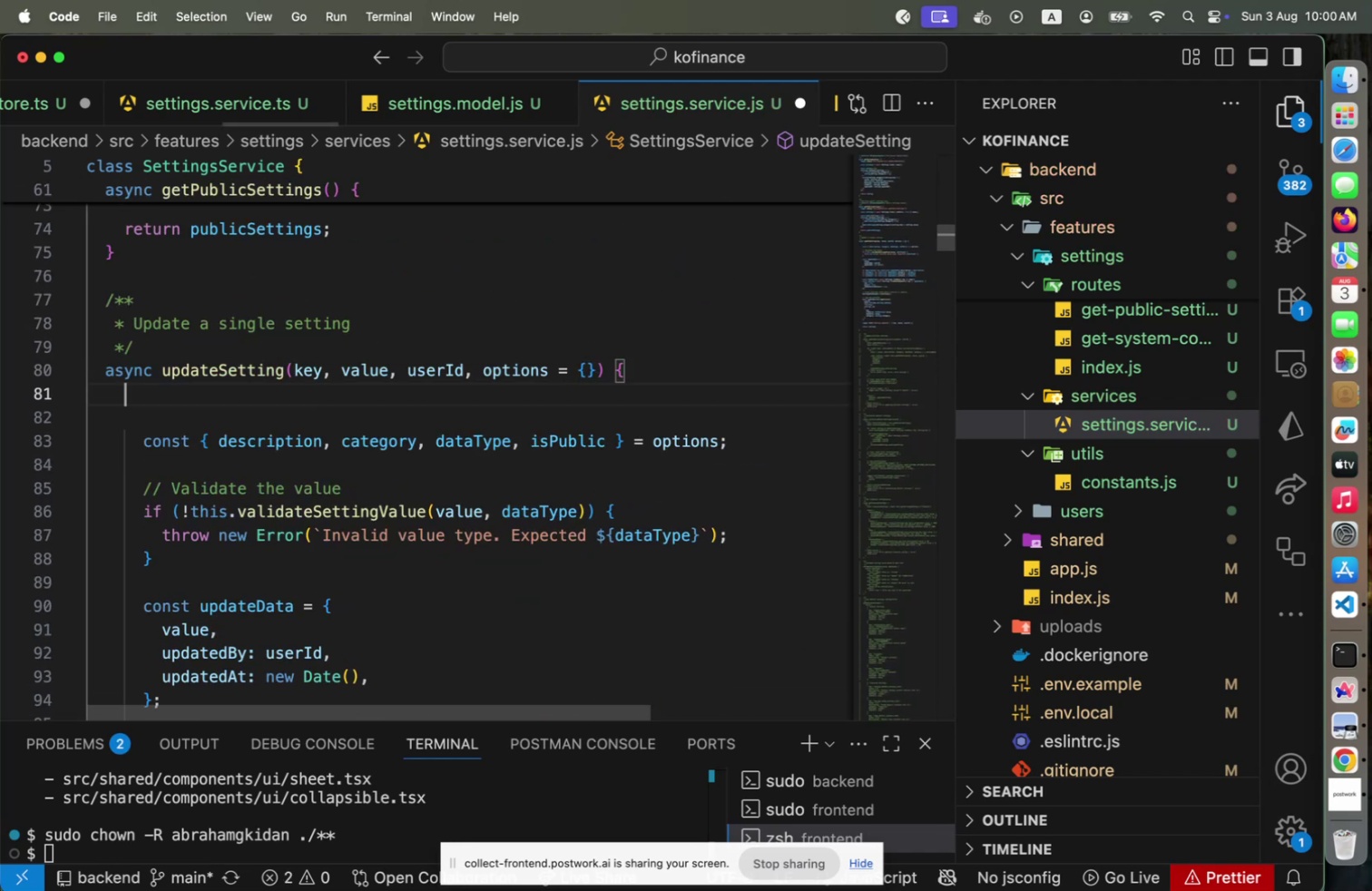 
type(logger.de)
 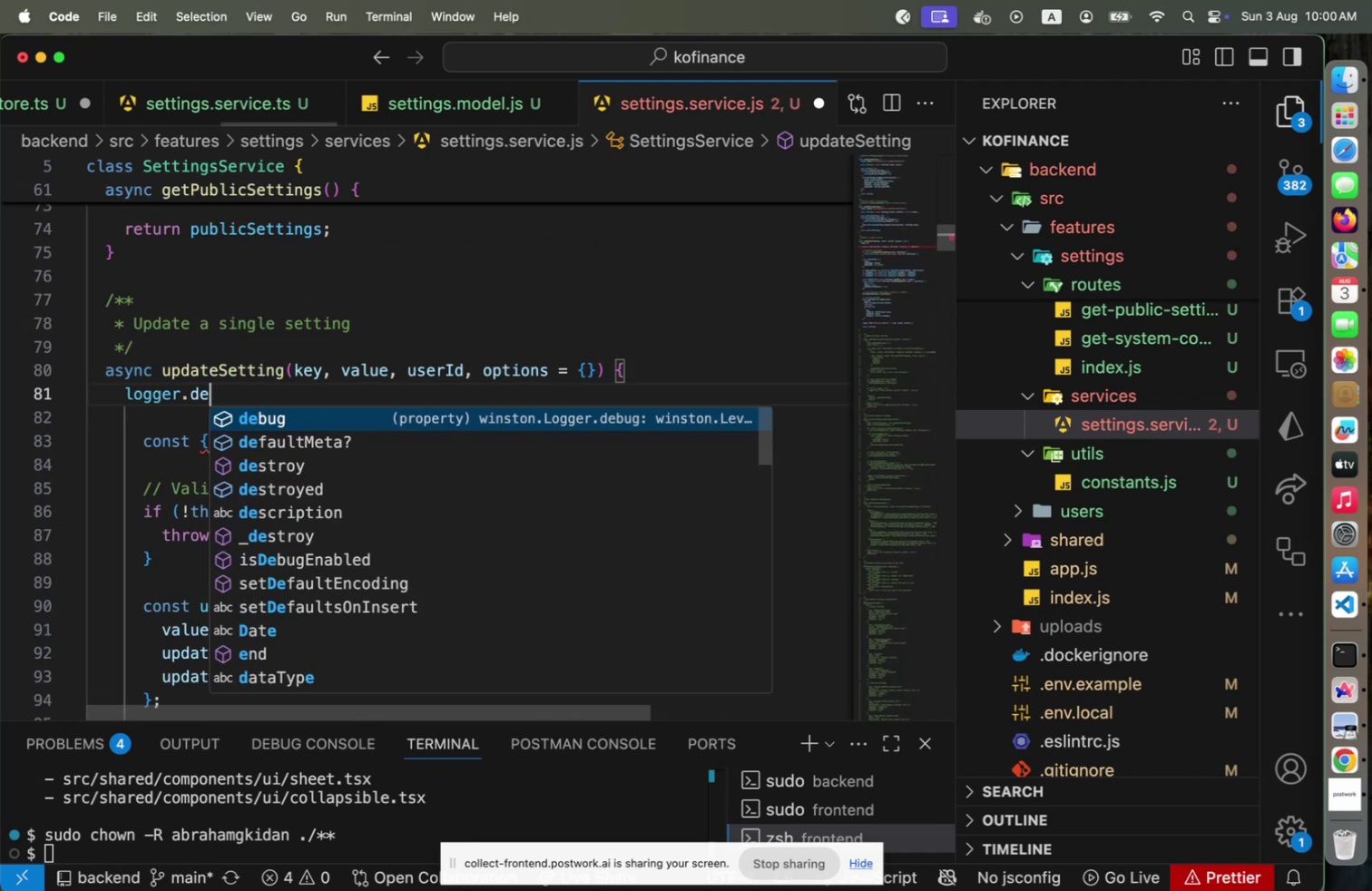 
key(Enter)
 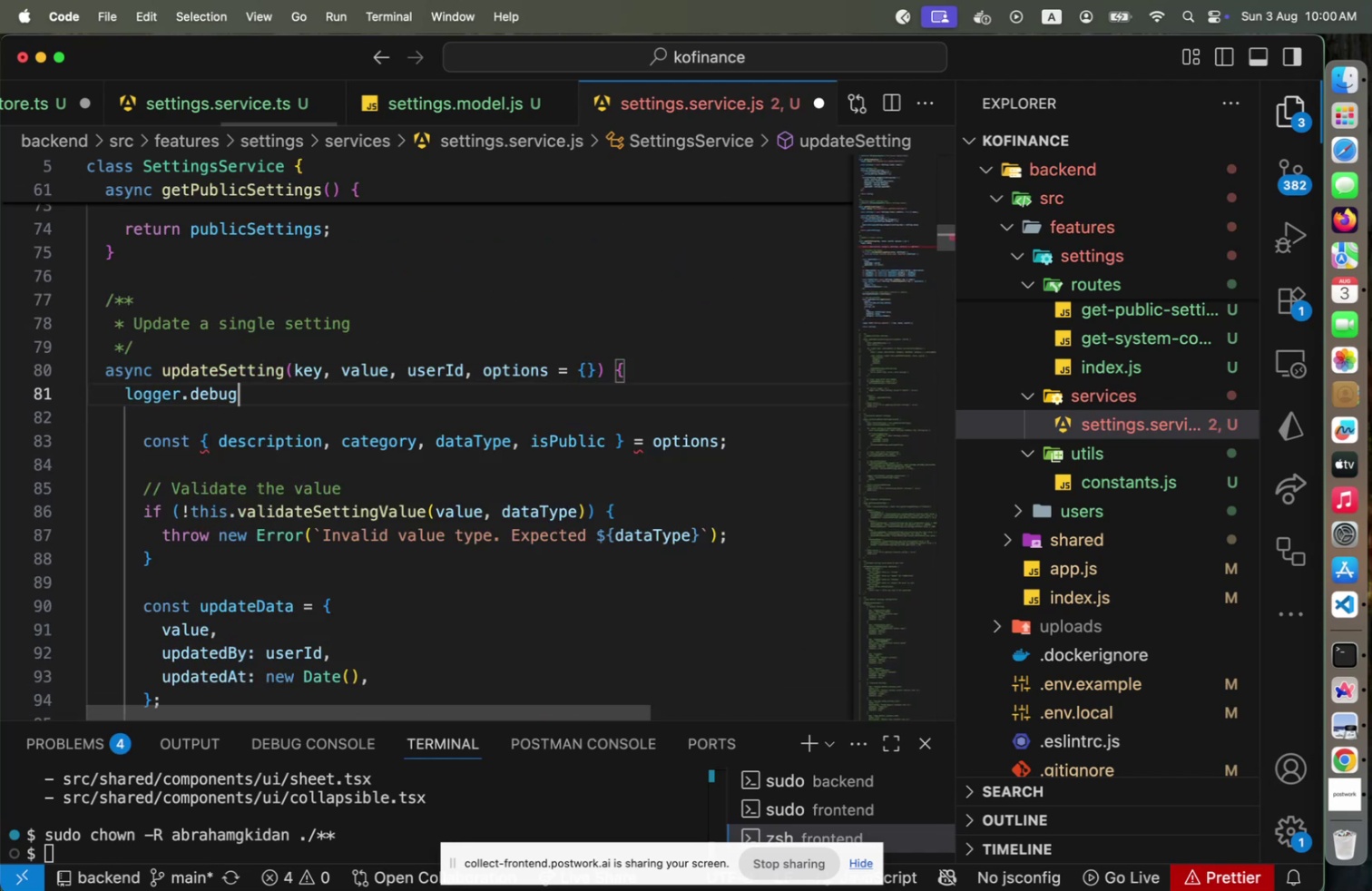 
type(('SystemSettings)
 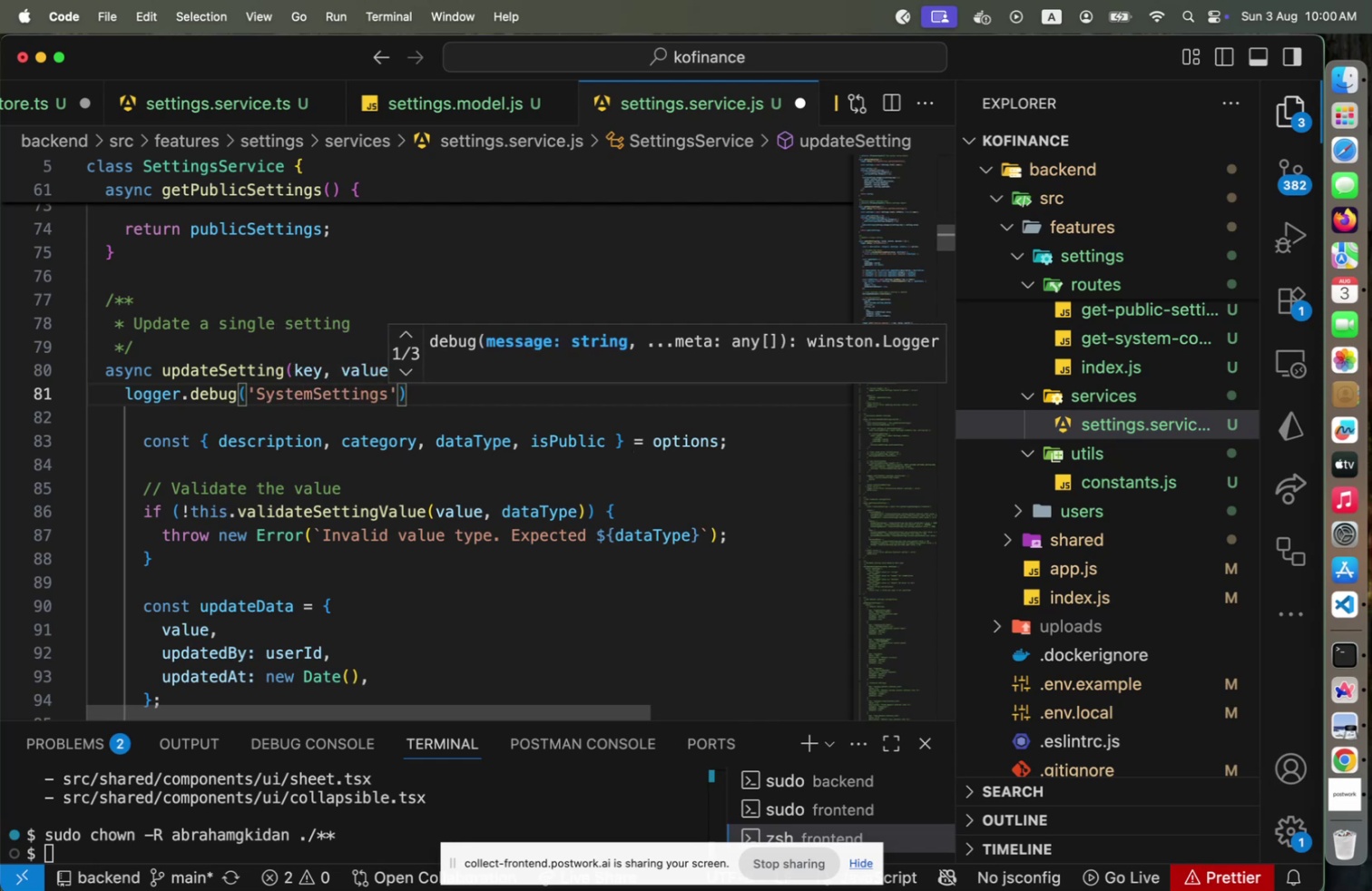 
key(ArrowLeft)
 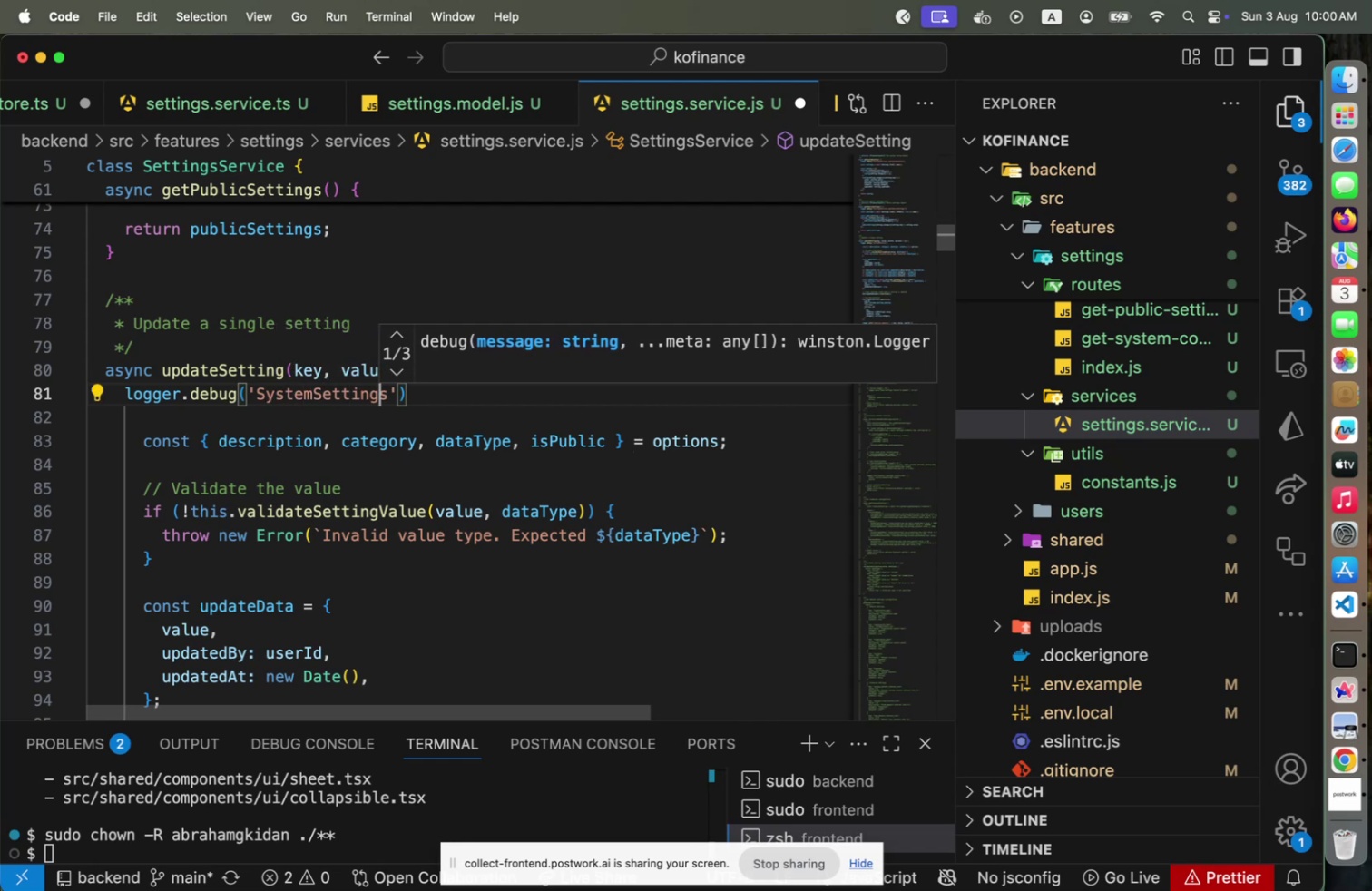 
key(ArrowRight)
 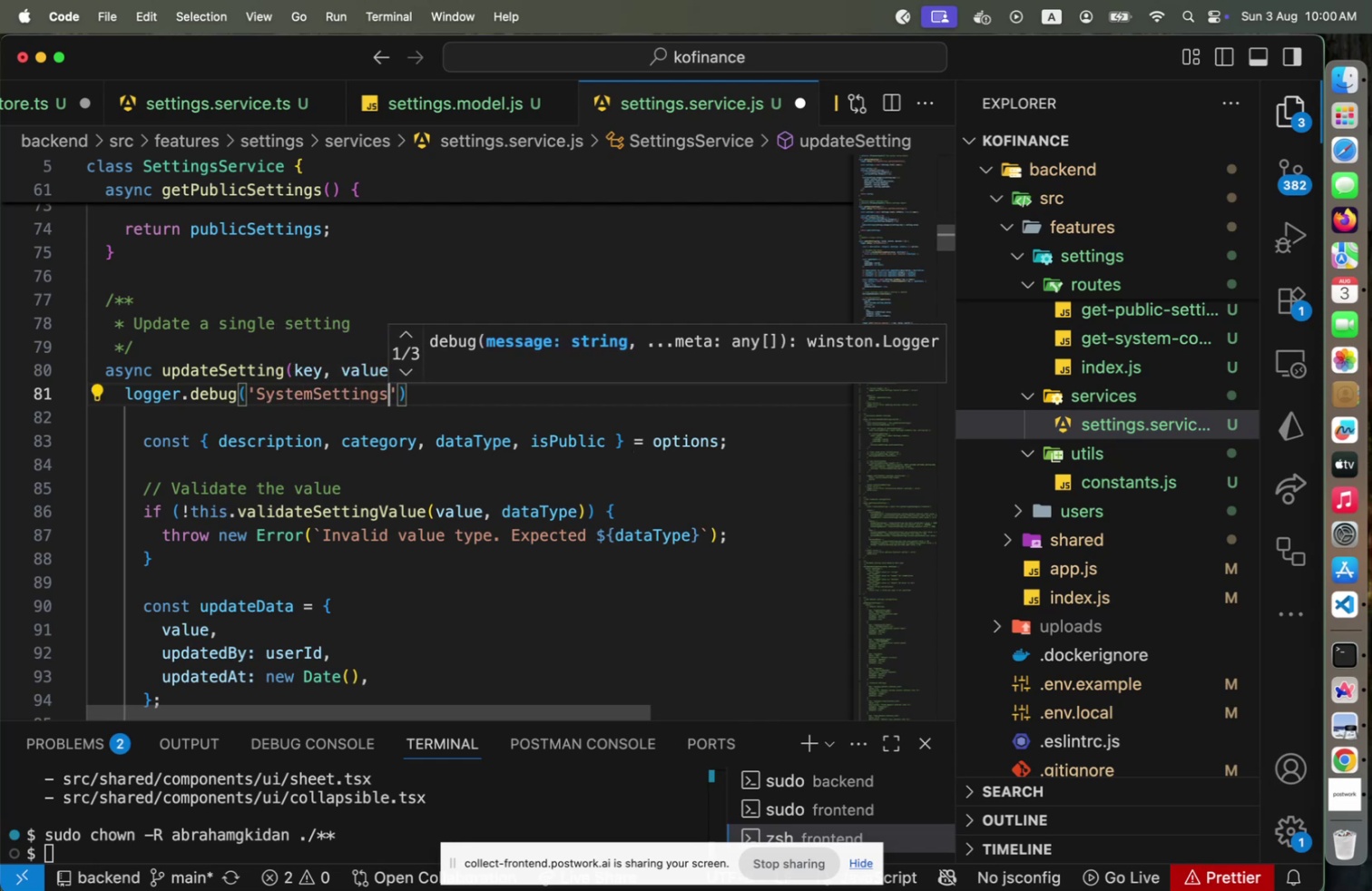 
type(Service)
 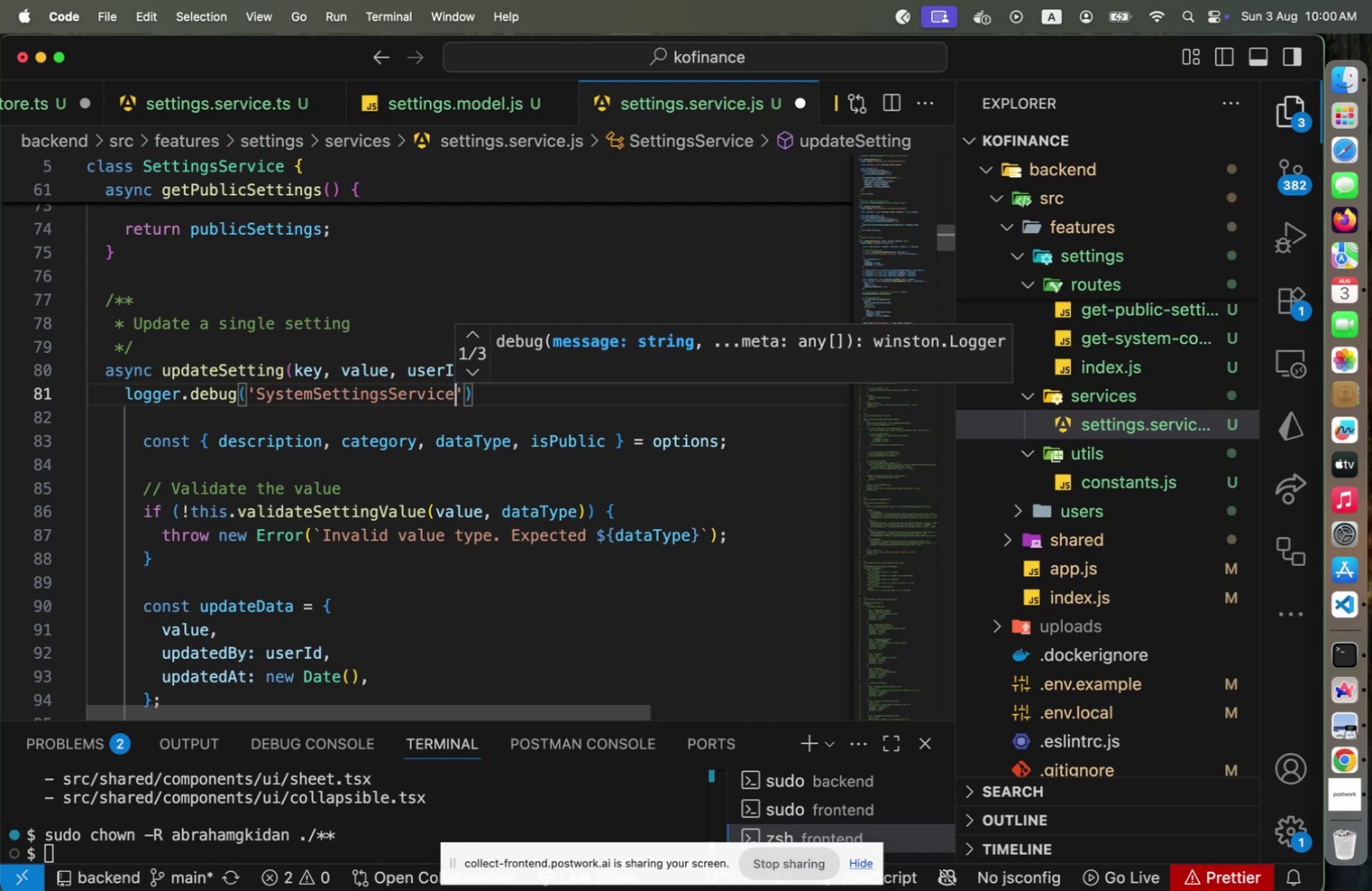 
hold_key(key=ArrowLeft, duration=0.51)
 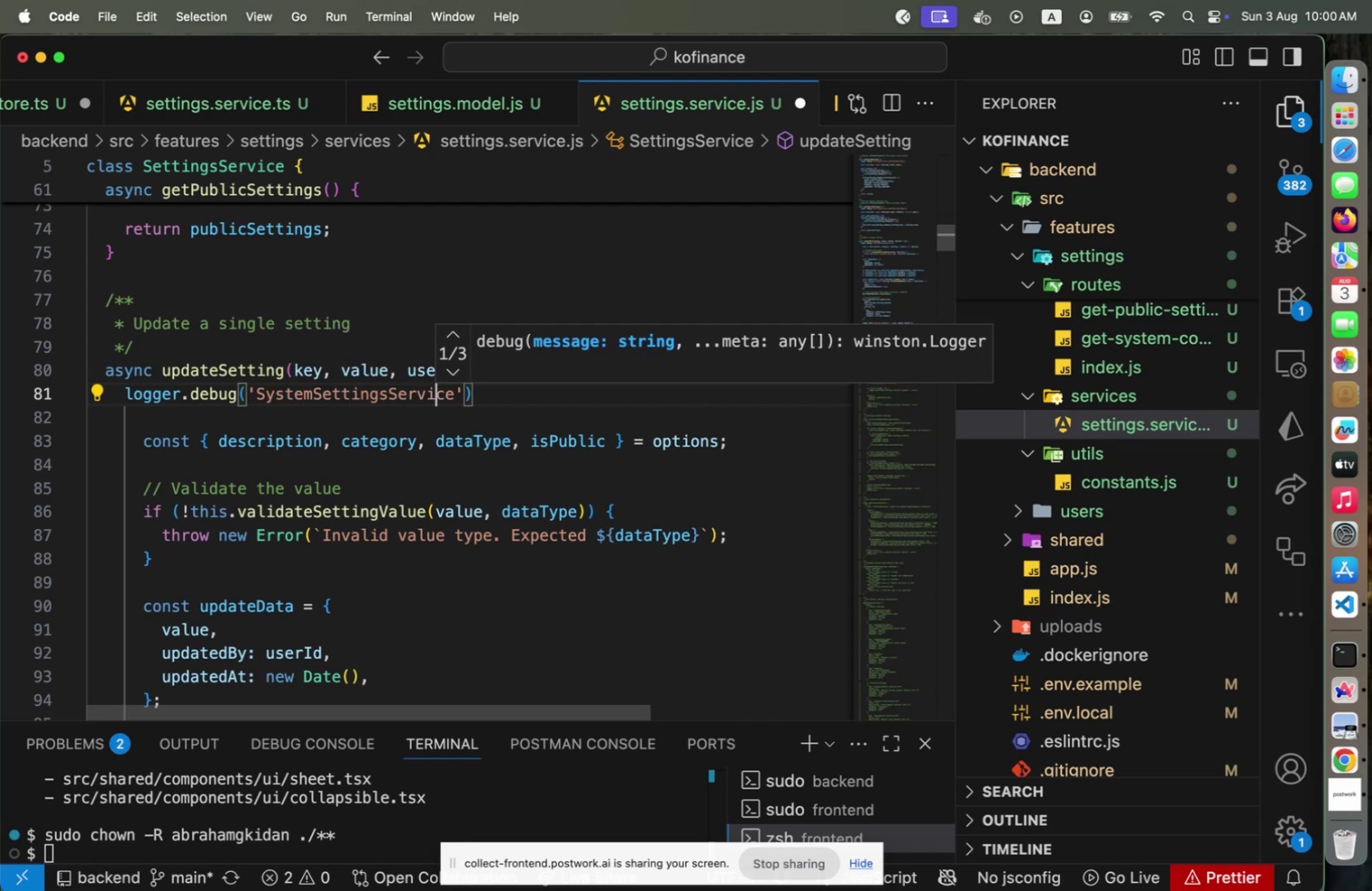 
key(ArrowRight)
 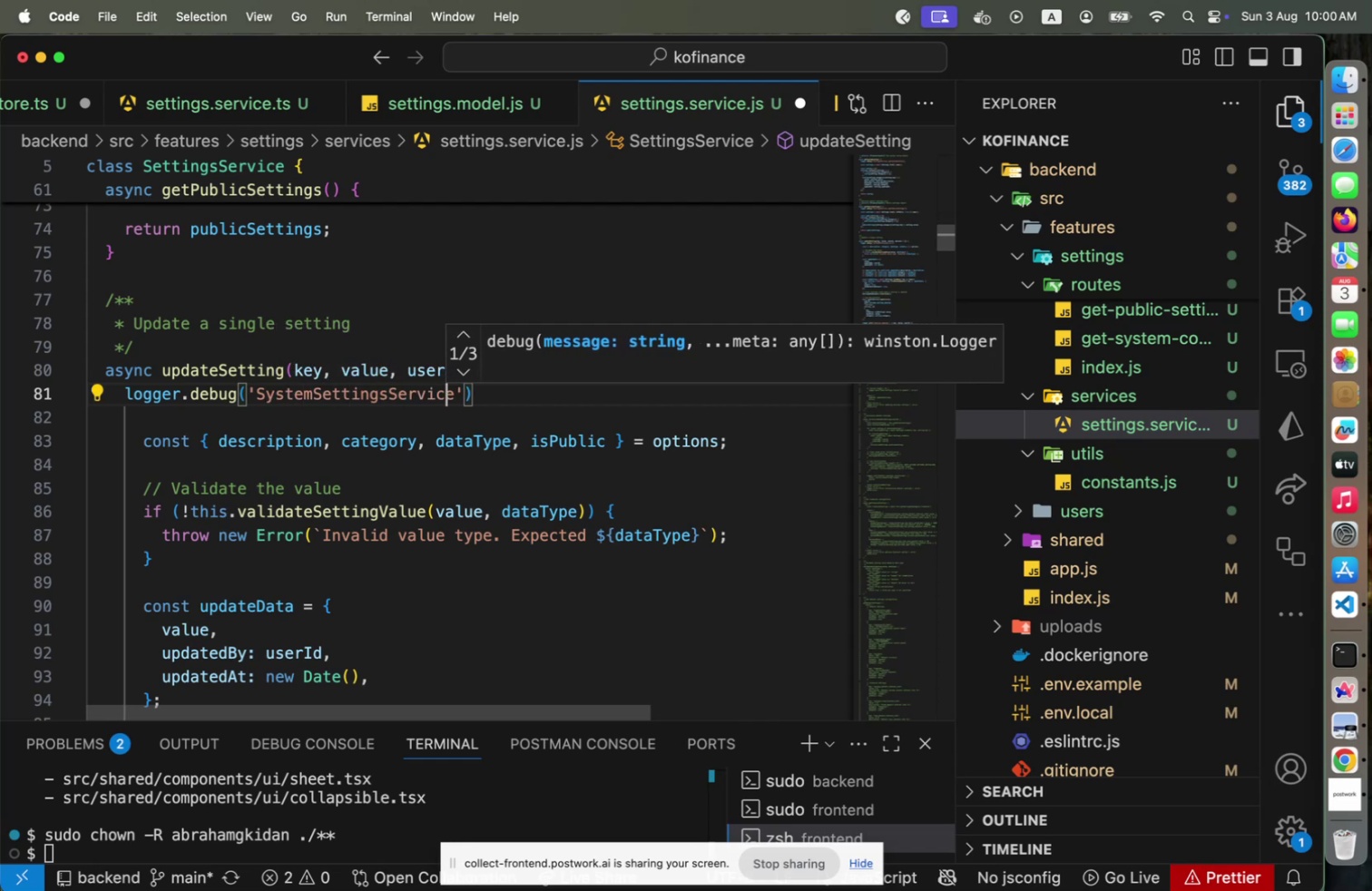 
key(ArrowRight)
 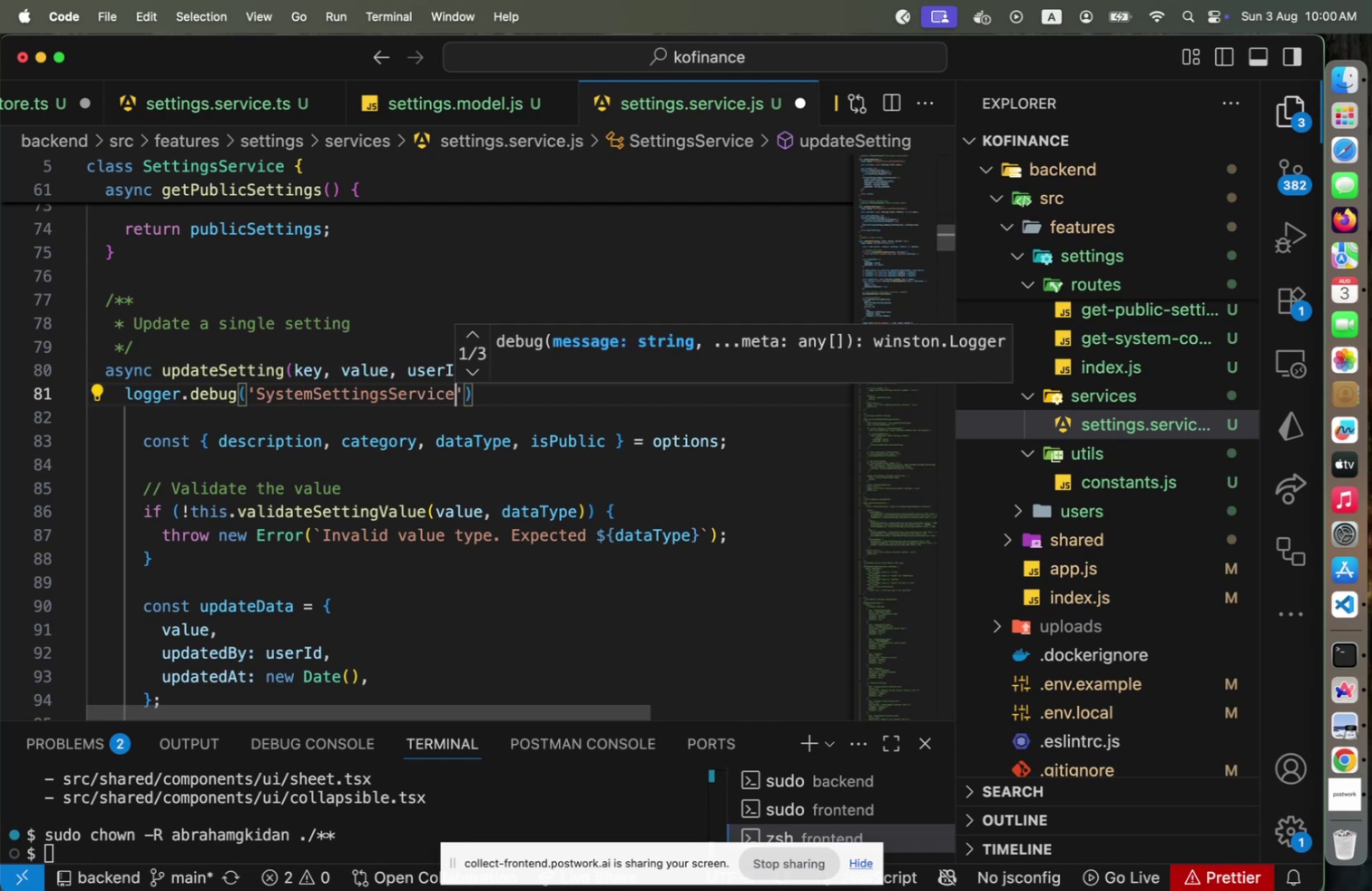 
type(::updateSettings)
 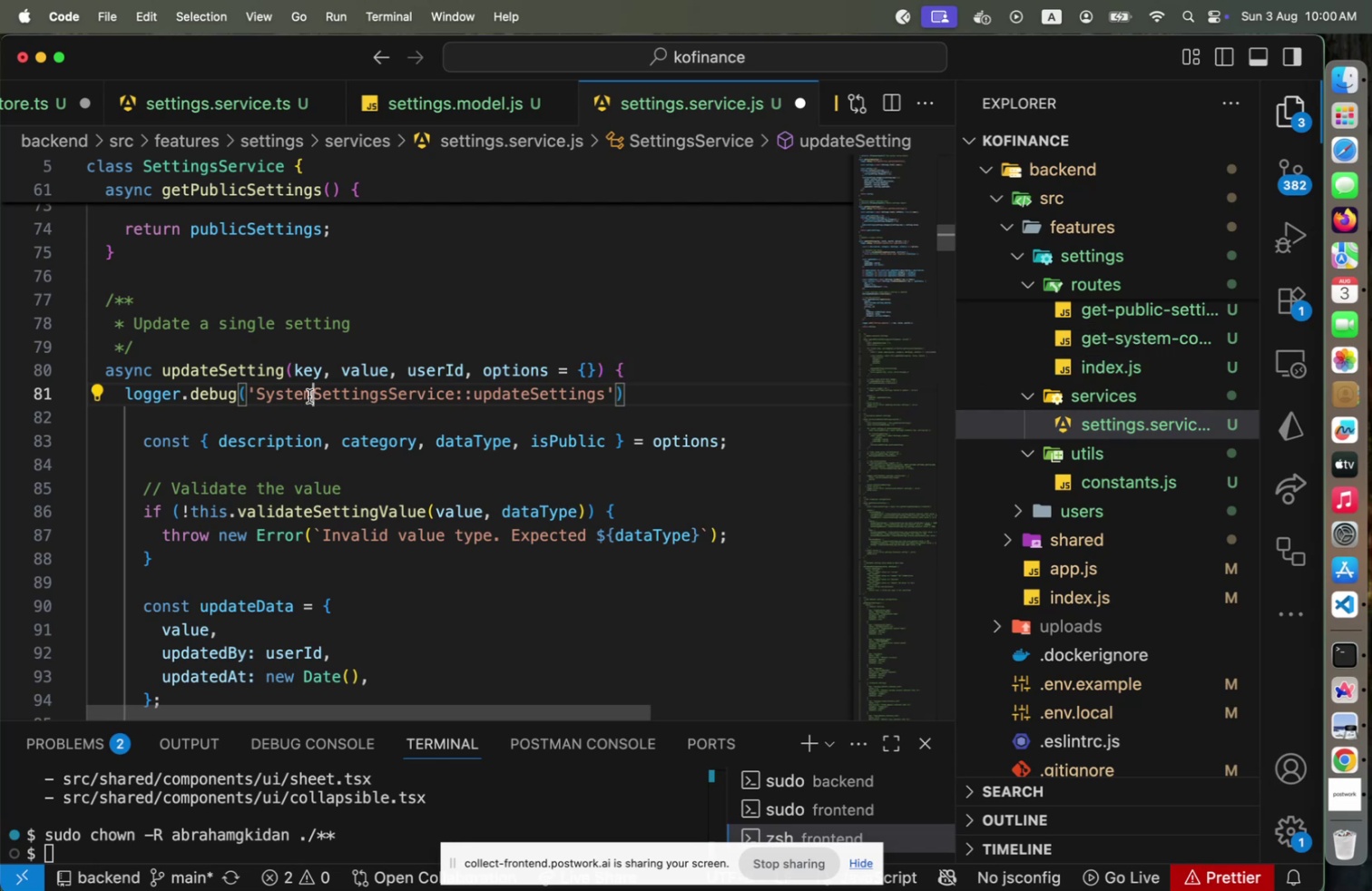 
hold_key(key=Backspace, duration=0.79)
 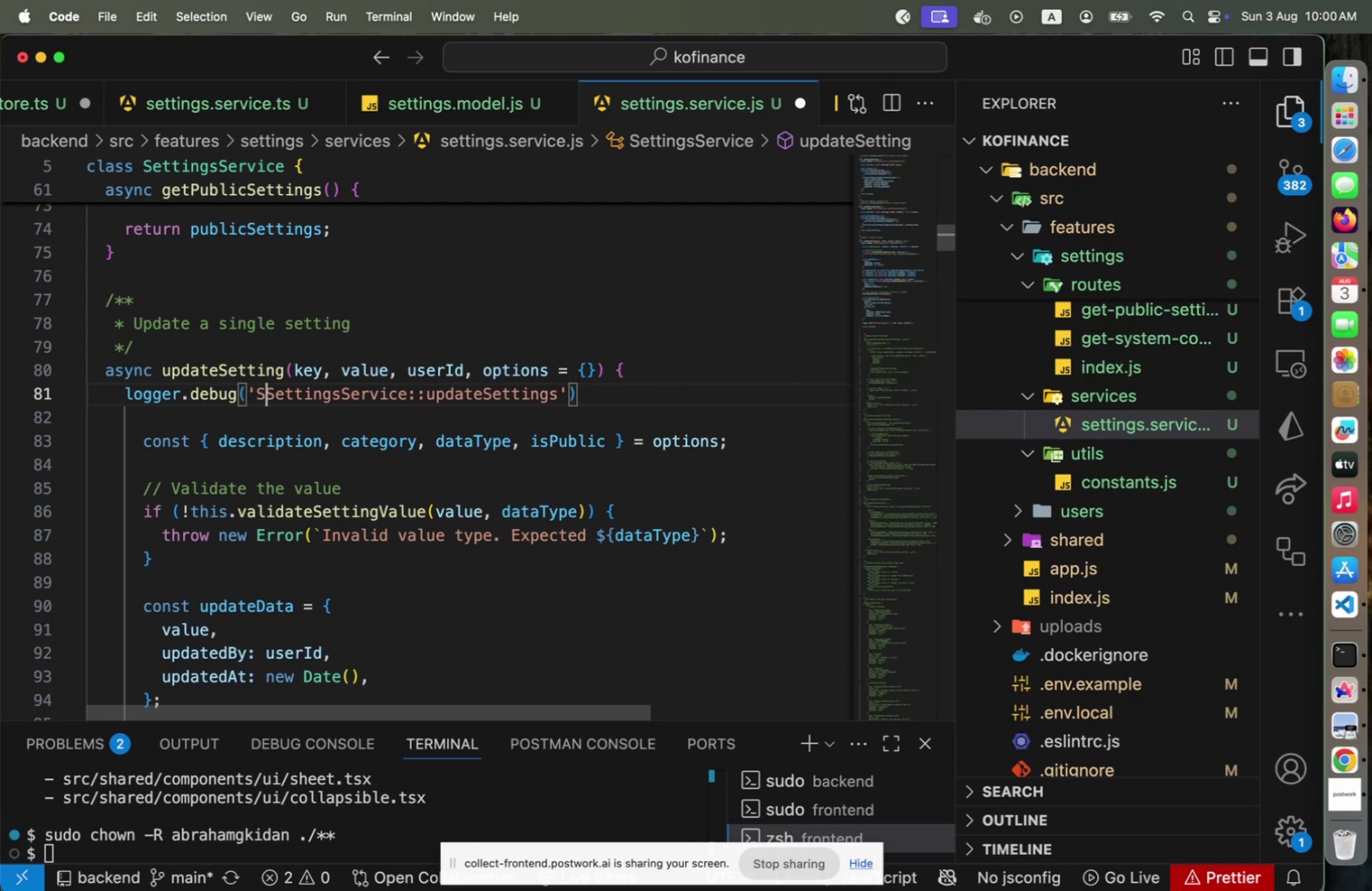 
key(Backspace)
 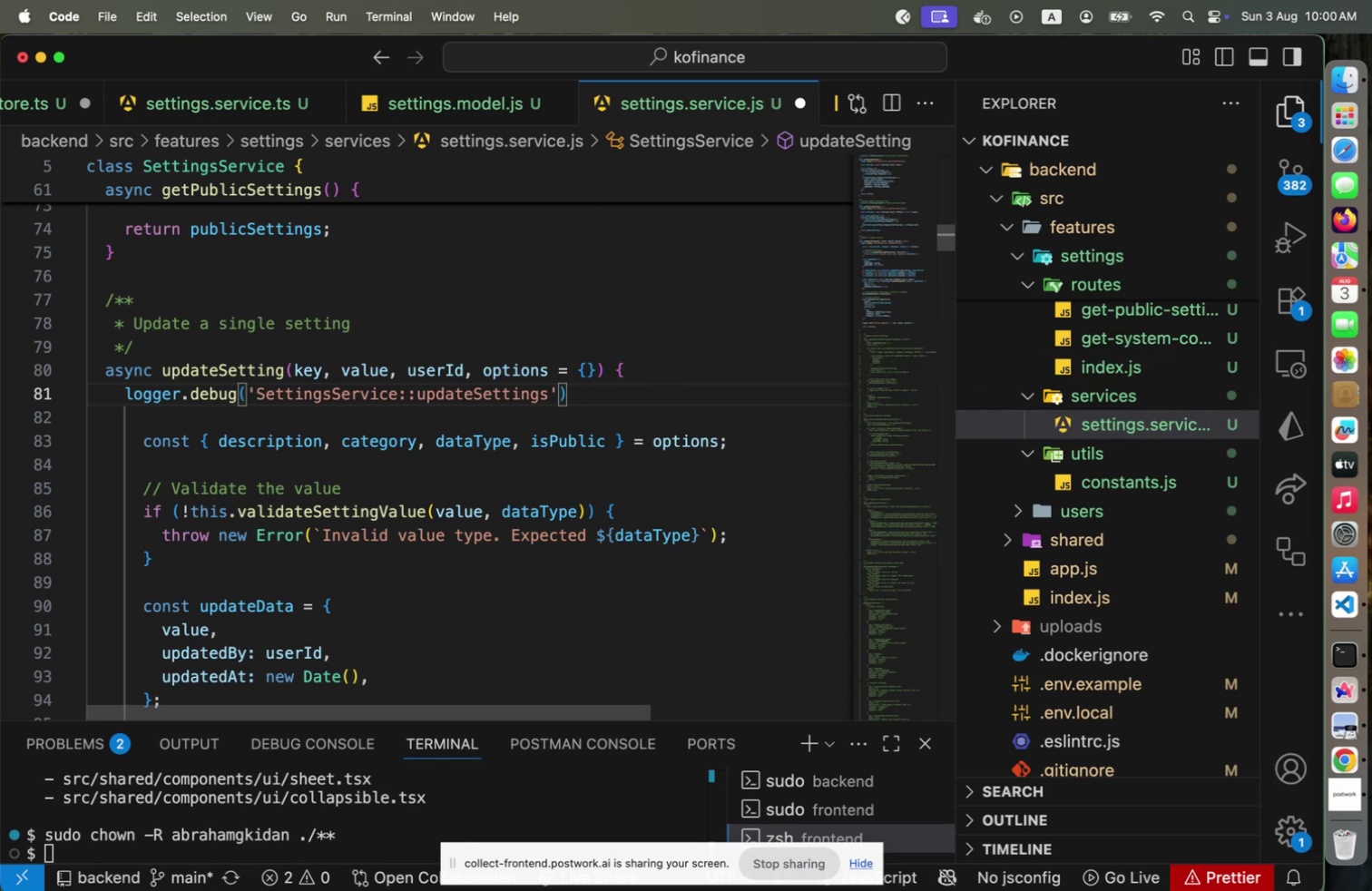 
key(ArrowDown)
 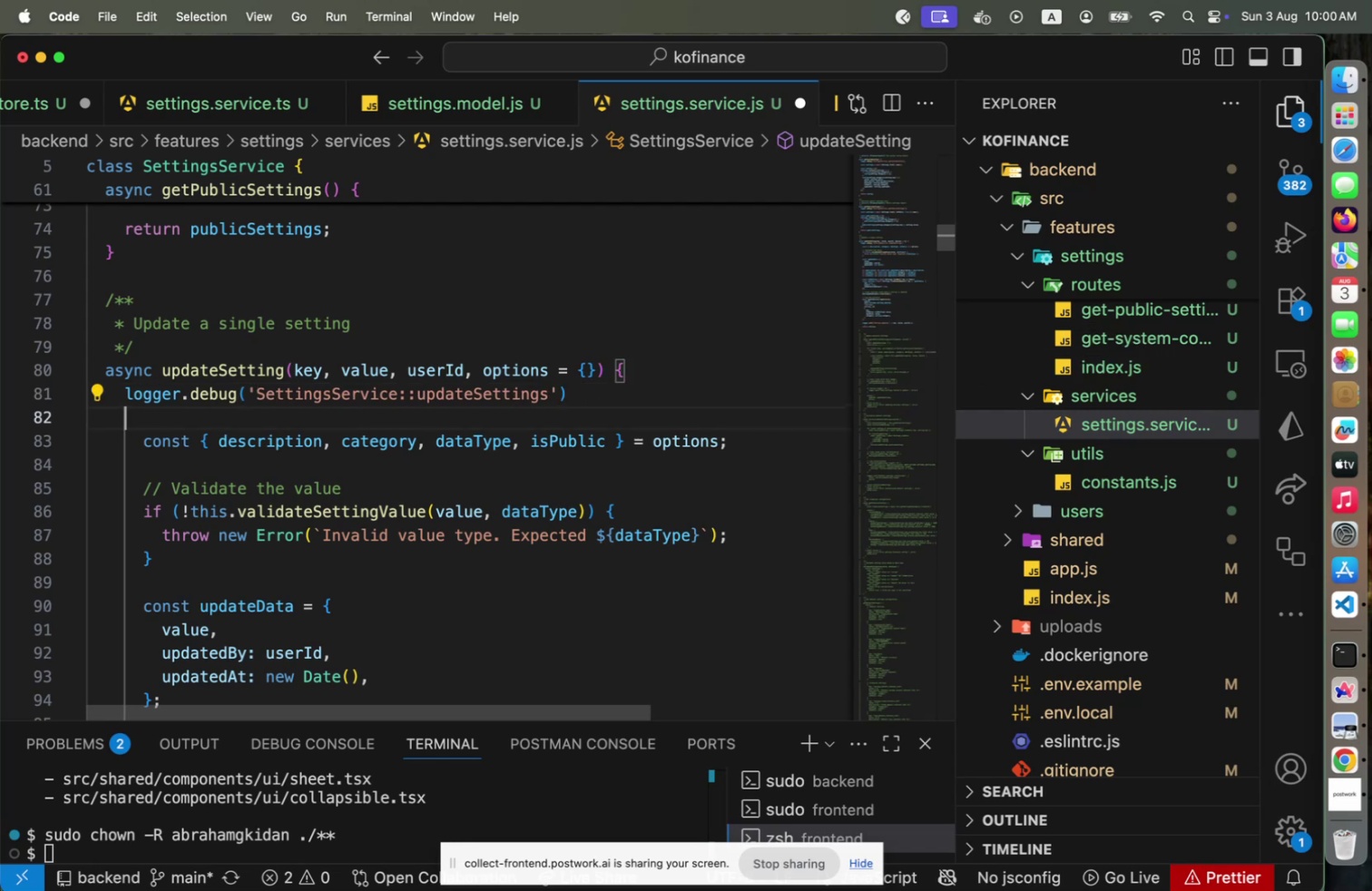 
key(ArrowDown)
 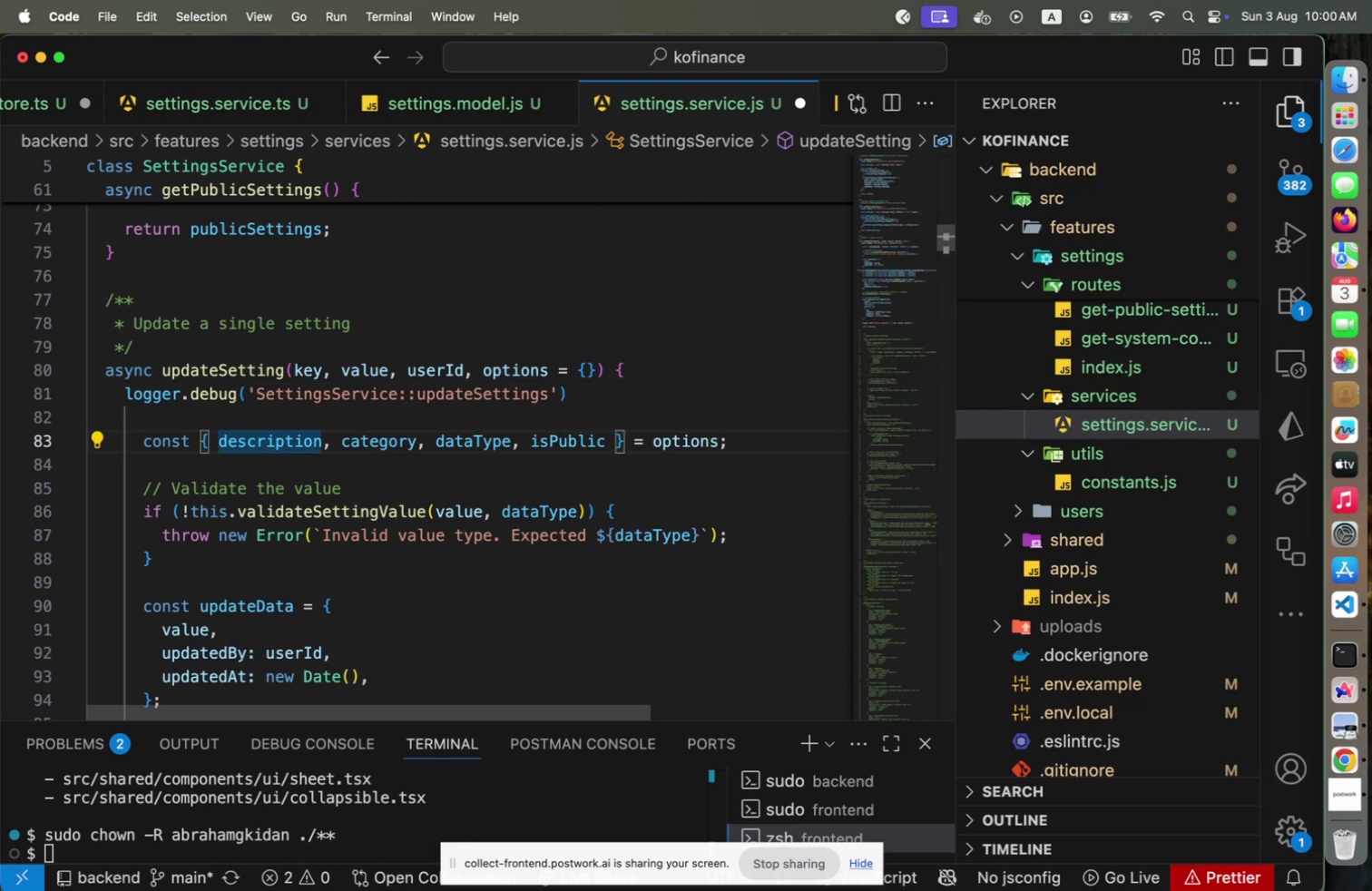 
key(Alt+Shift+F)
 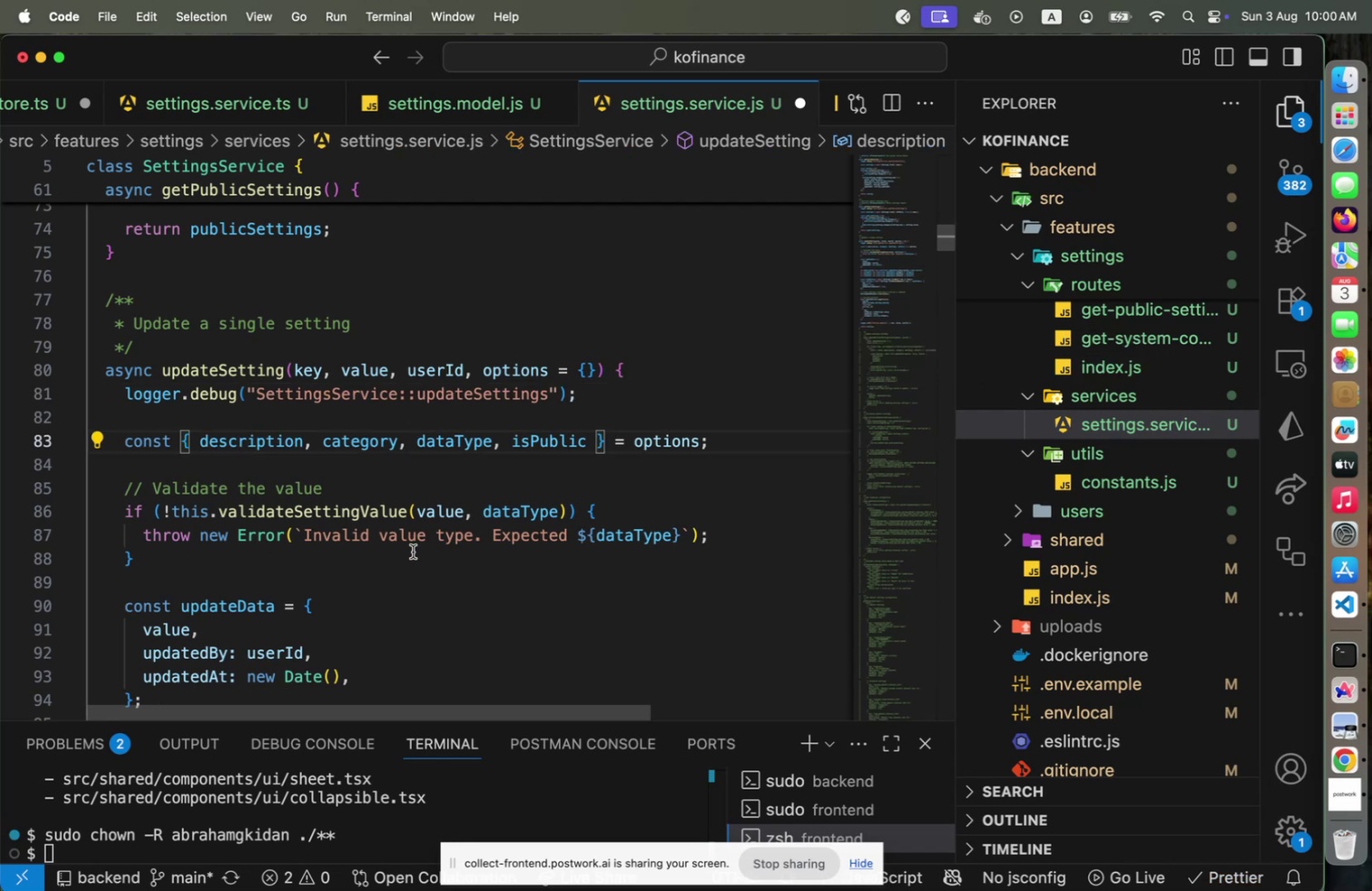 
wait(7.53)
 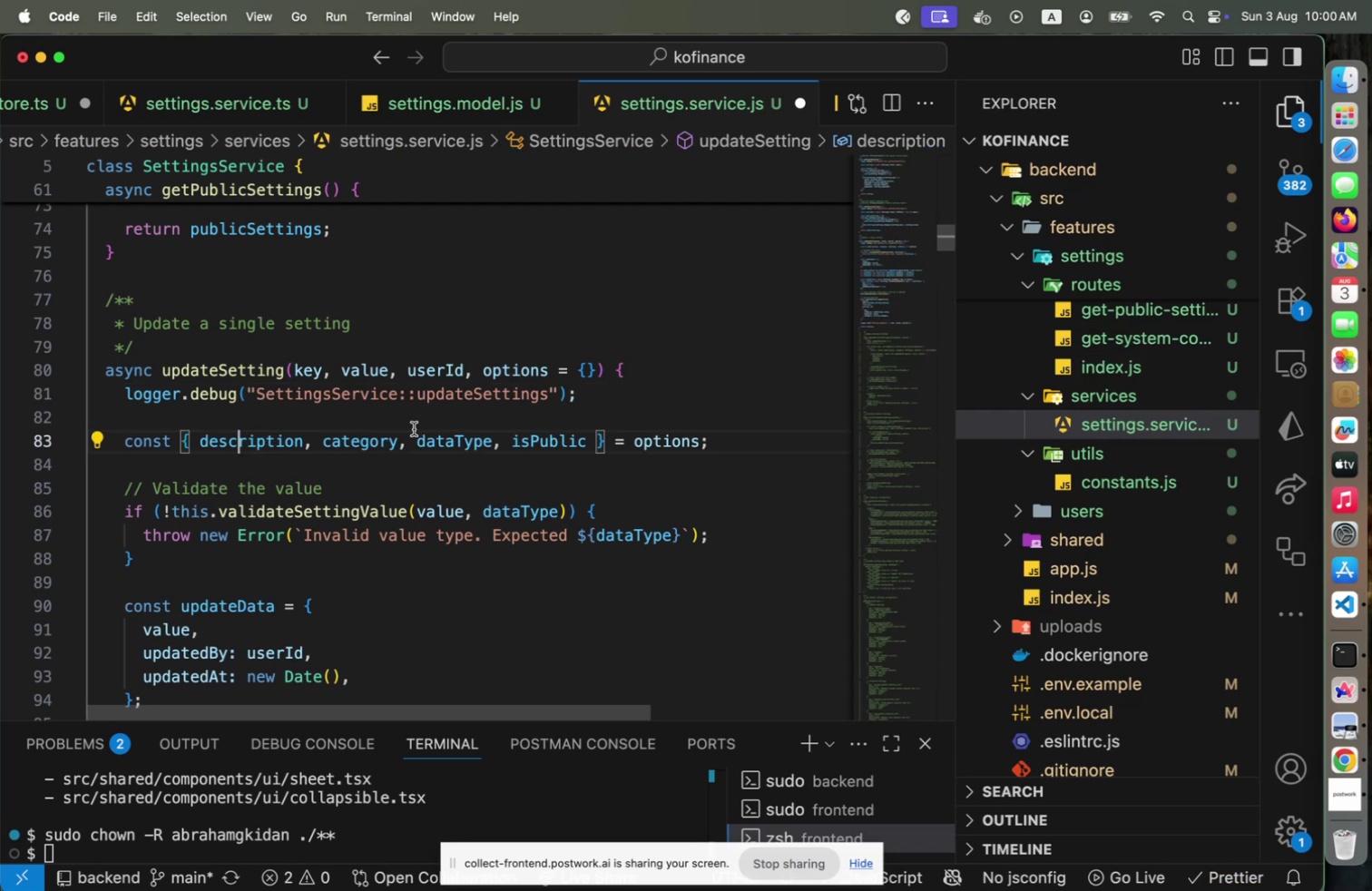 
left_click([317, 502])
 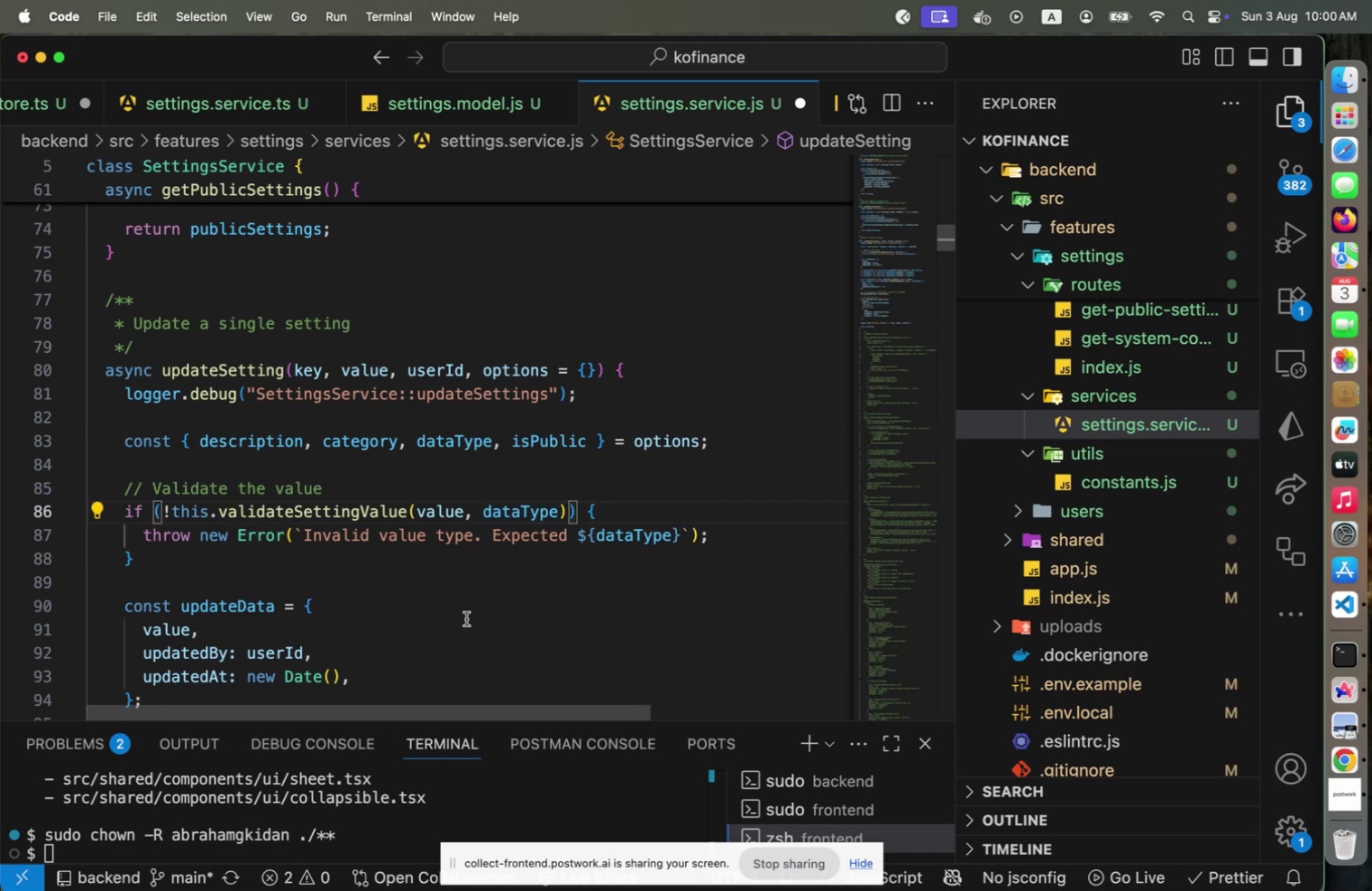 
scroll: coordinate [468, 616], scroll_direction: down, amount: 2.0
 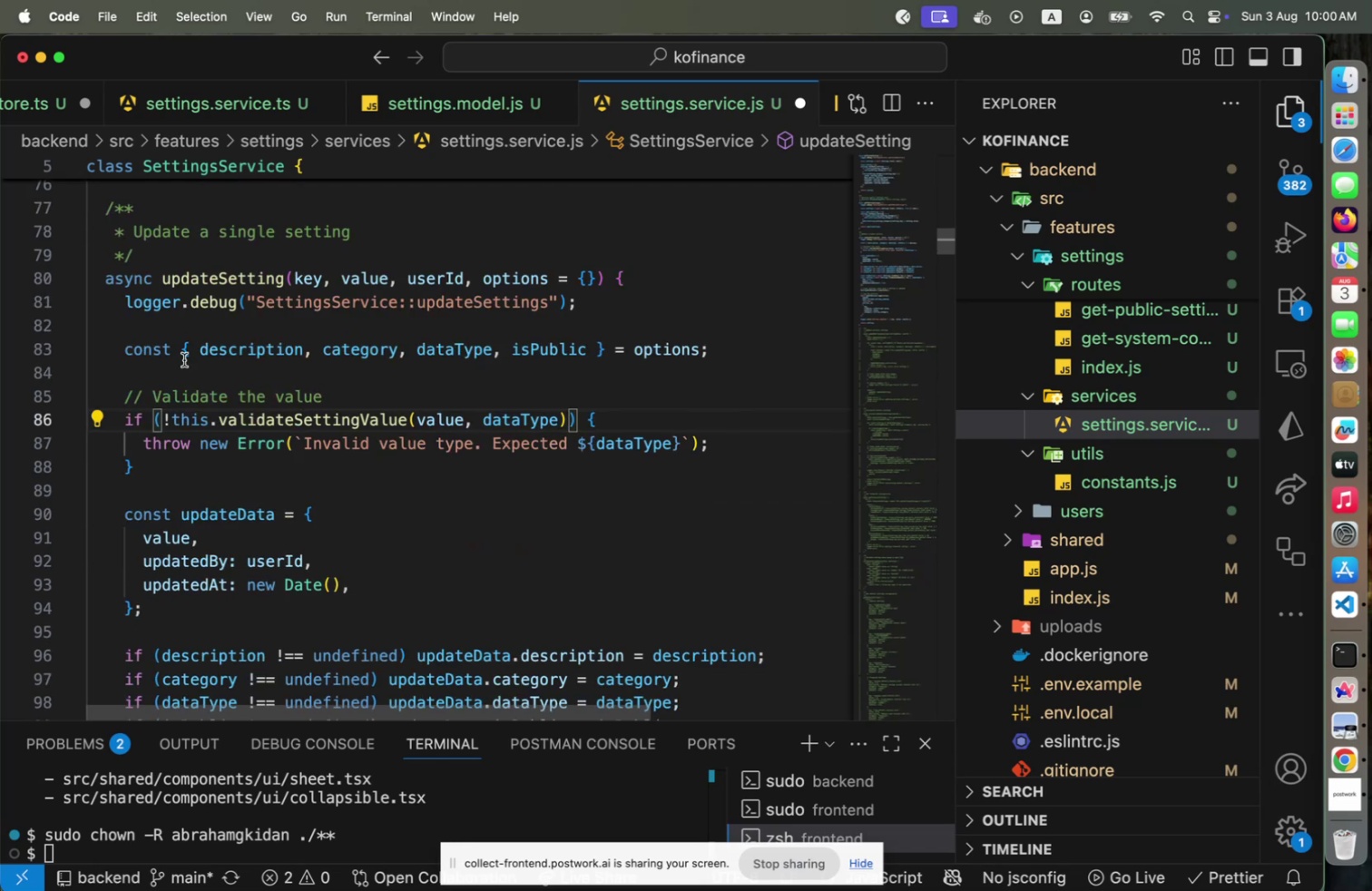 
left_click([127, 230])
 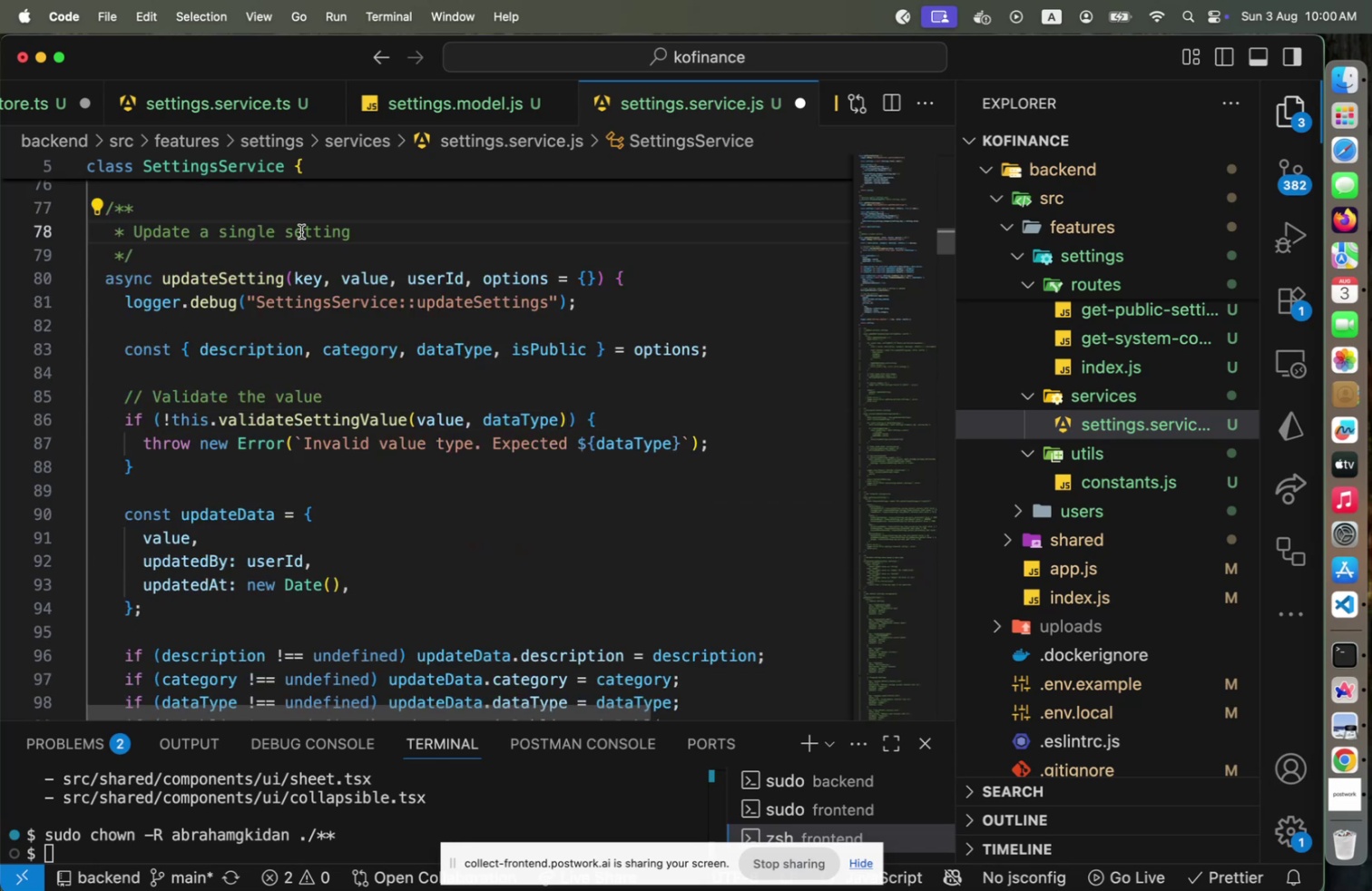 
hold_key(key=ArrowRight, duration=0.78)
 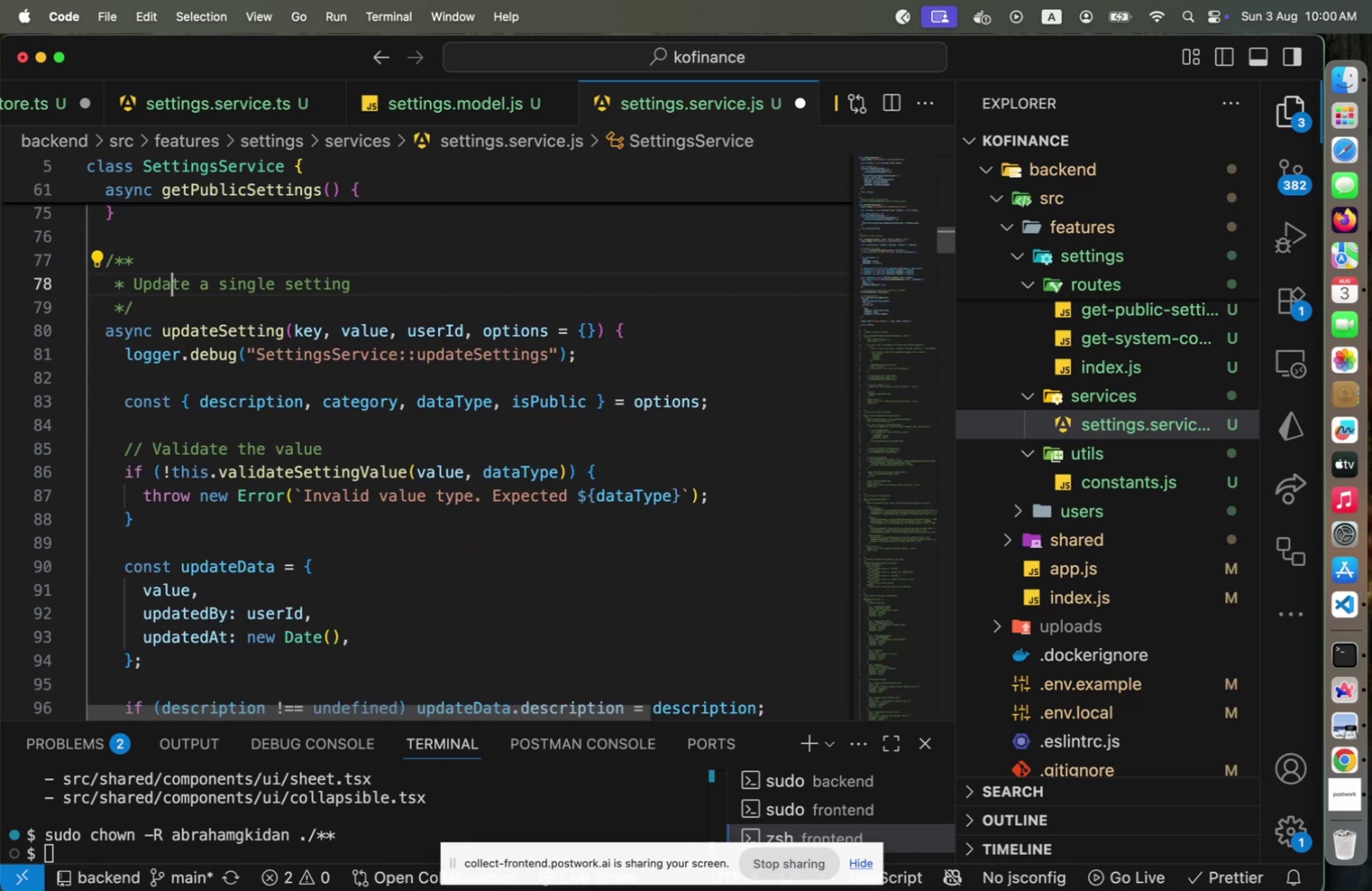 
key(End)
 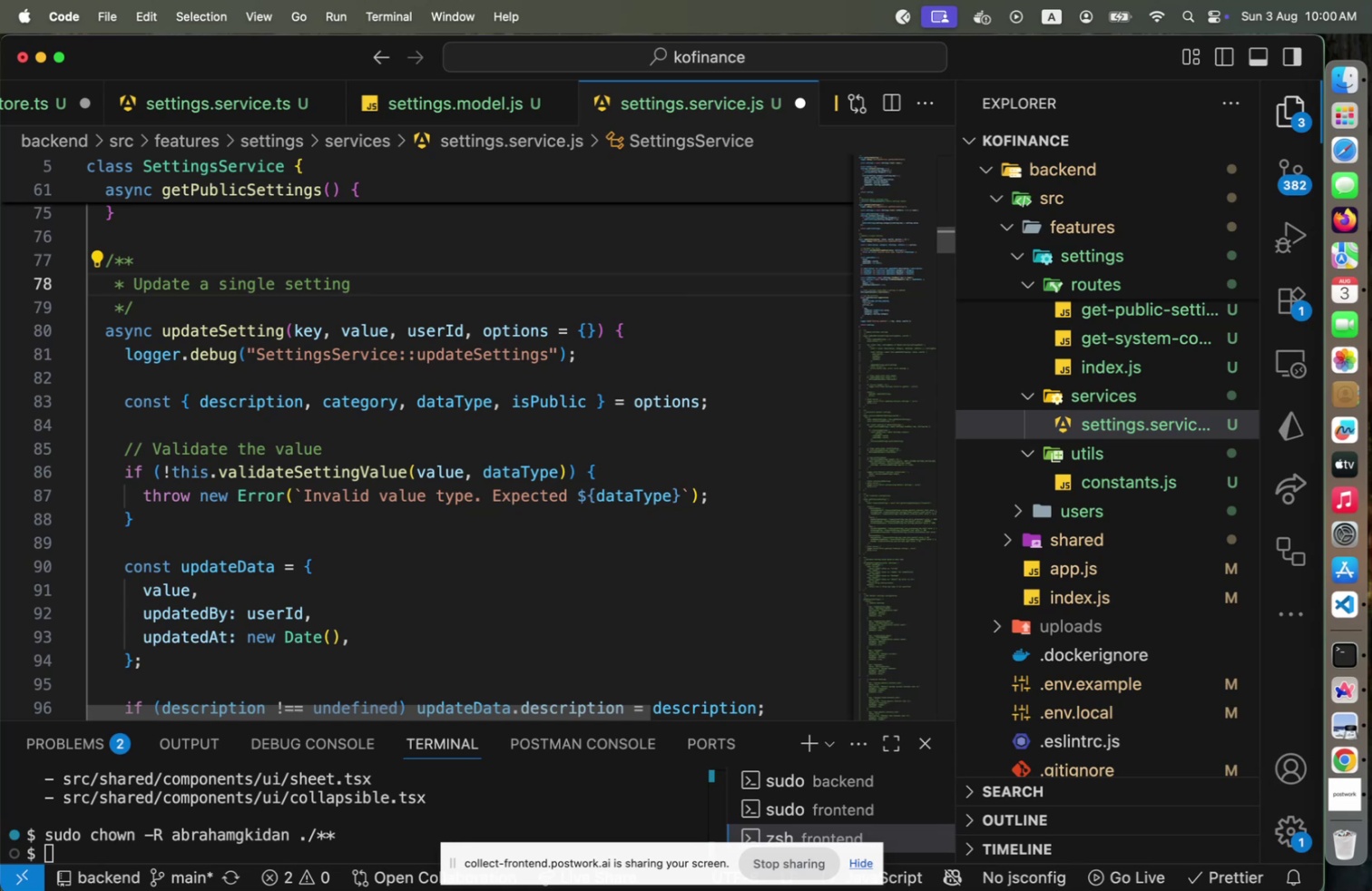 
key(Period)
 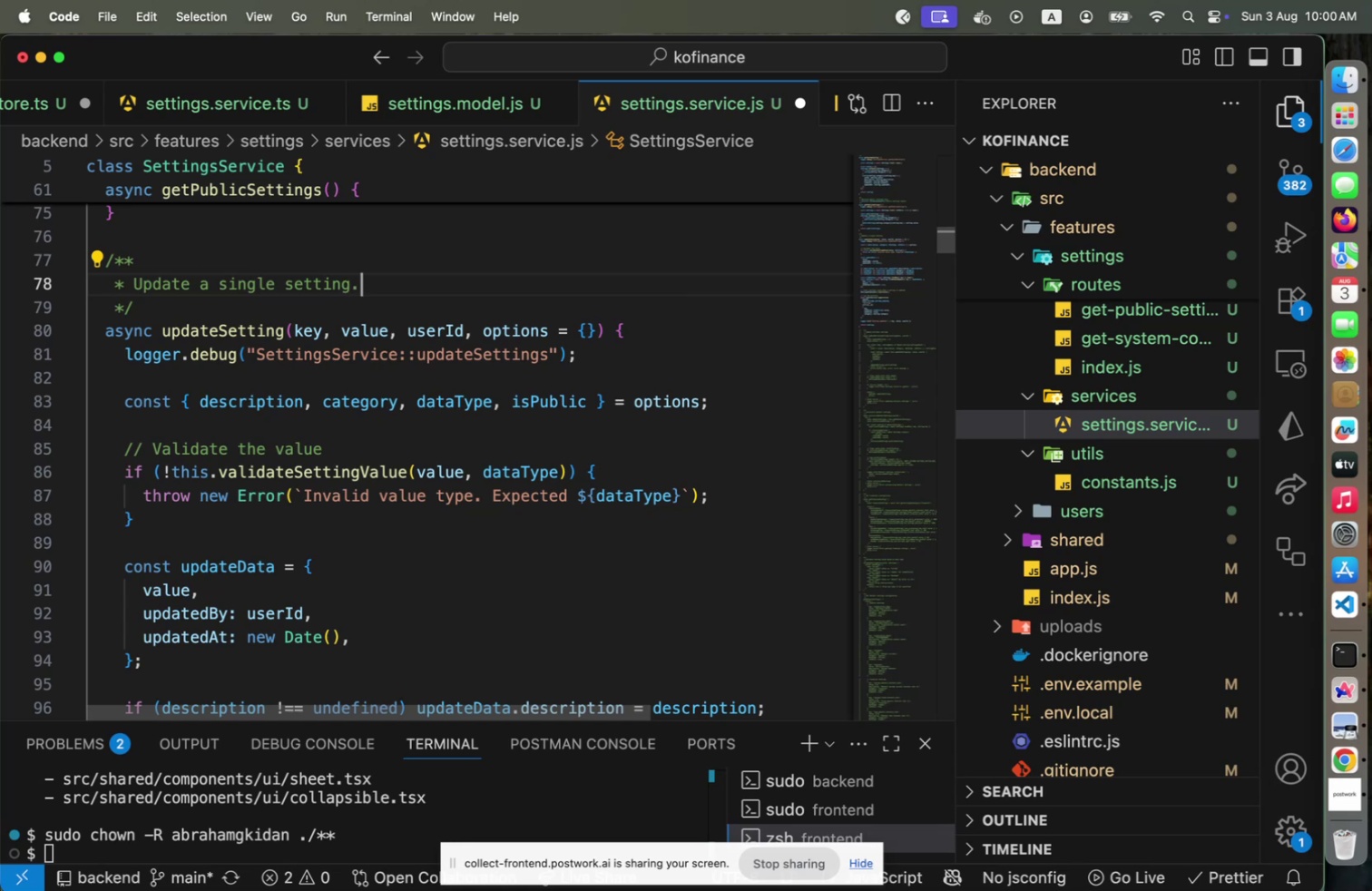 
key(Space)
 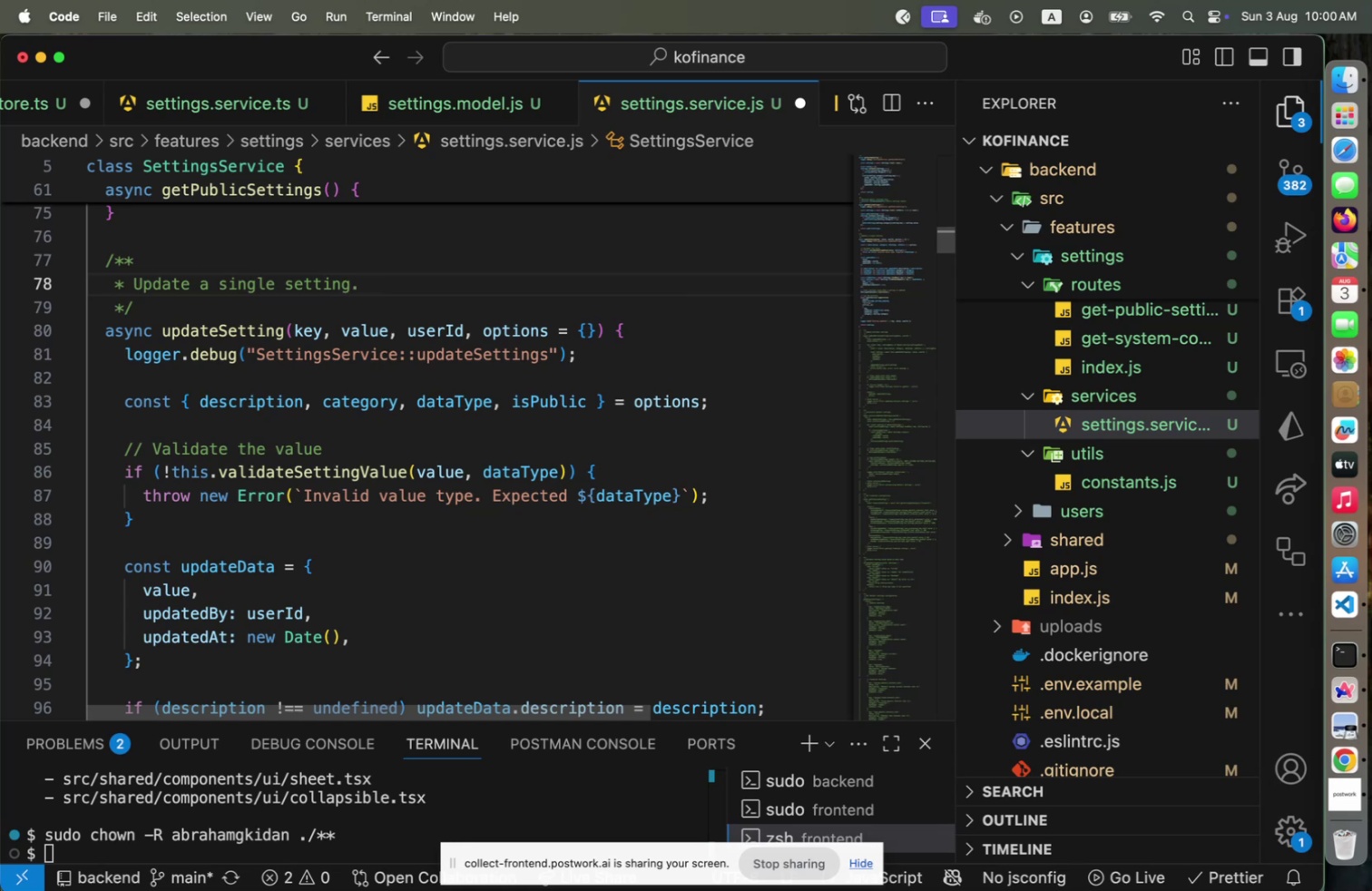 
wait(6.07)
 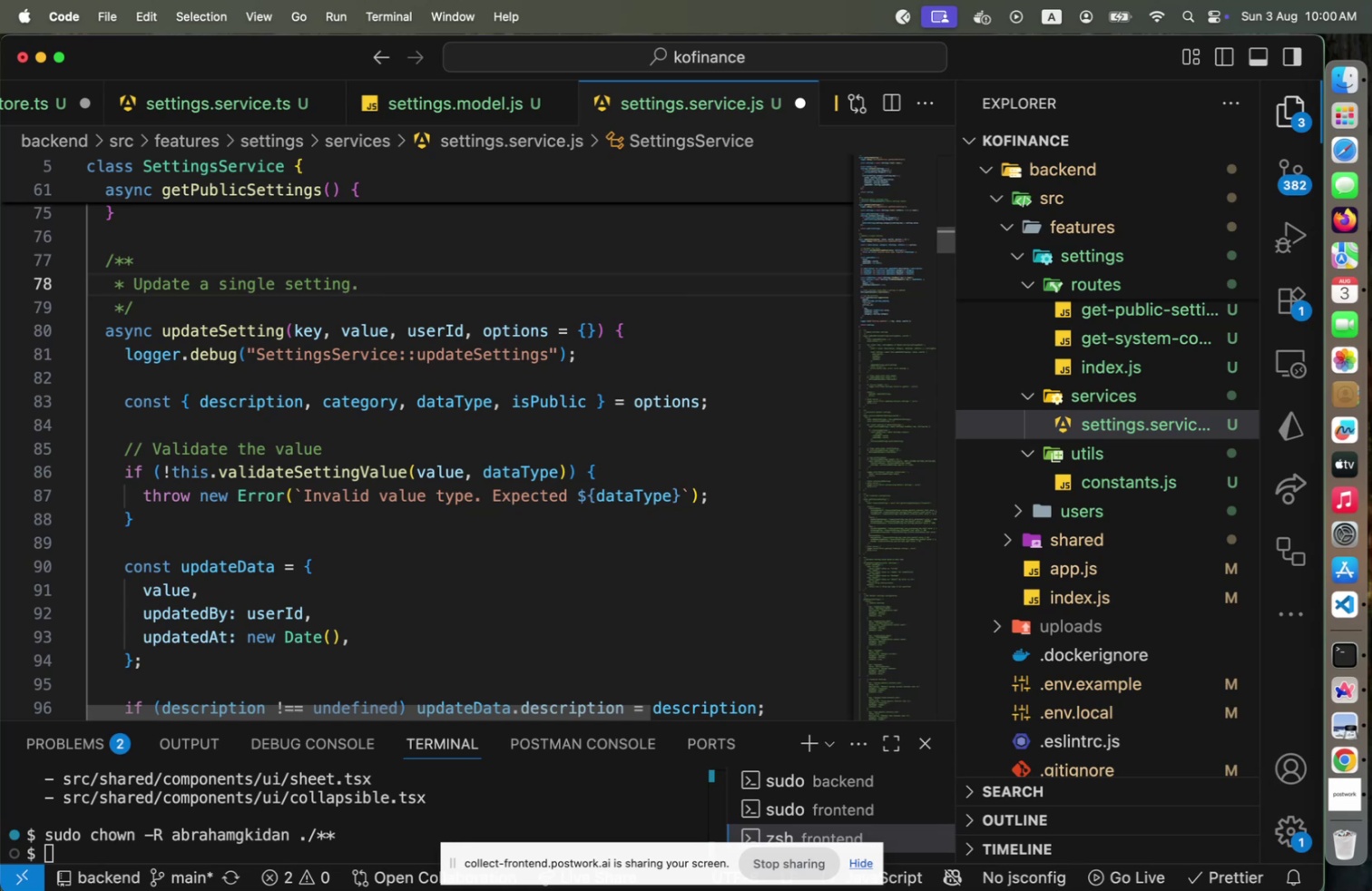 
key(Enter)
 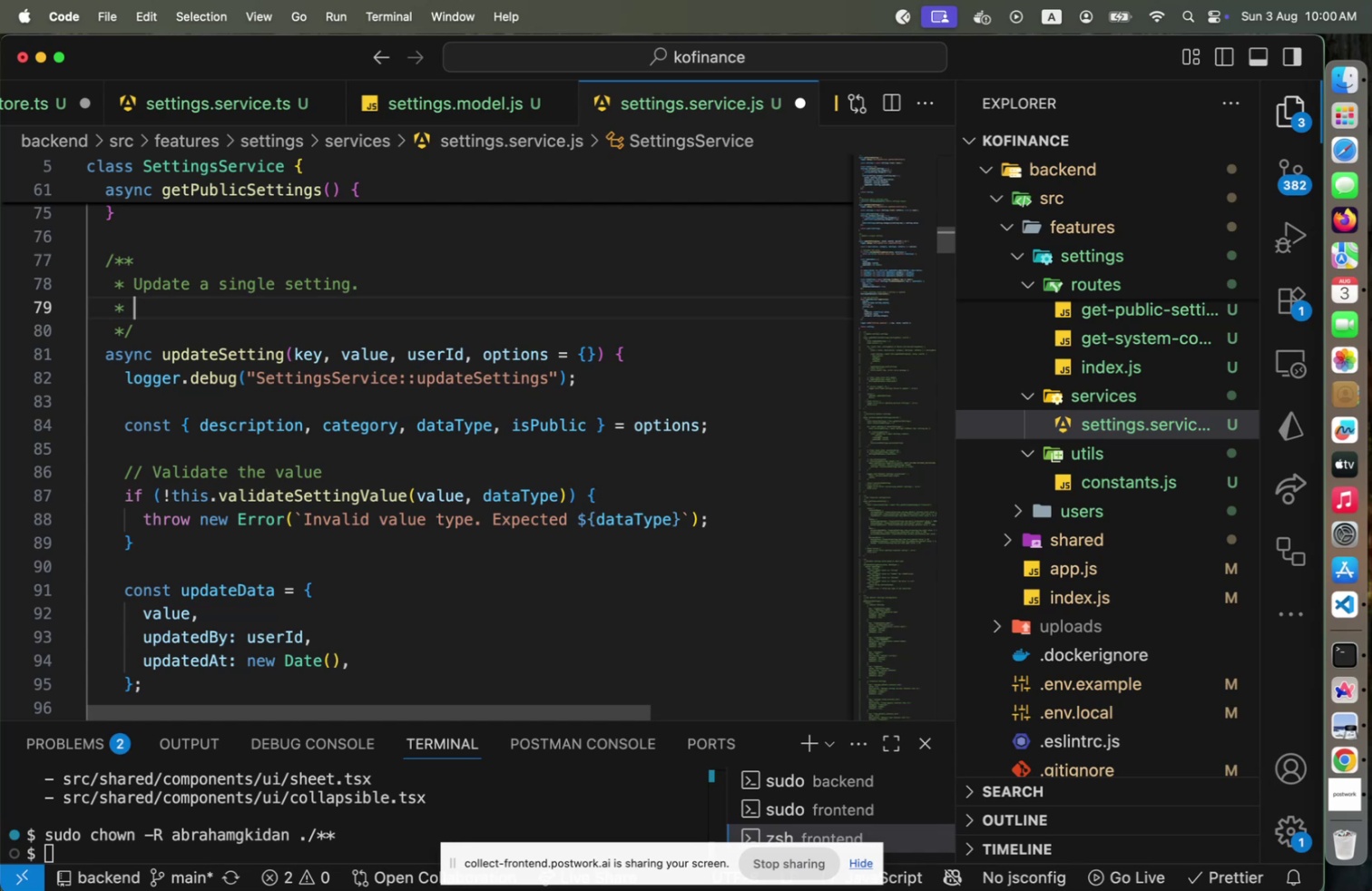 
type(@param {string)
 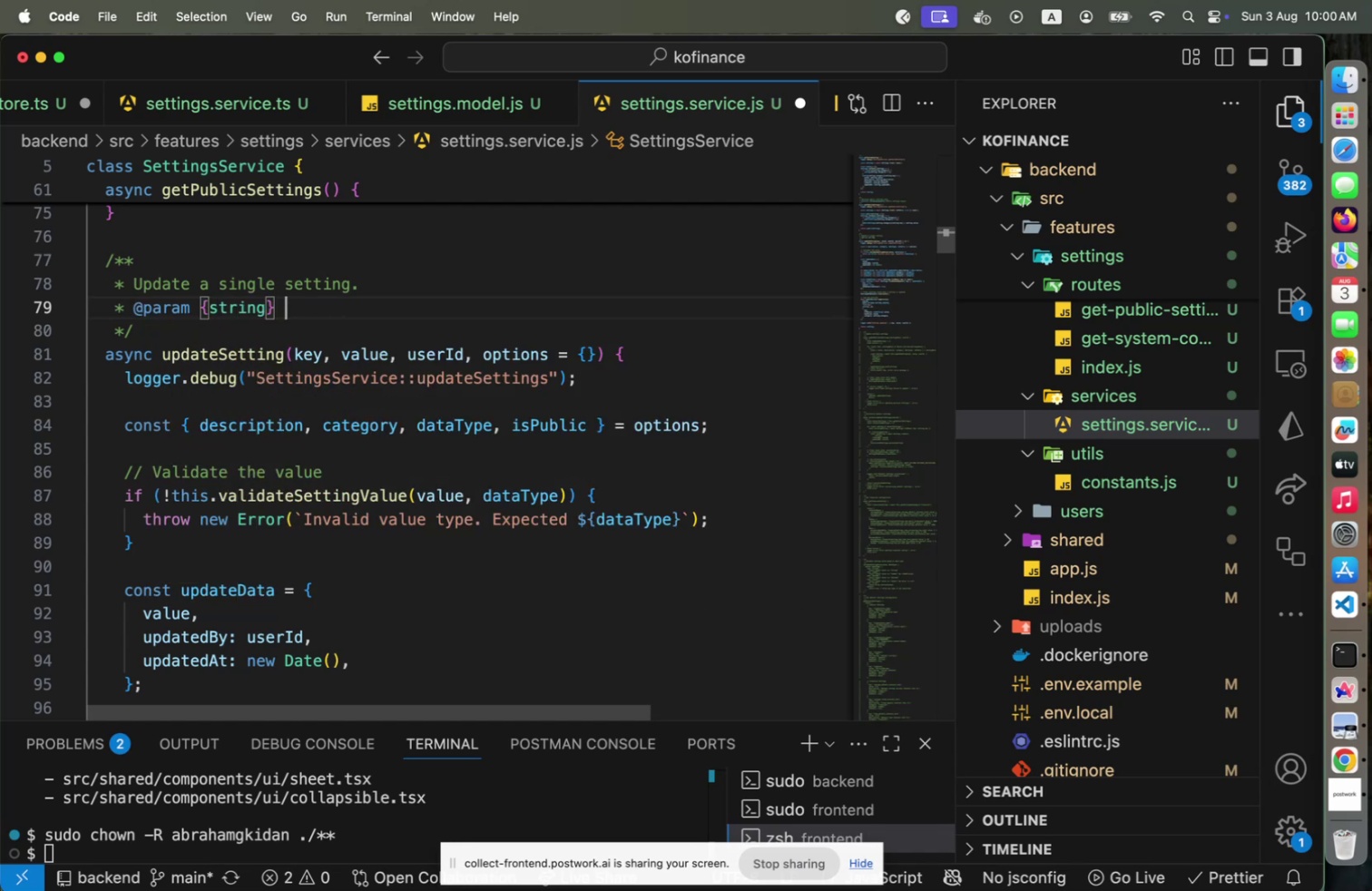 
 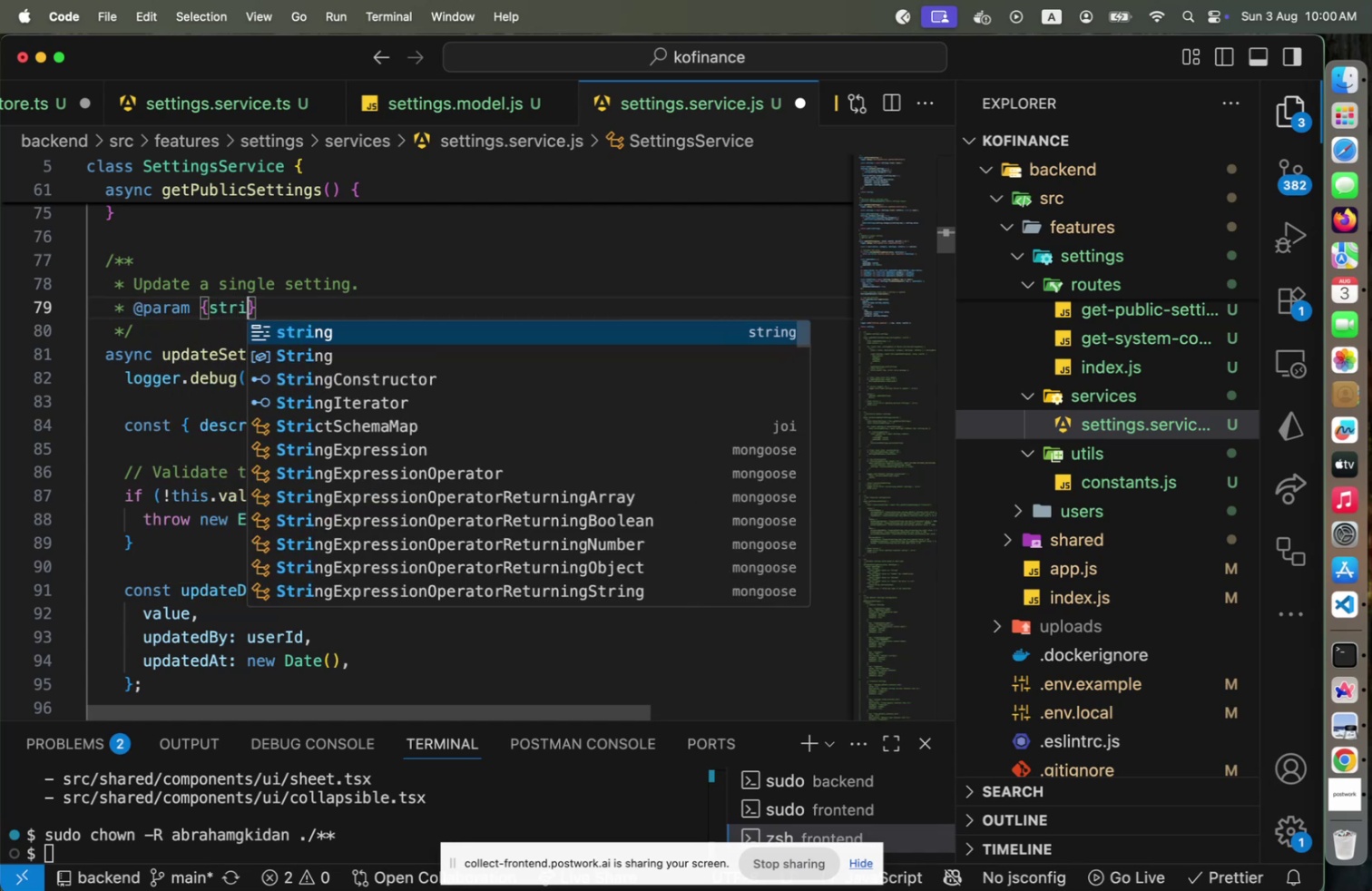 
key(ArrowRight)
 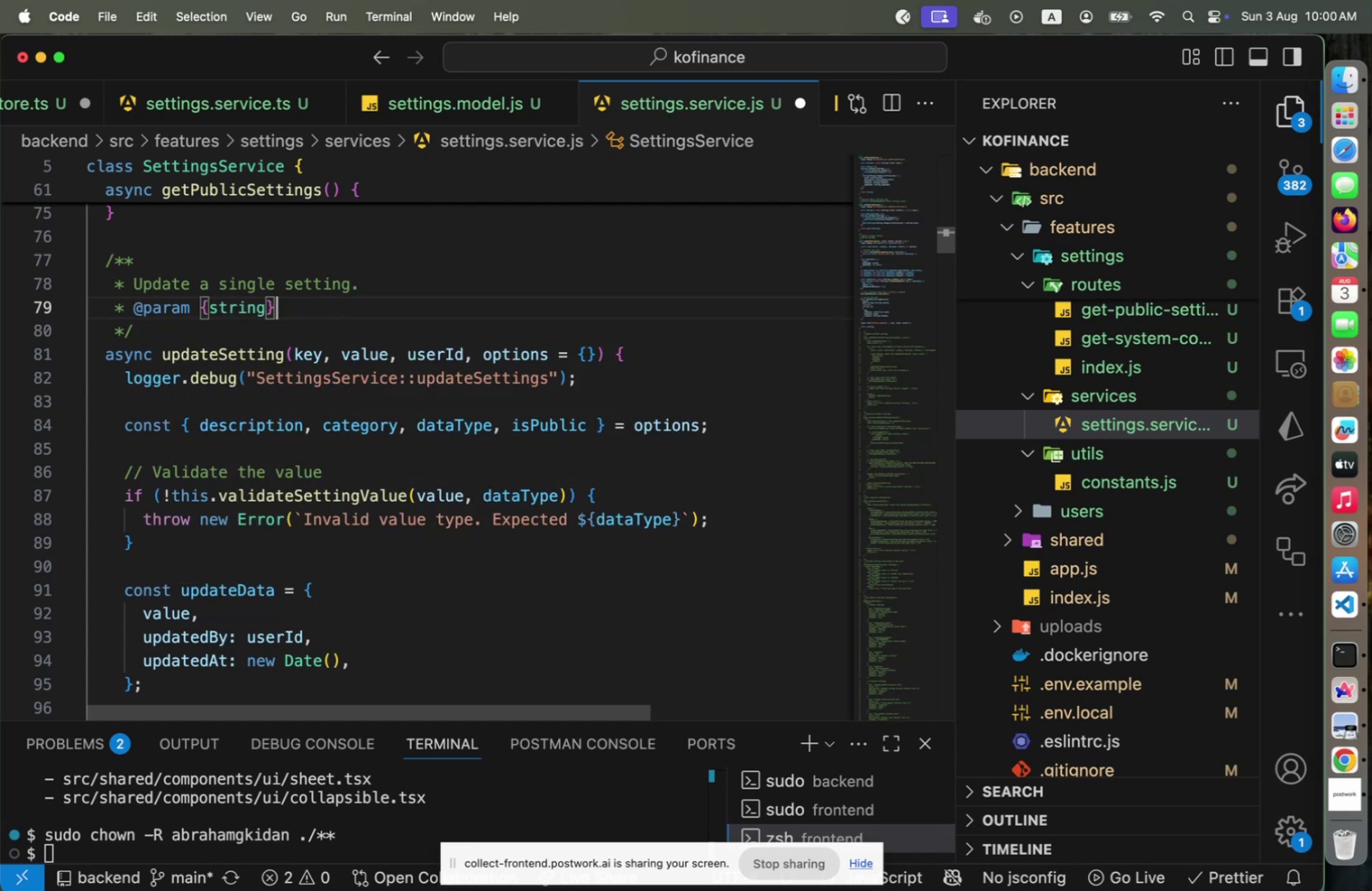 
type( key = )
key(Backspace)
key(Backspace)
key(Backspace)
type( - the )
key(Backspace)
key(Backspace)
key(Backspace)
key(Backspace)
type(The settings key )
key(Backspace)
 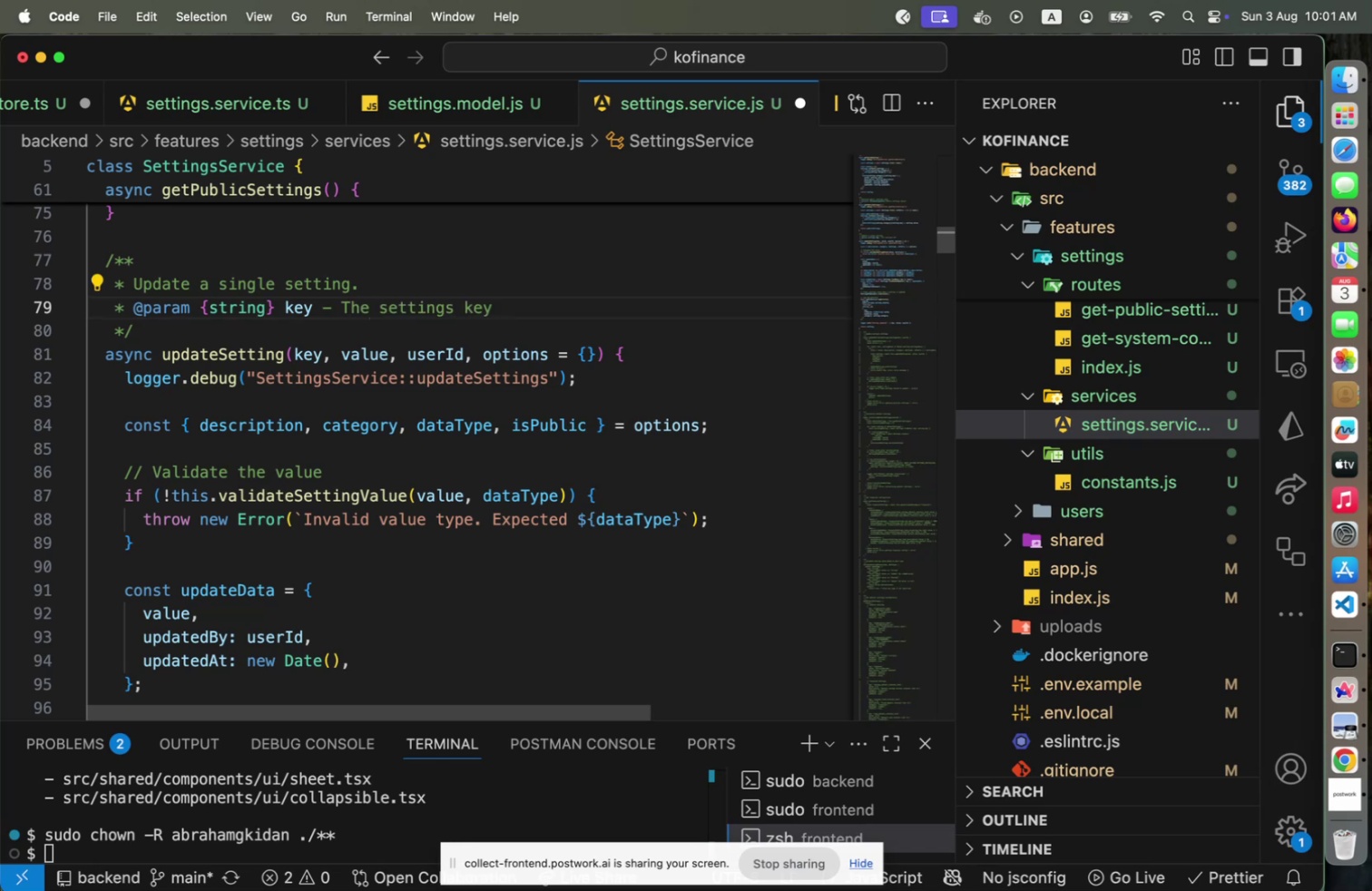 
key(Enter)
 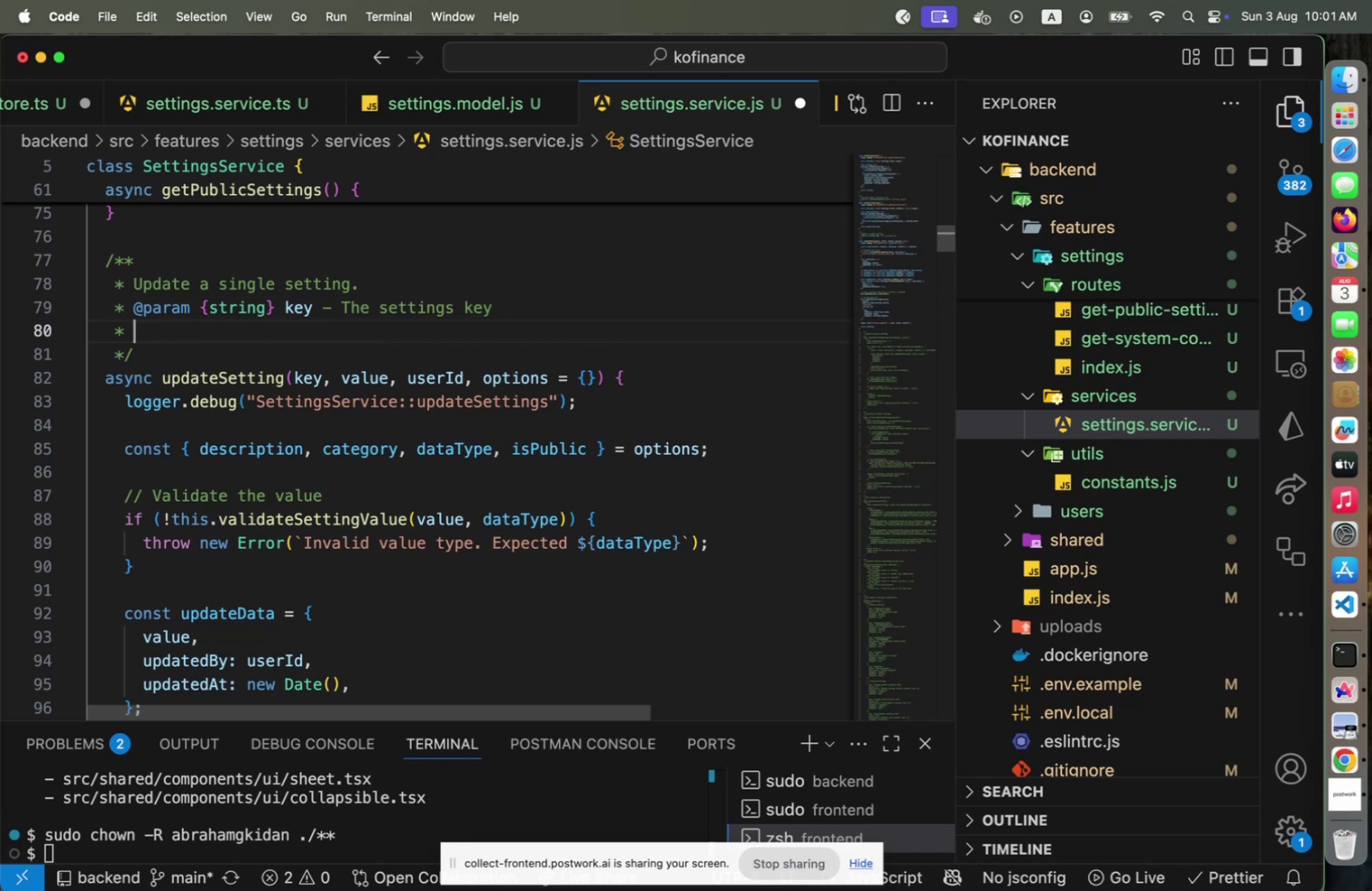 
type(@param {object)
 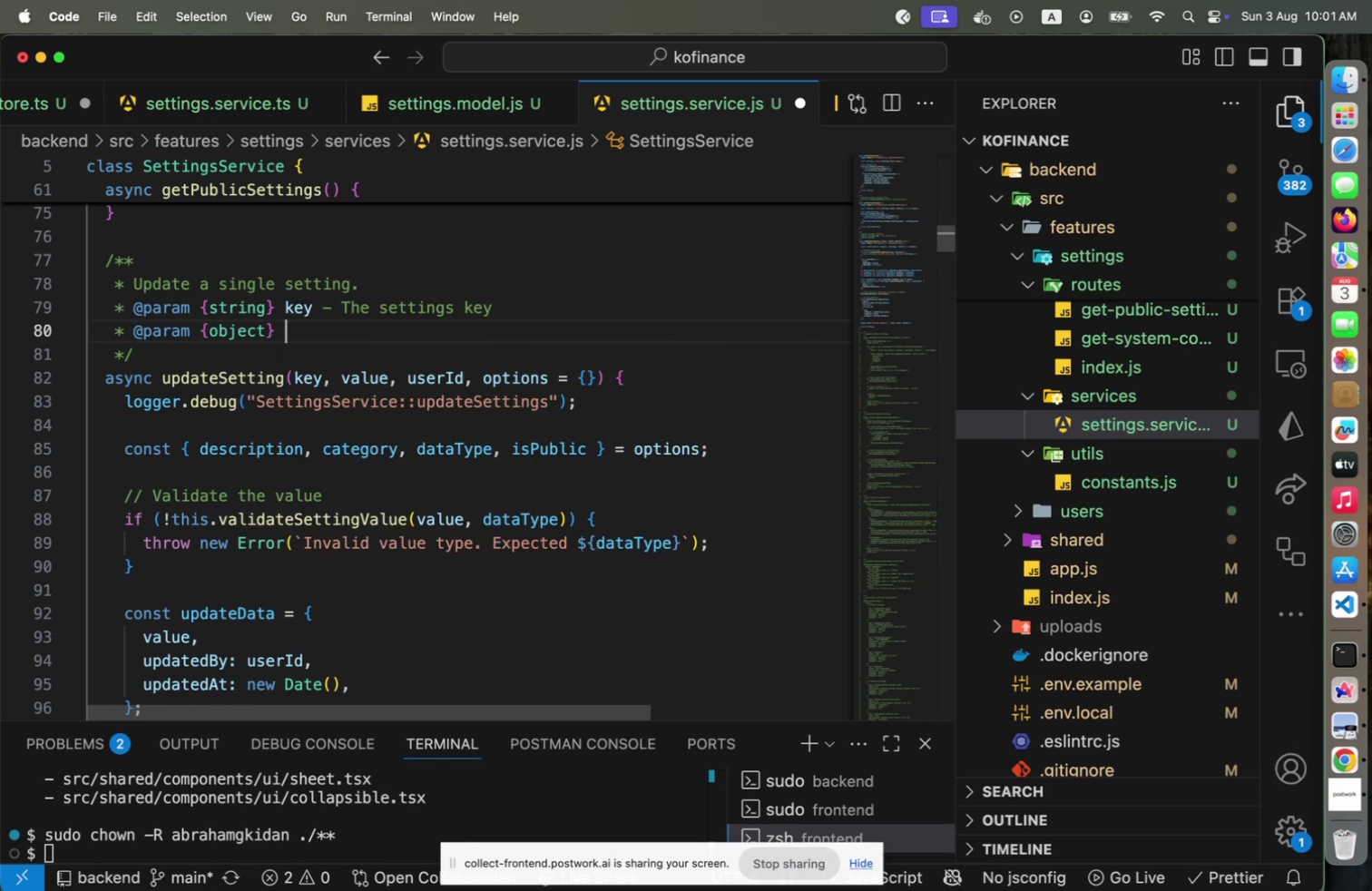 
 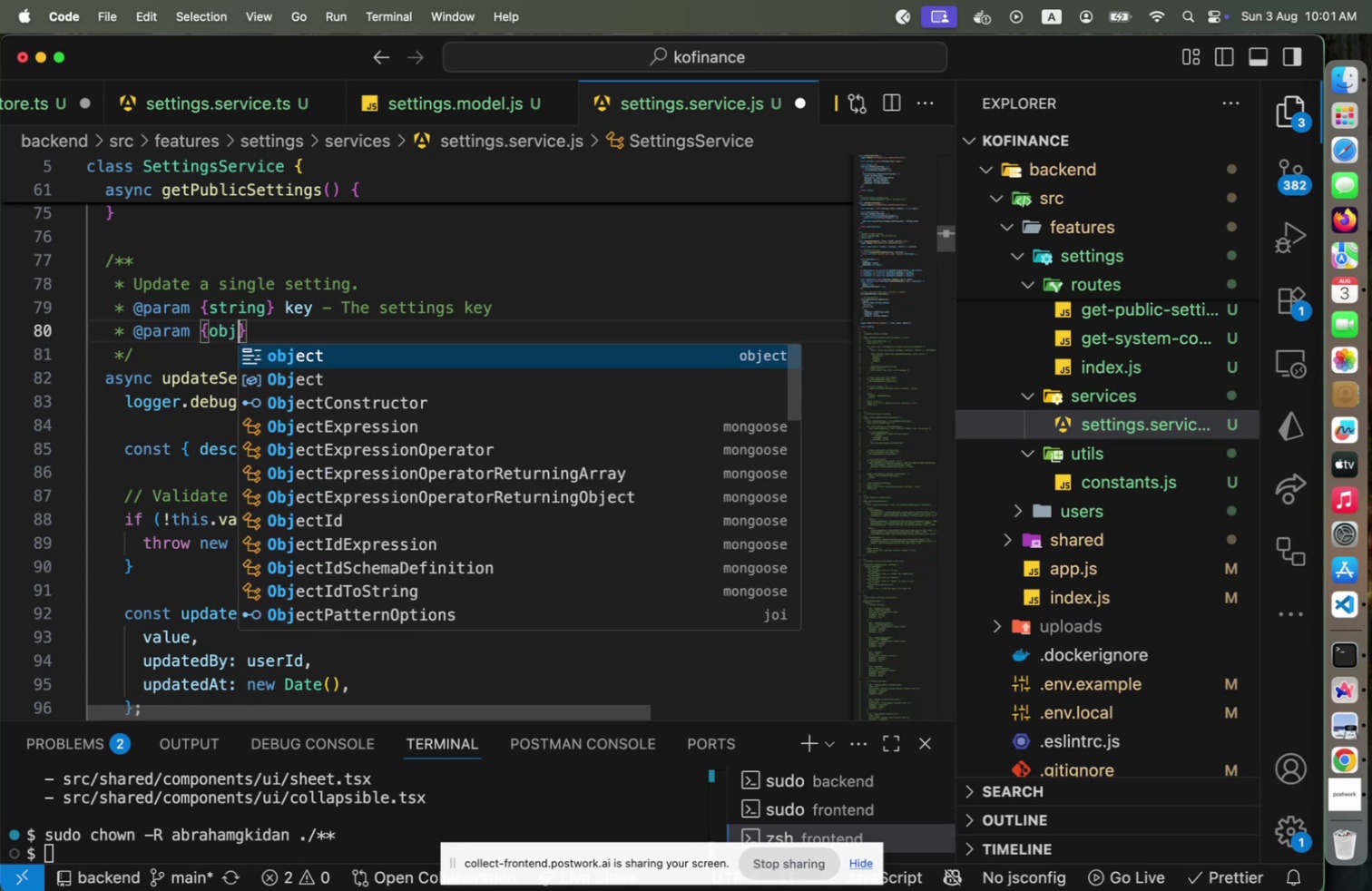 
key(ArrowRight)
 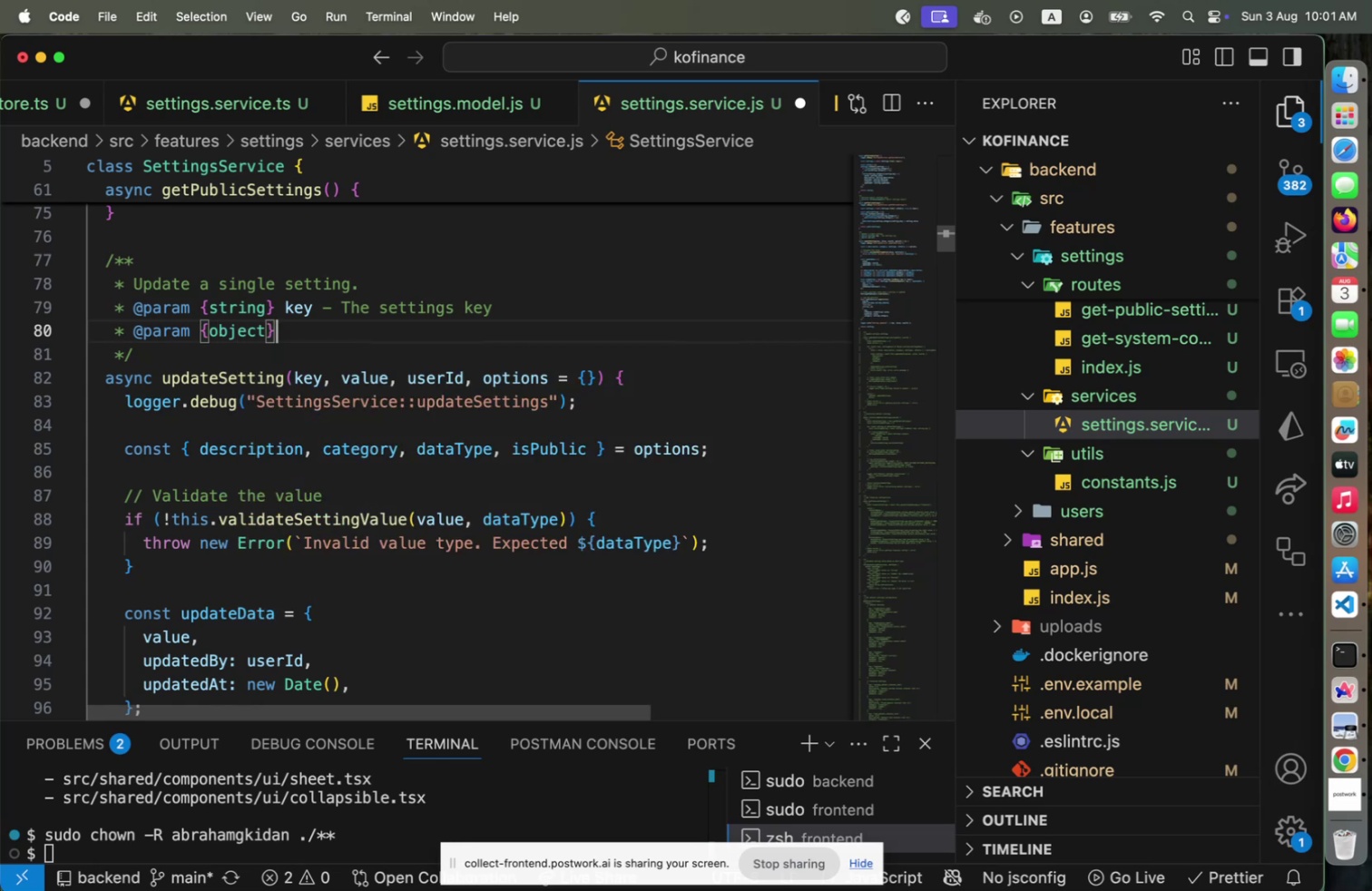 
type( value =)
key(Backspace)
type(- The s)
key(Backspace)
type(value f)
key(Backspace)
type(of te )
key(Backspace)
key(Backspace)
type(he setting)
 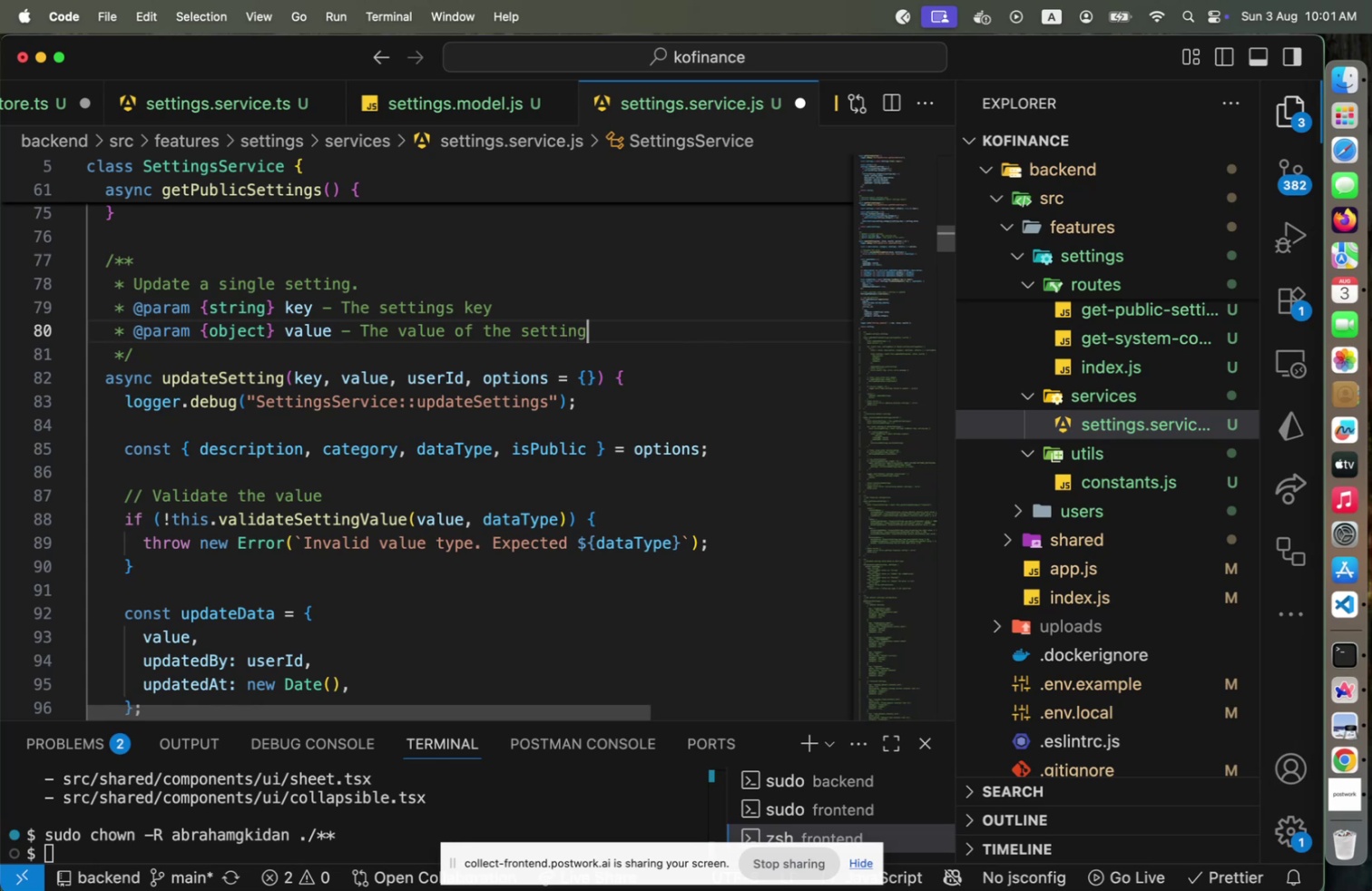 
key(ArrowUp)
 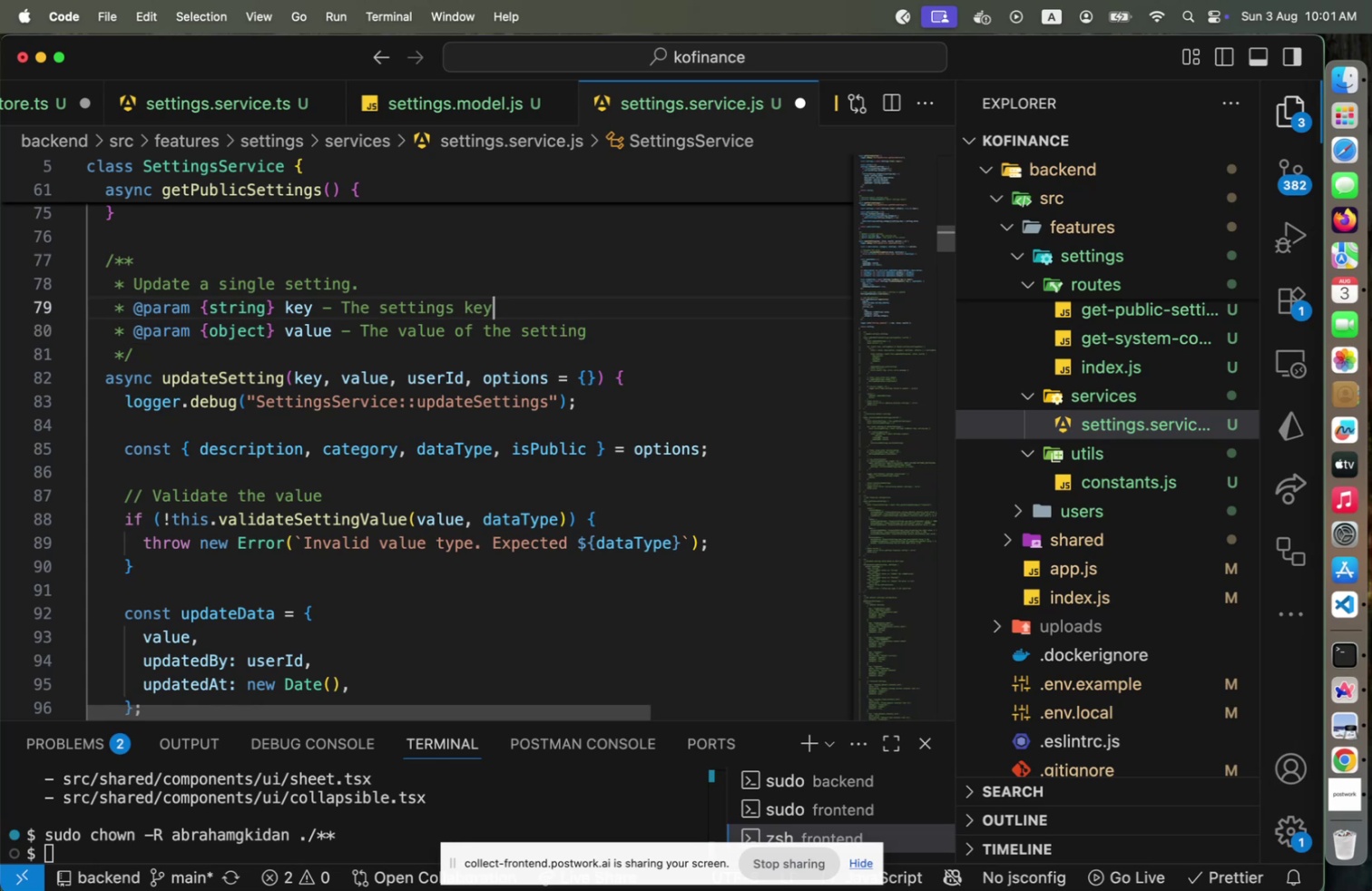 
hold_key(key=ArrowLeft, duration=0.65)
 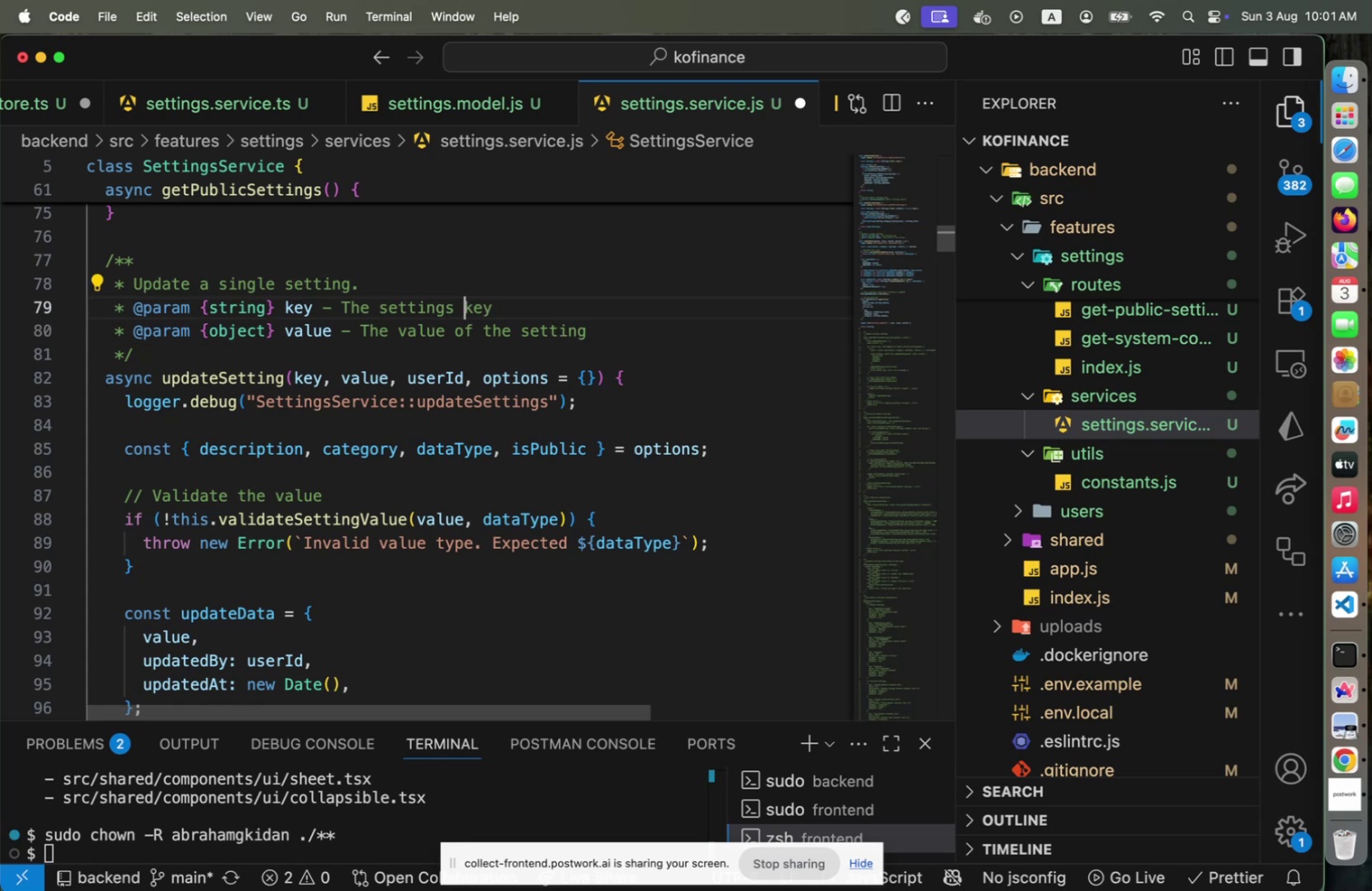 
key(ArrowLeft)
 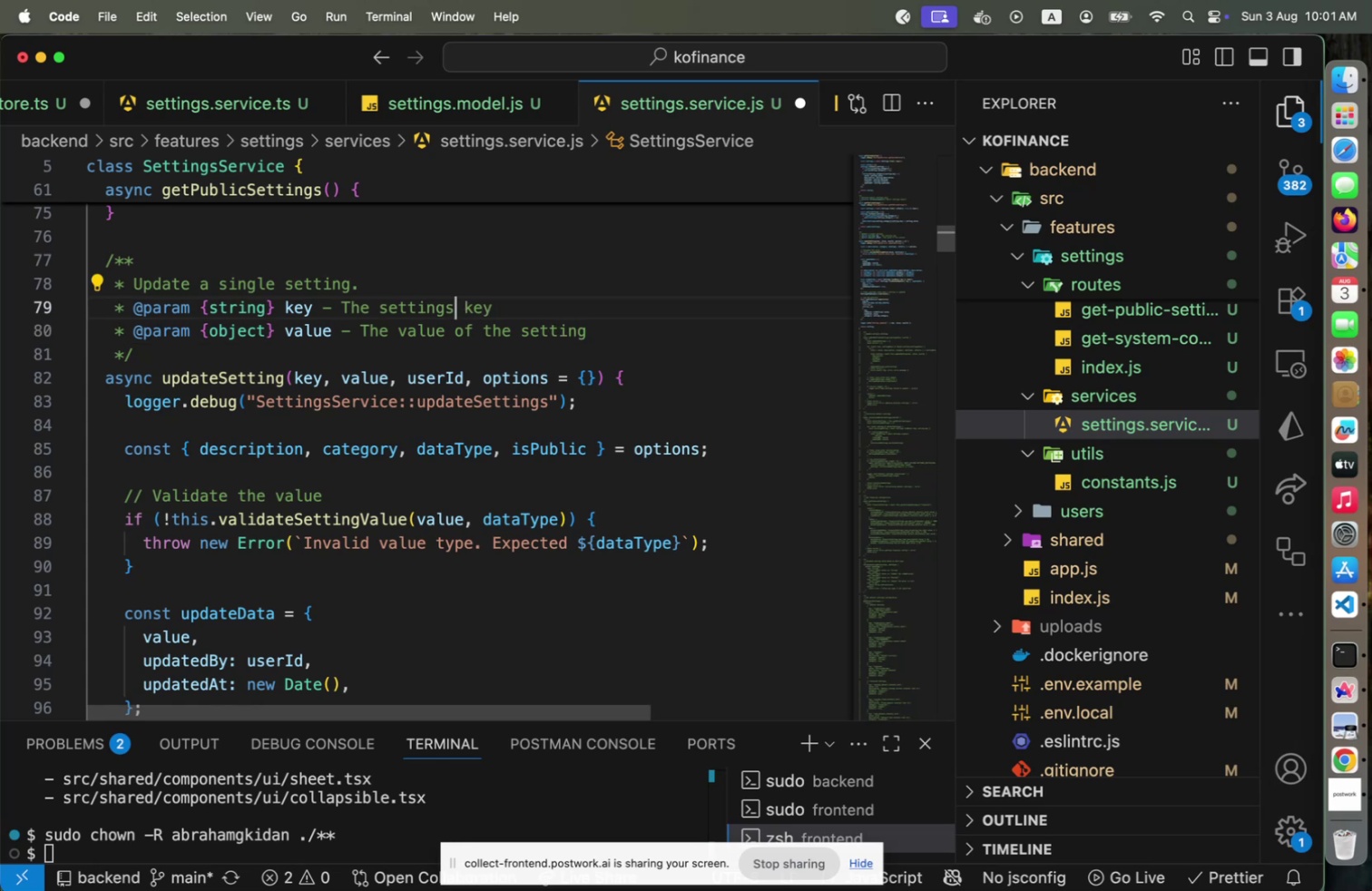 
key(Backspace)
 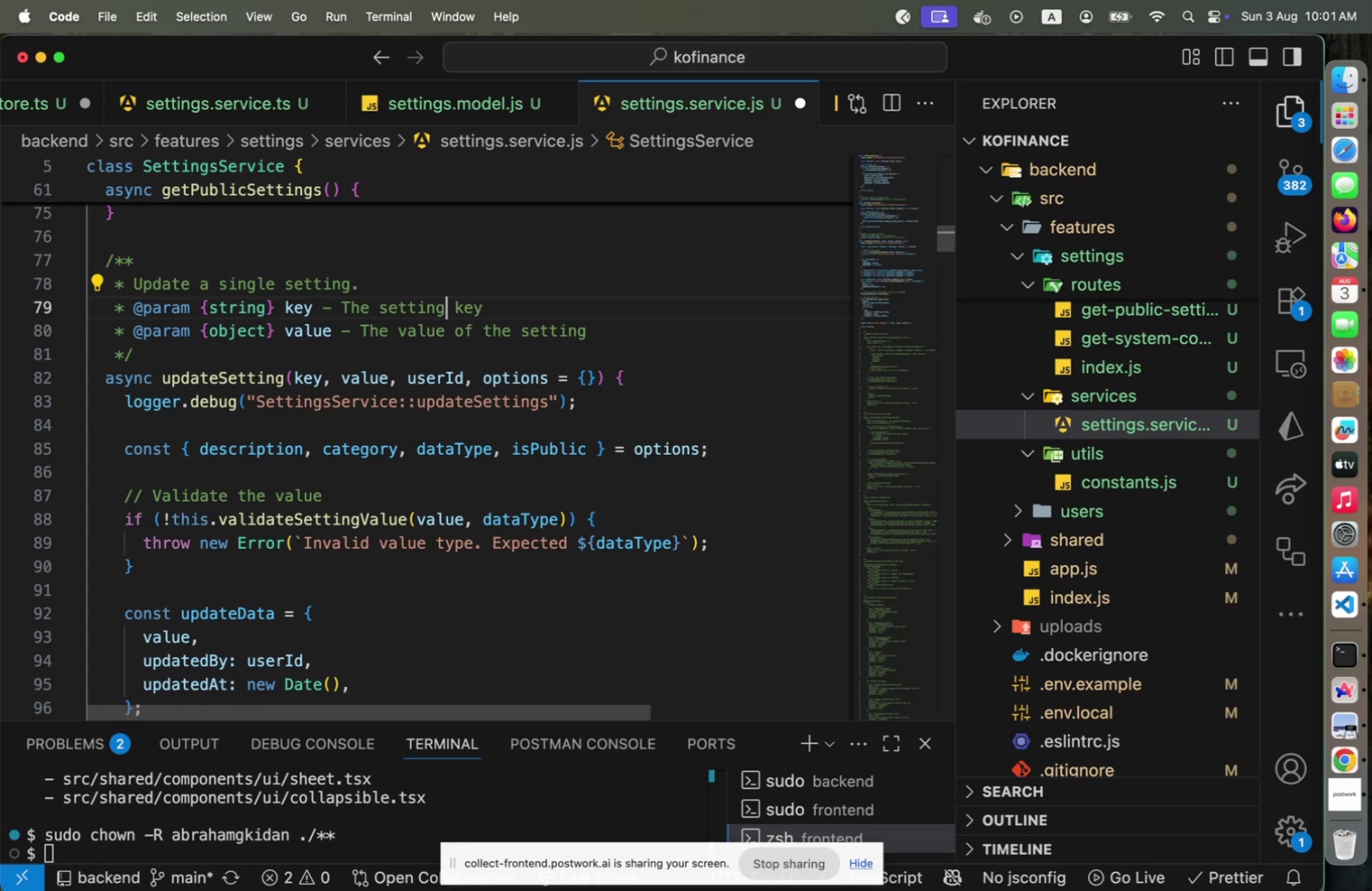 
key(ArrowDown)
 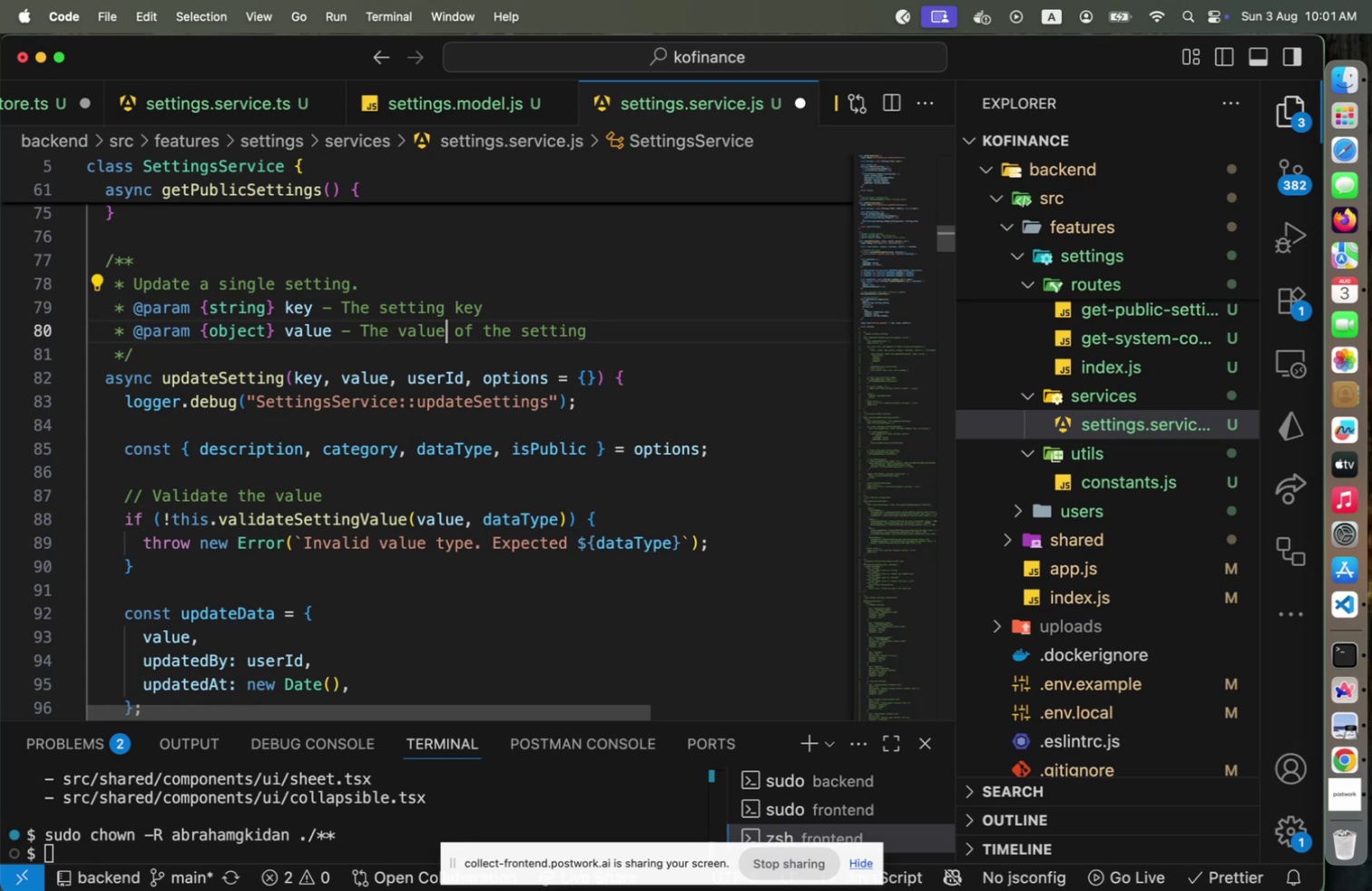 
key(End)
 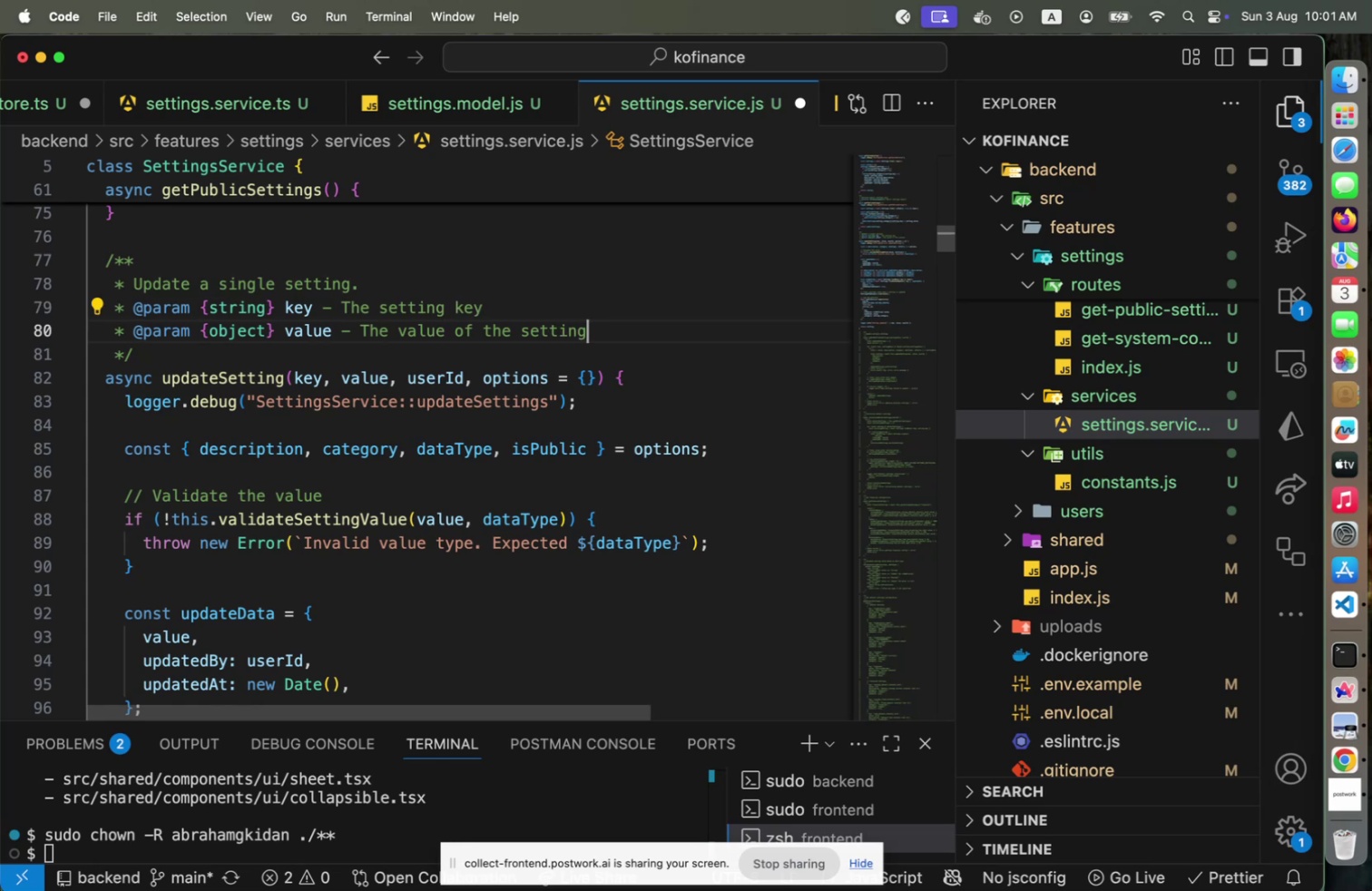 
key(Enter)
 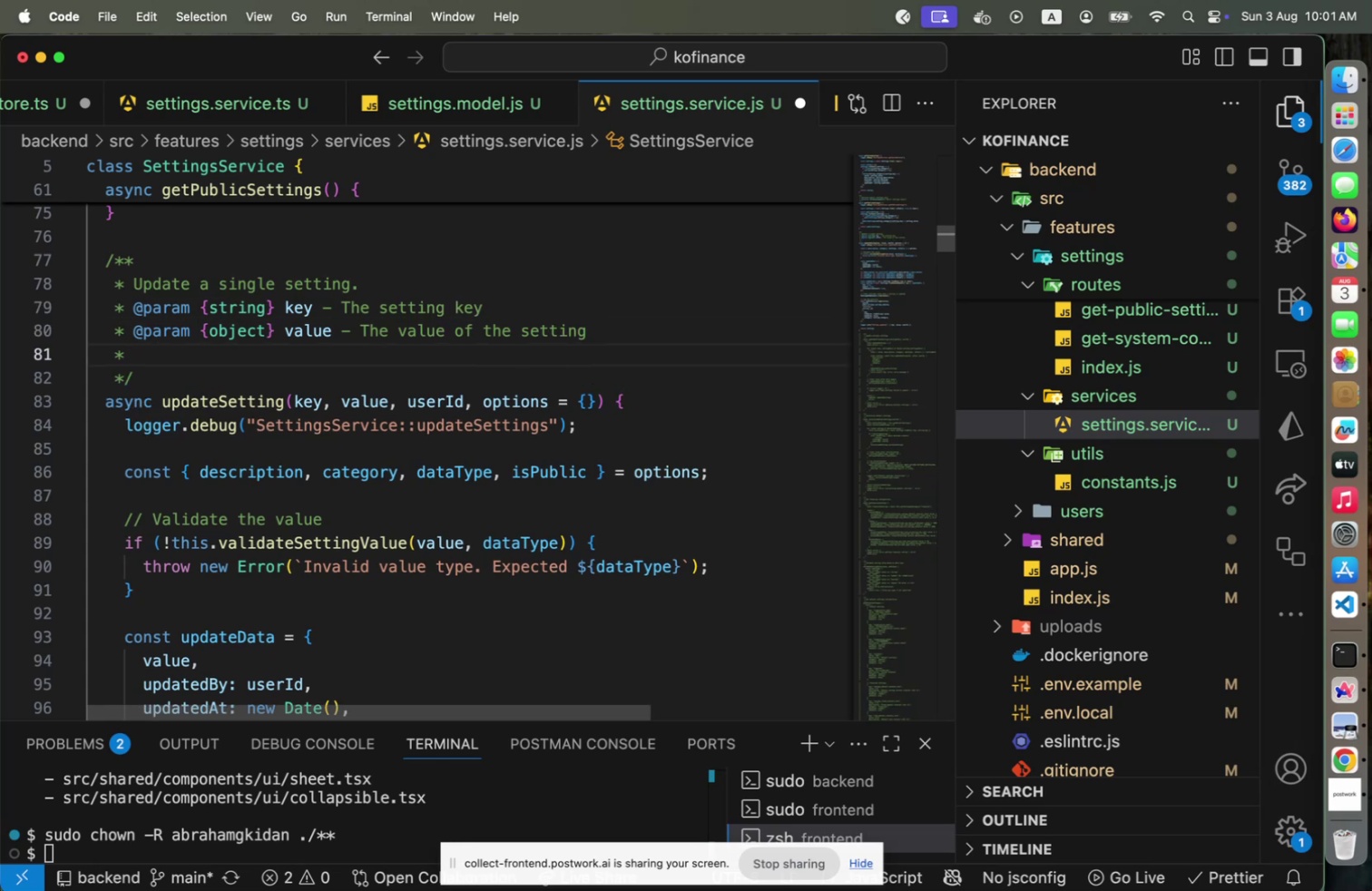 
type(@param {object)
 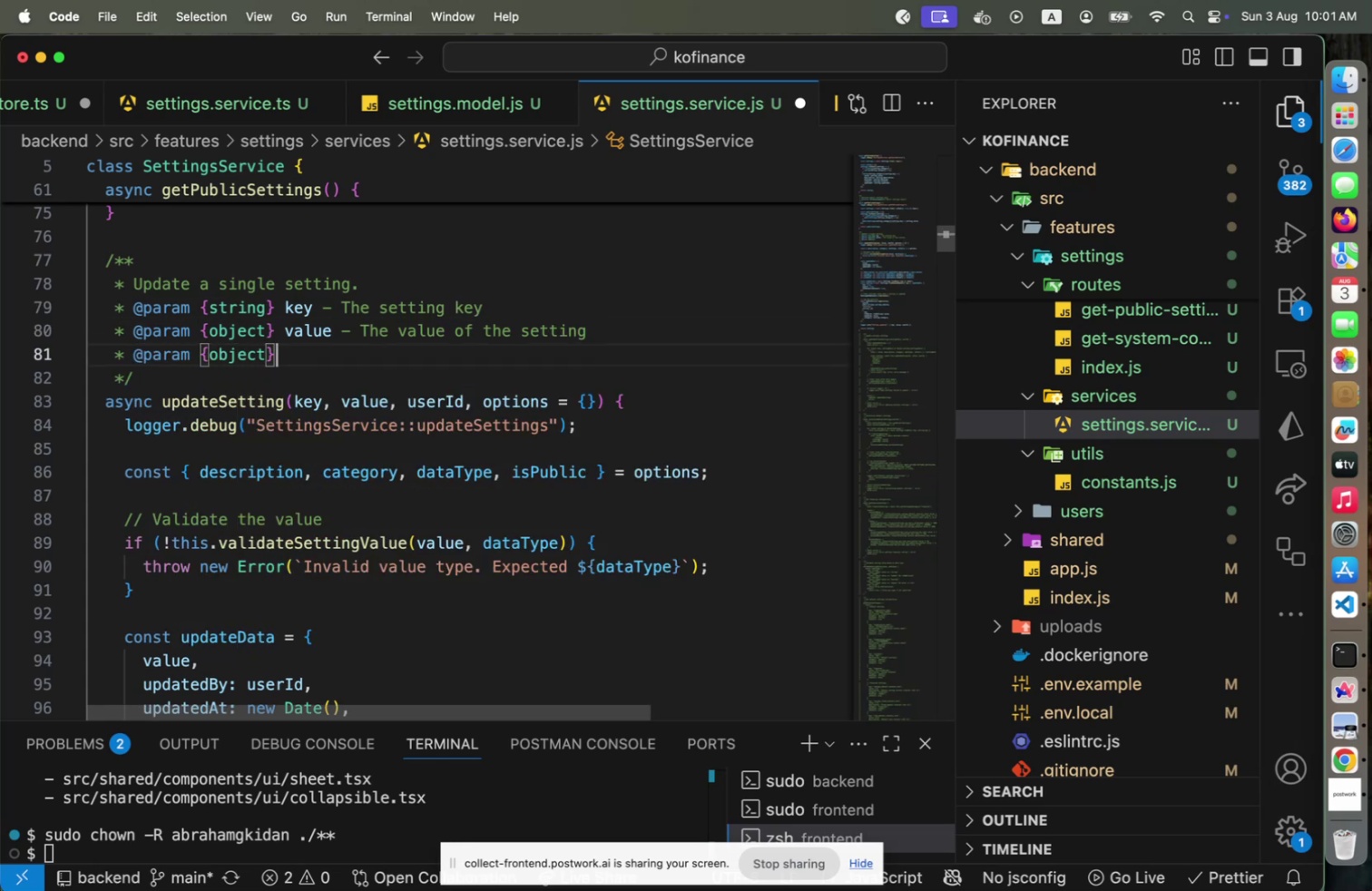 
 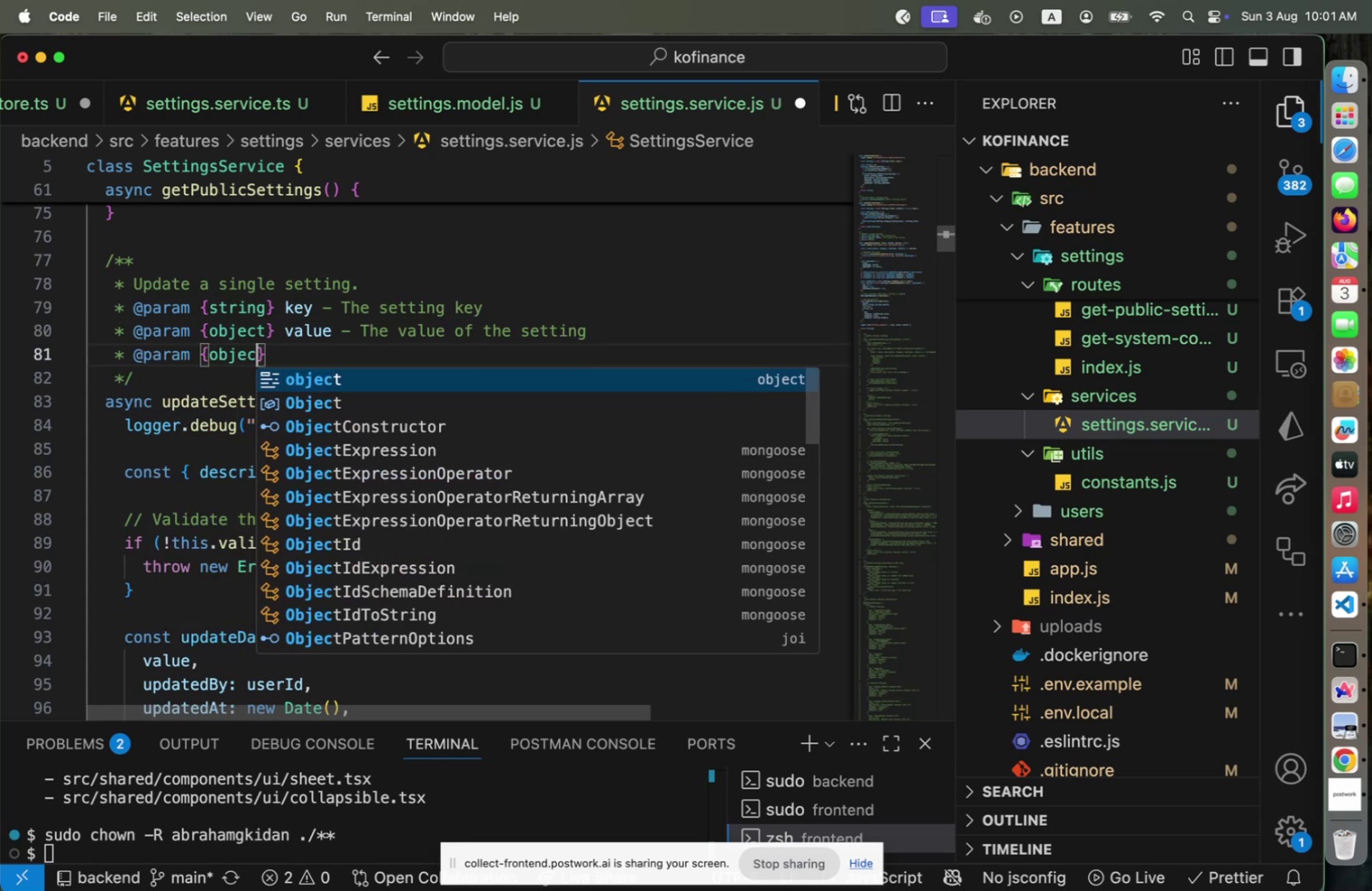 
key(ArrowRight)
 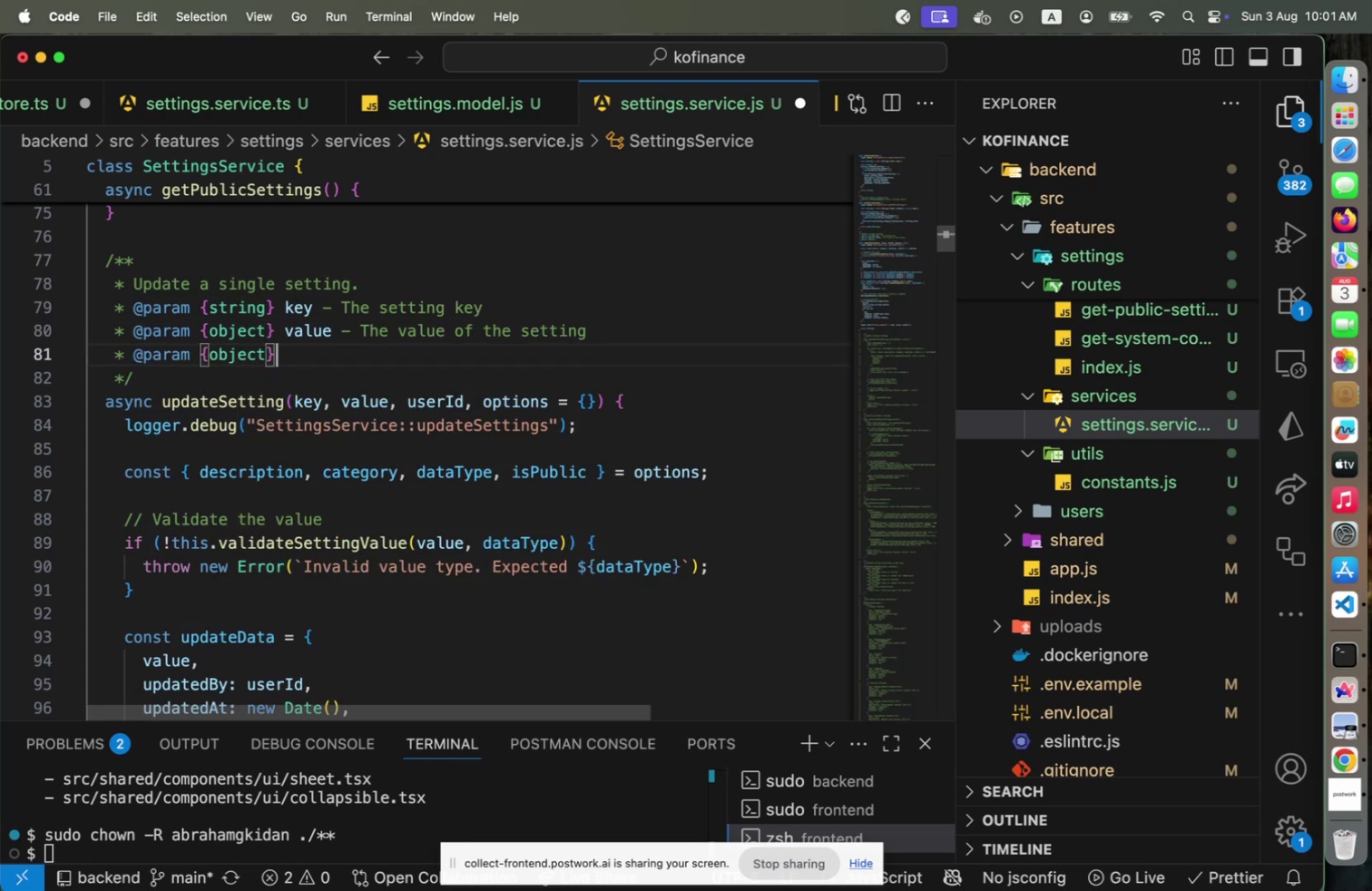 
type( options = )
key(Backspace)
key(Backspace)
type(- Options )
 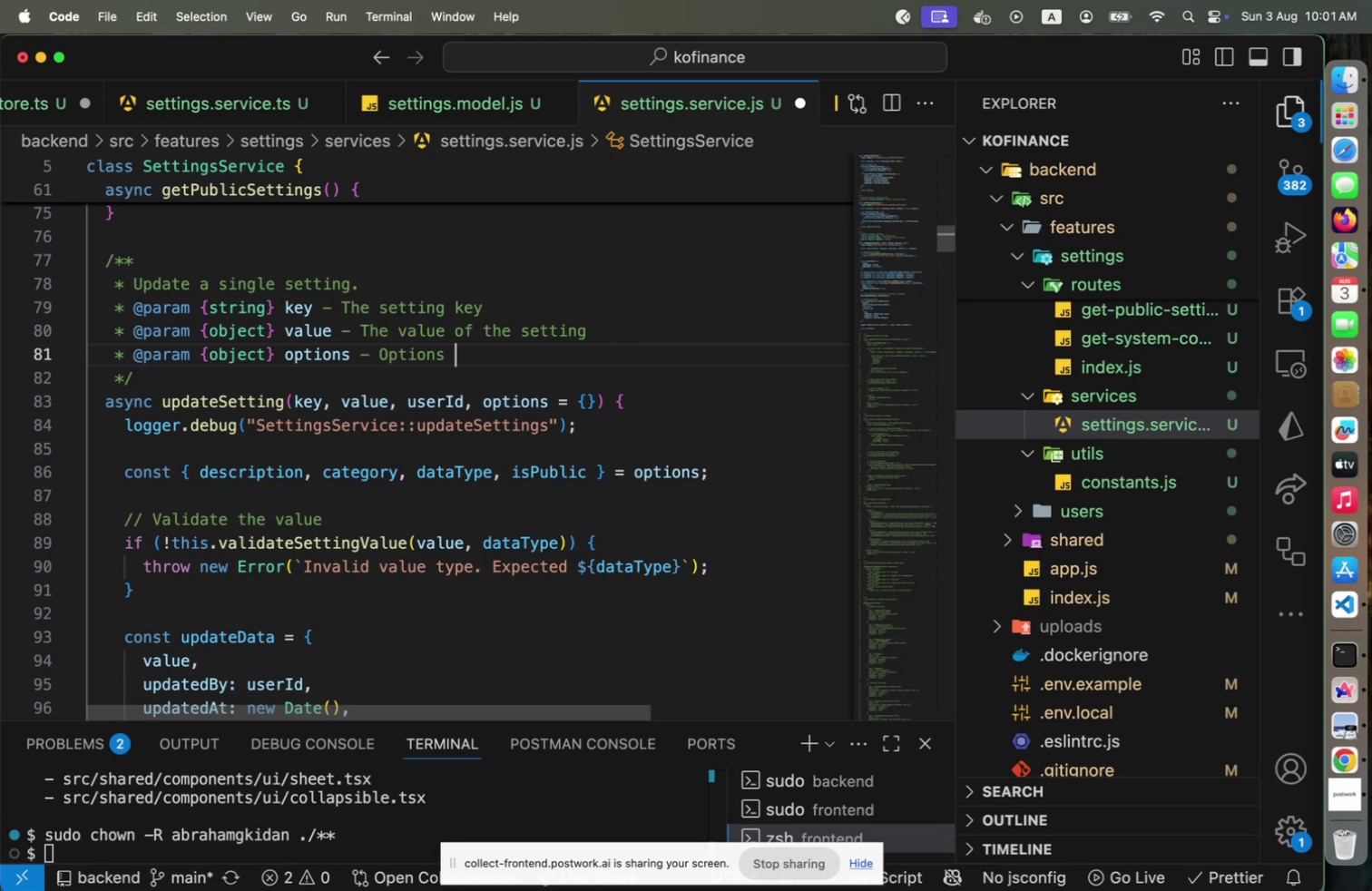 
hold_key(key=Backspace, duration=0.88)
 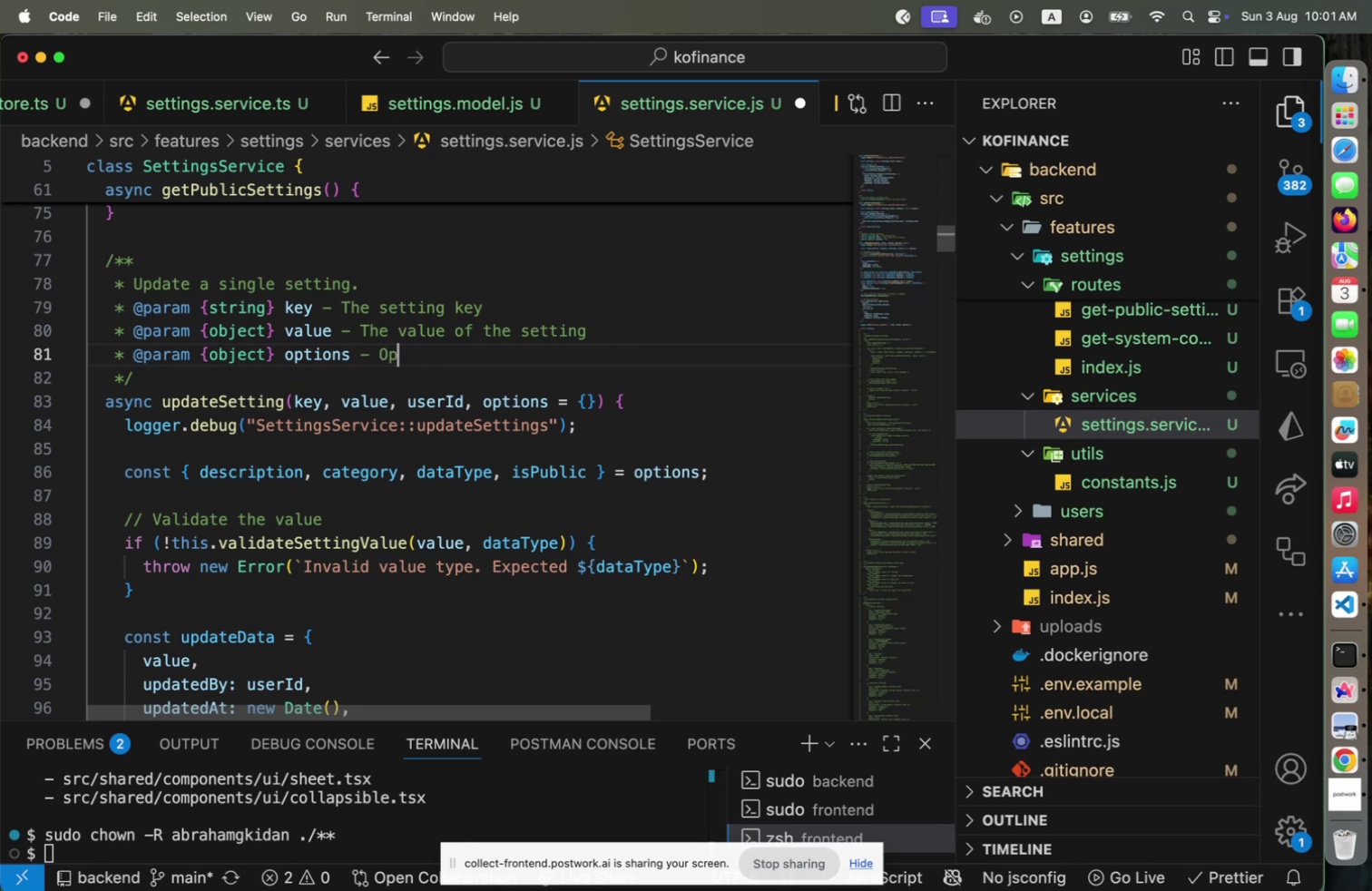 
key(Backspace)
key(Backspace)
type(Additional meta data about settings)
key(Backspace)
type(.)
key(Backspace)
 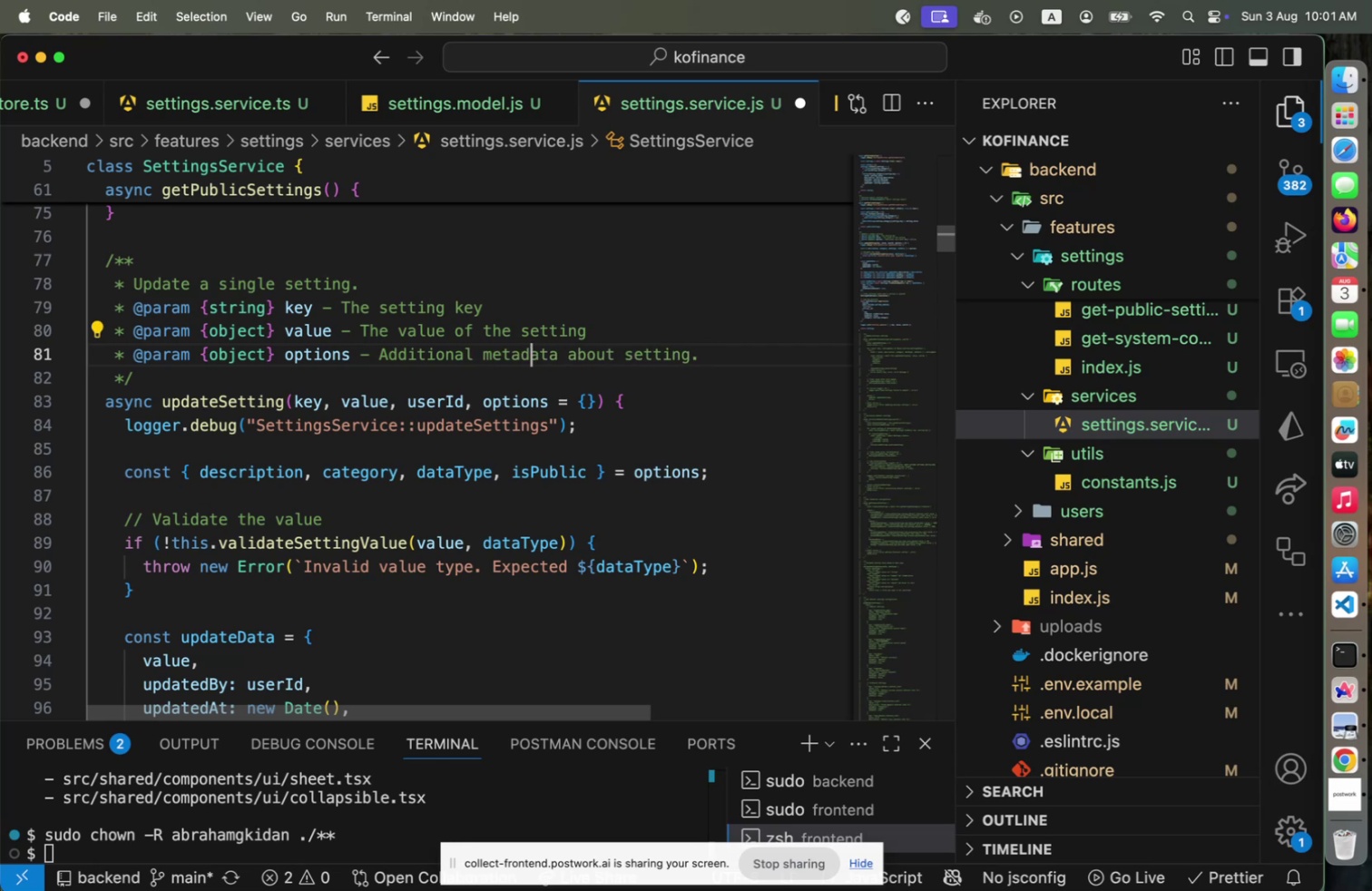 
 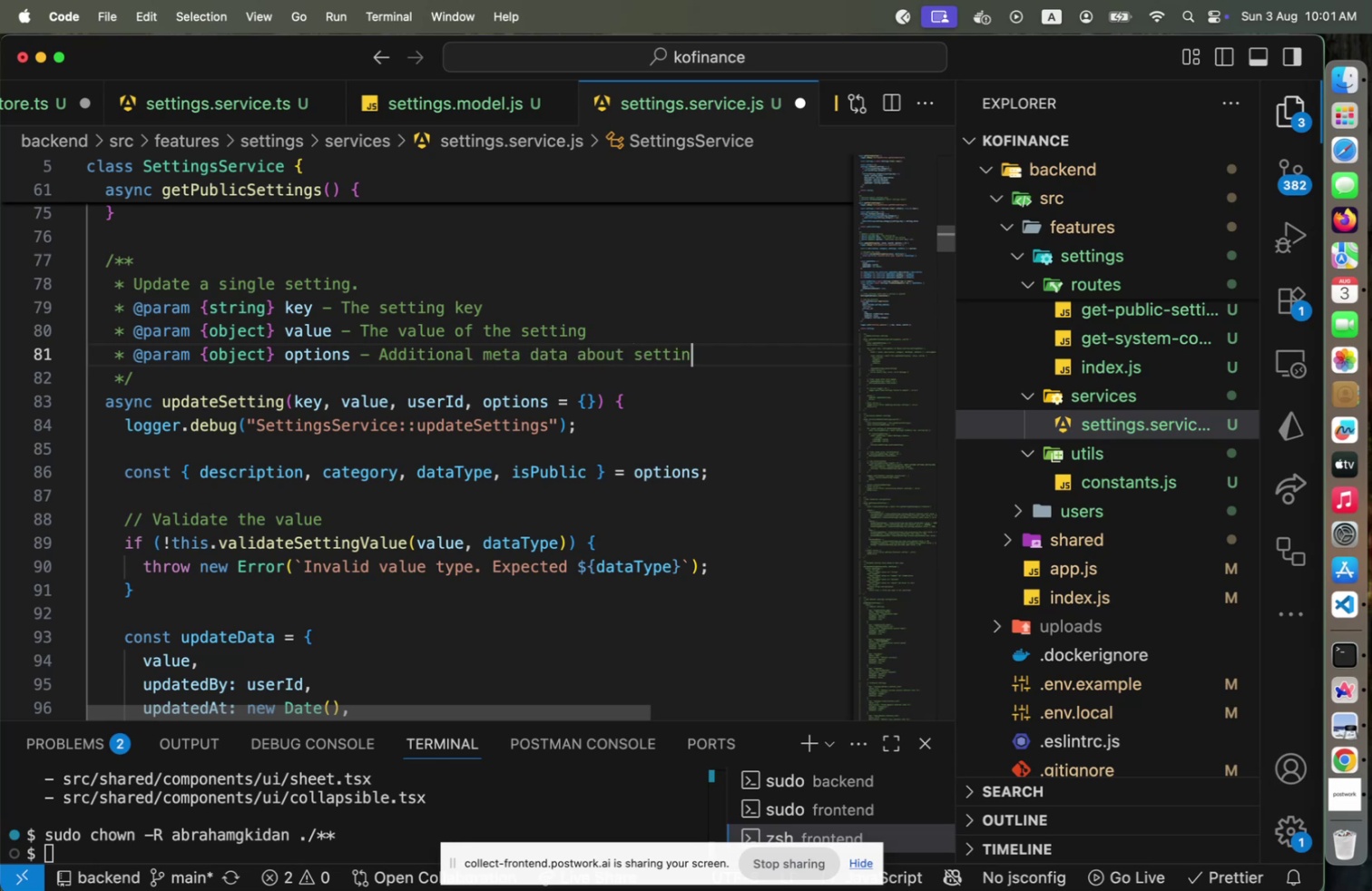 
hold_key(key=ArrowLeft, duration=1.51)
 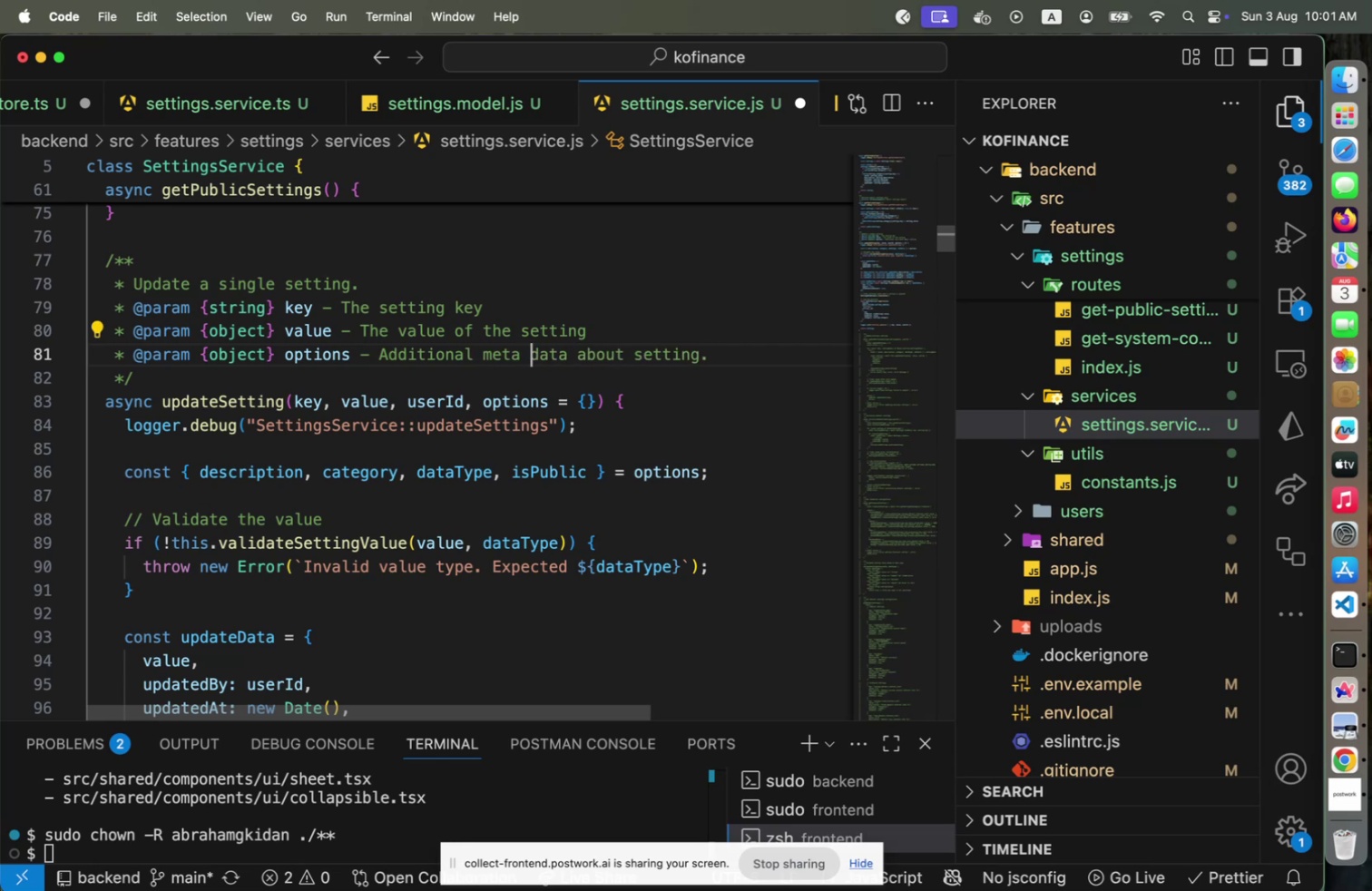 
hold_key(key=ArrowLeft, duration=0.44)
 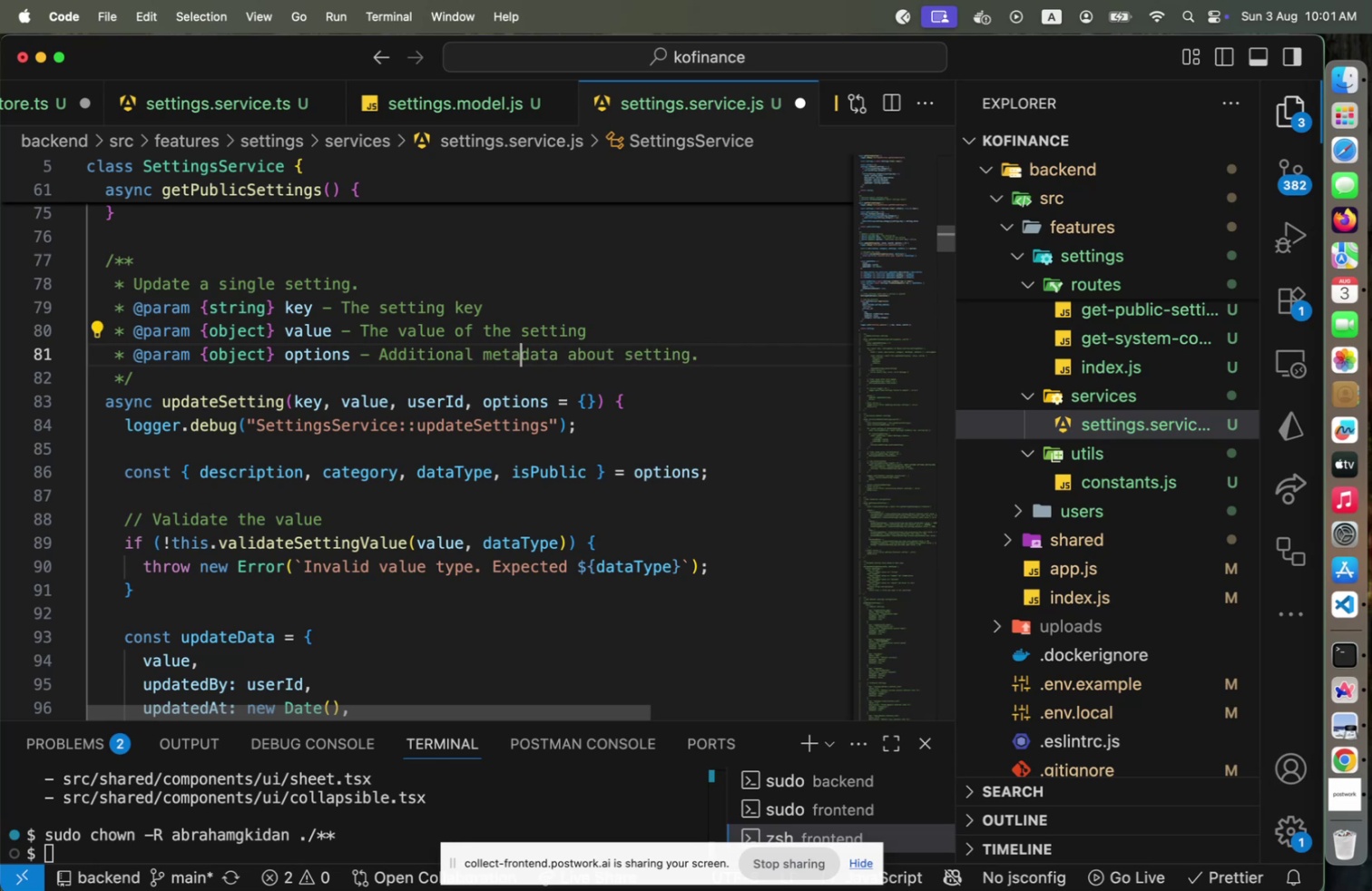 
key(ArrowRight)
 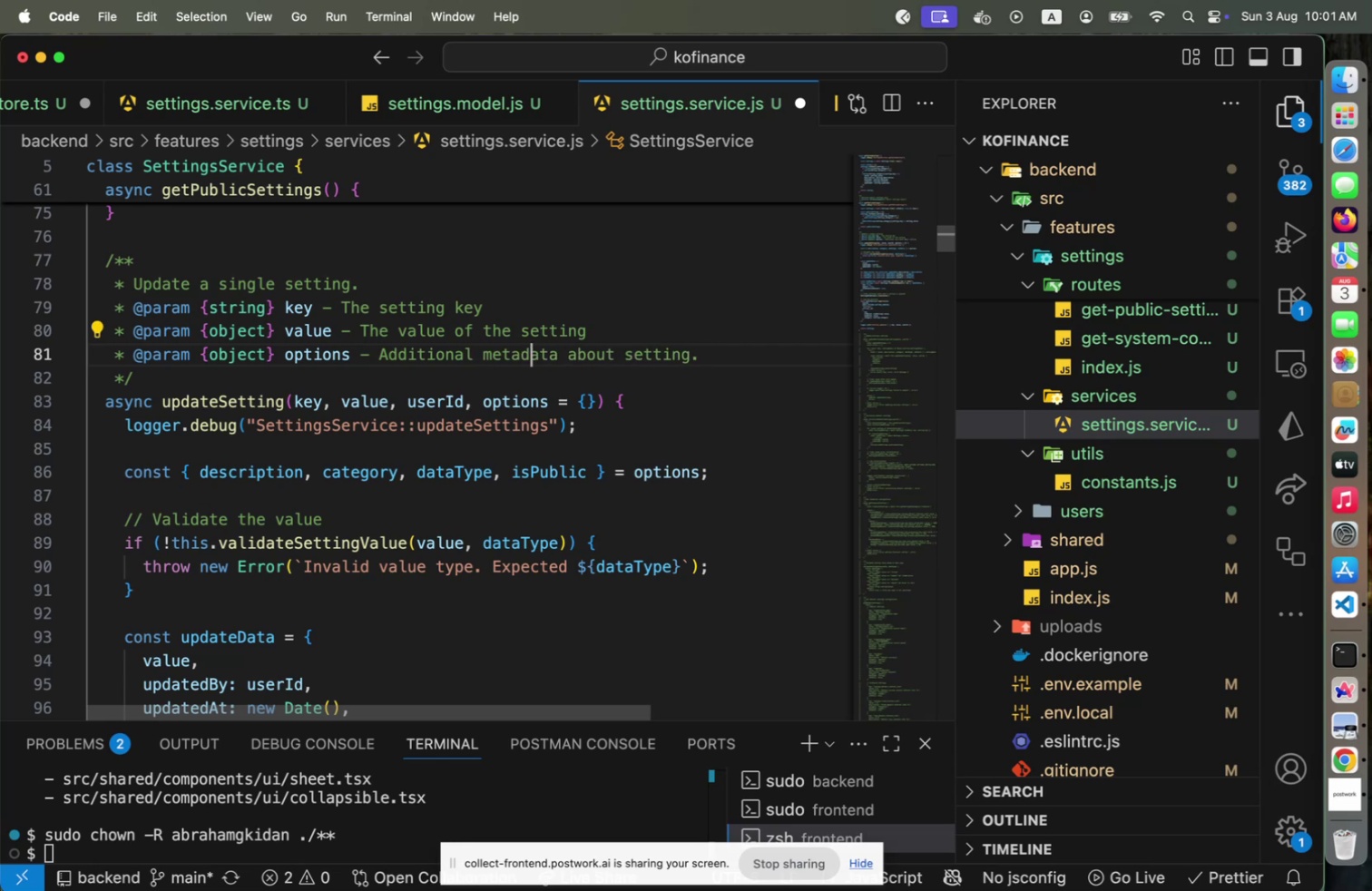 
key(ArrowDown)
 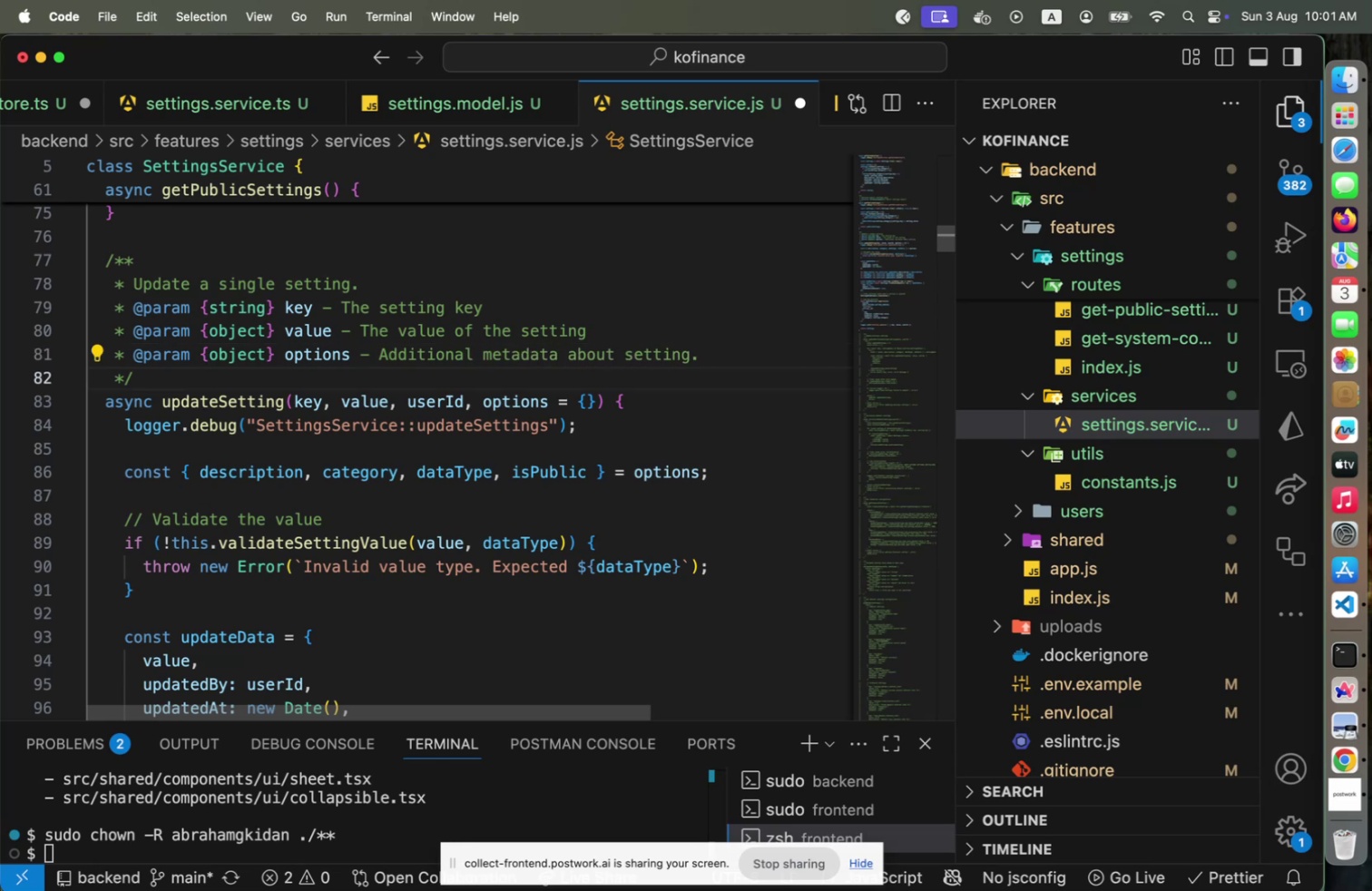 
key(ArrowUp)
 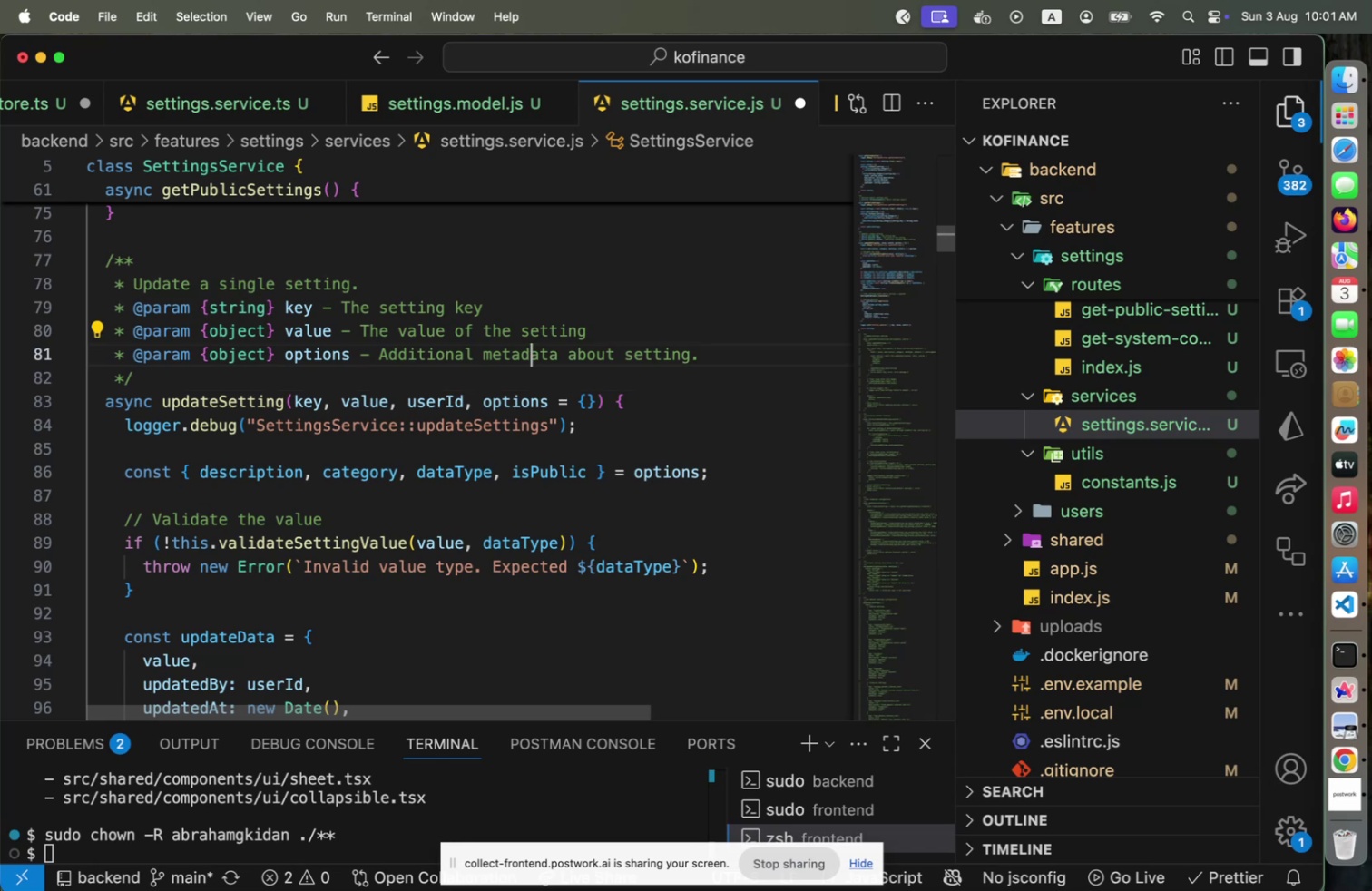 
hold_key(key=ArrowRight, duration=1.51)
 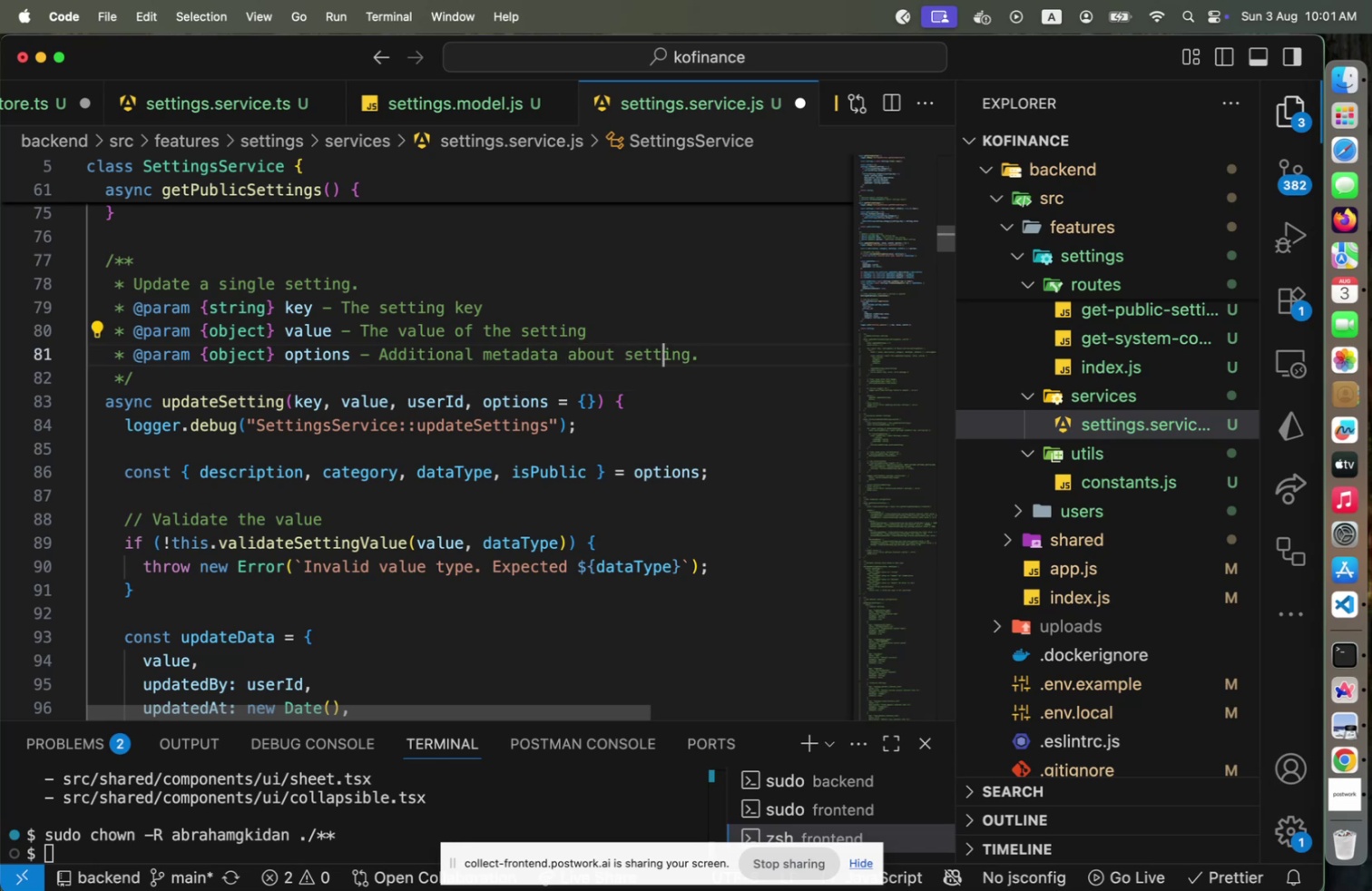 
key(ArrowRight)
 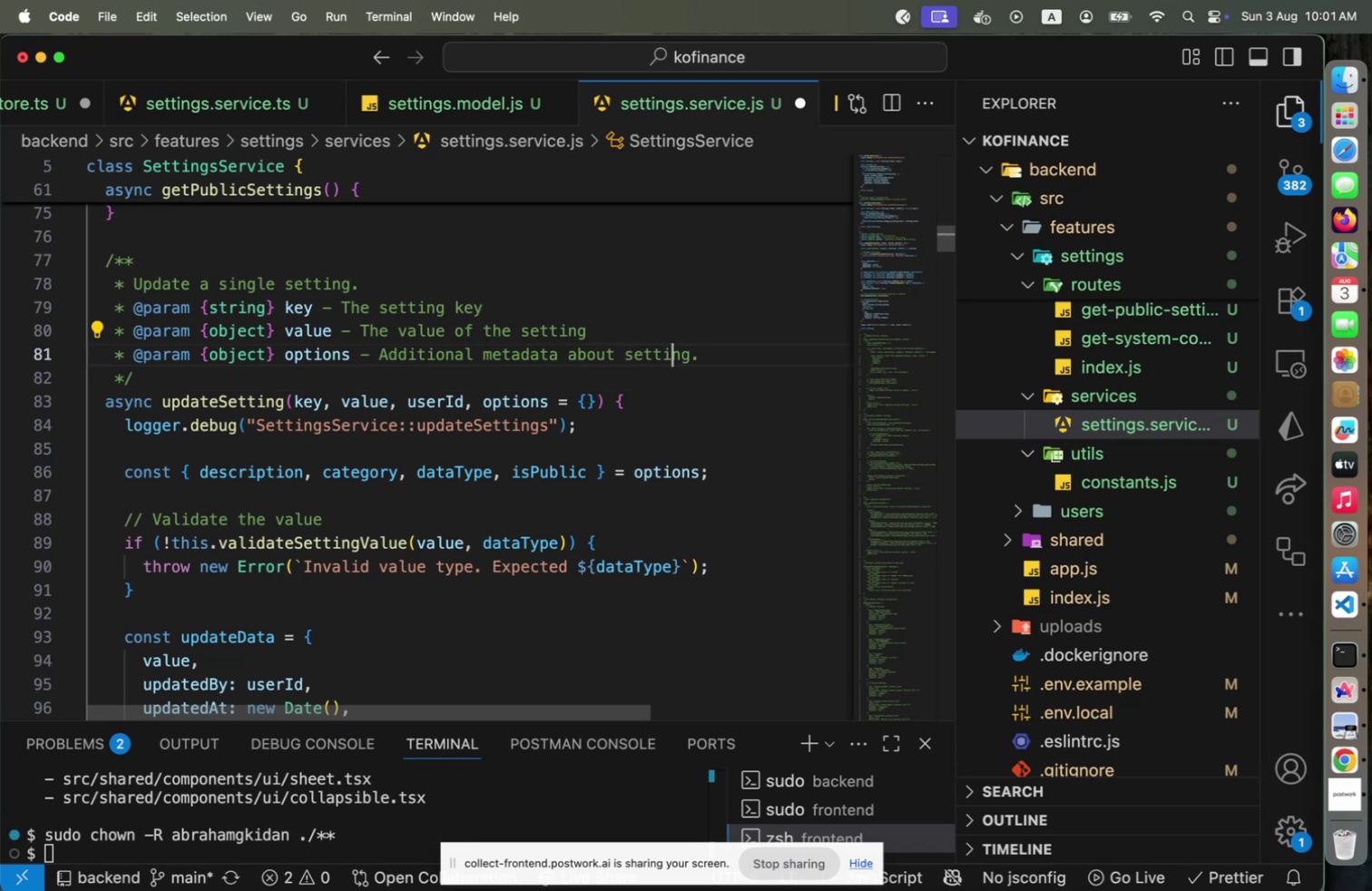 
key(ArrowRight)
 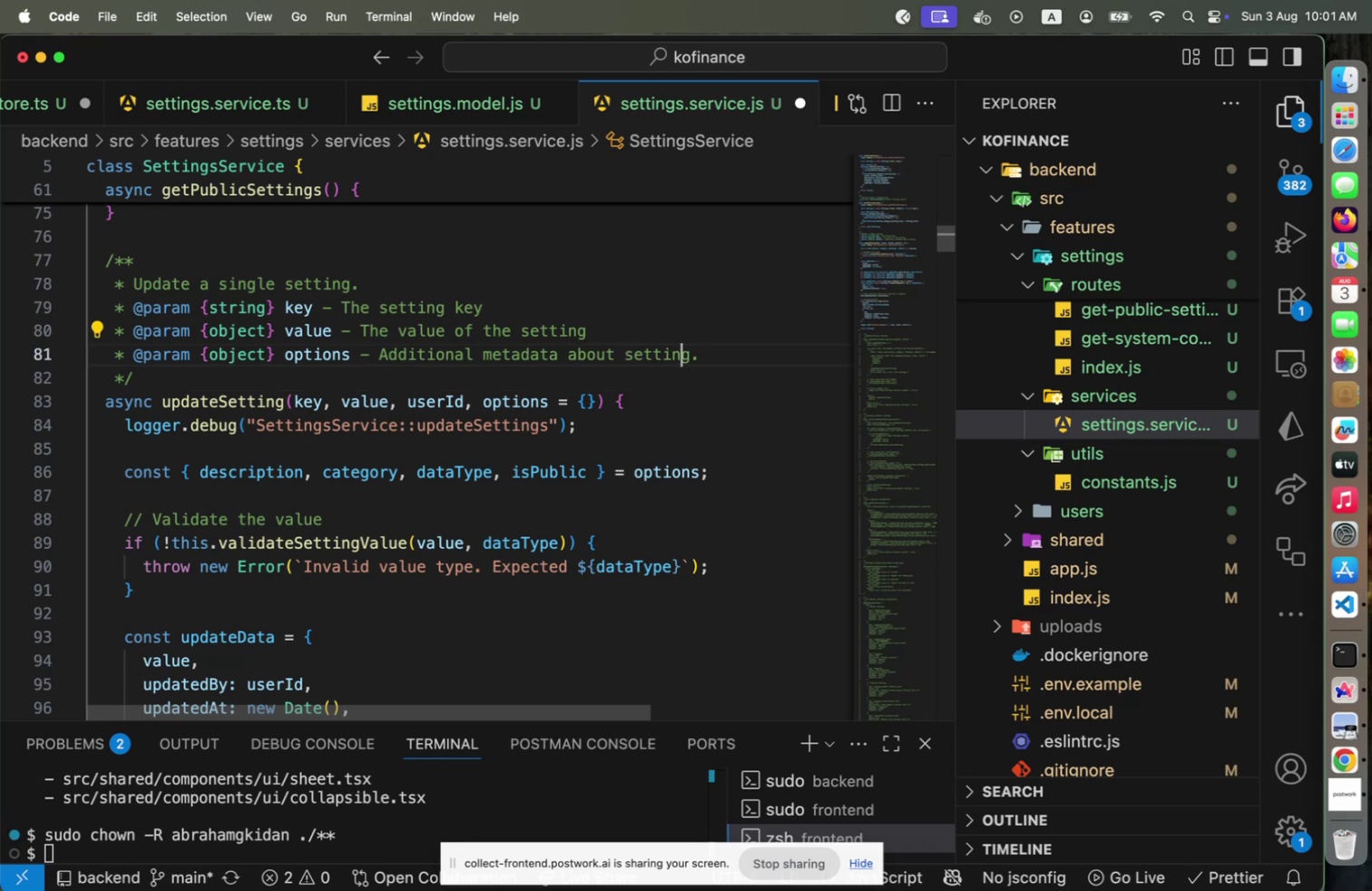 
key(ArrowRight)
 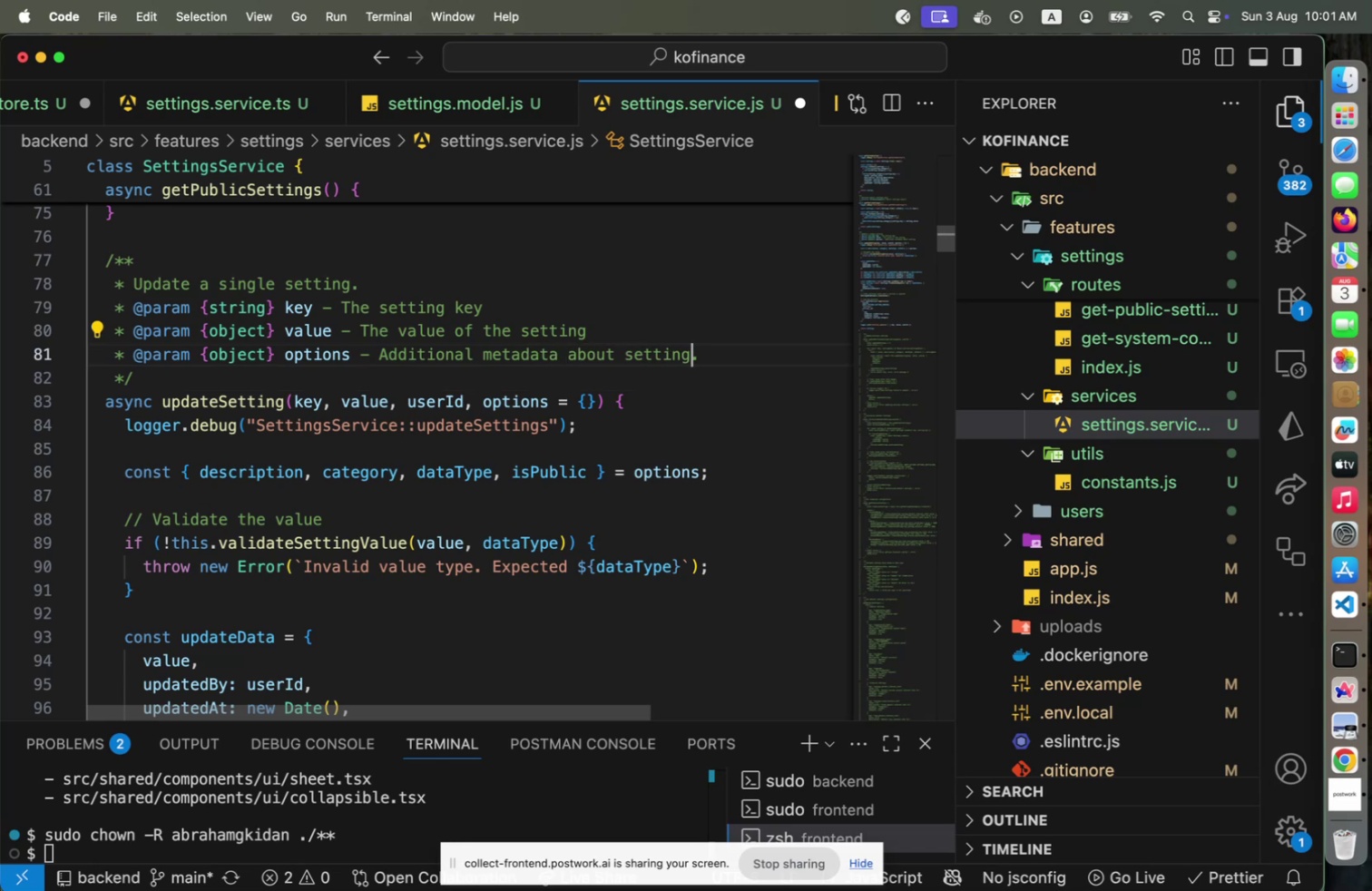 
key(ArrowRight)
 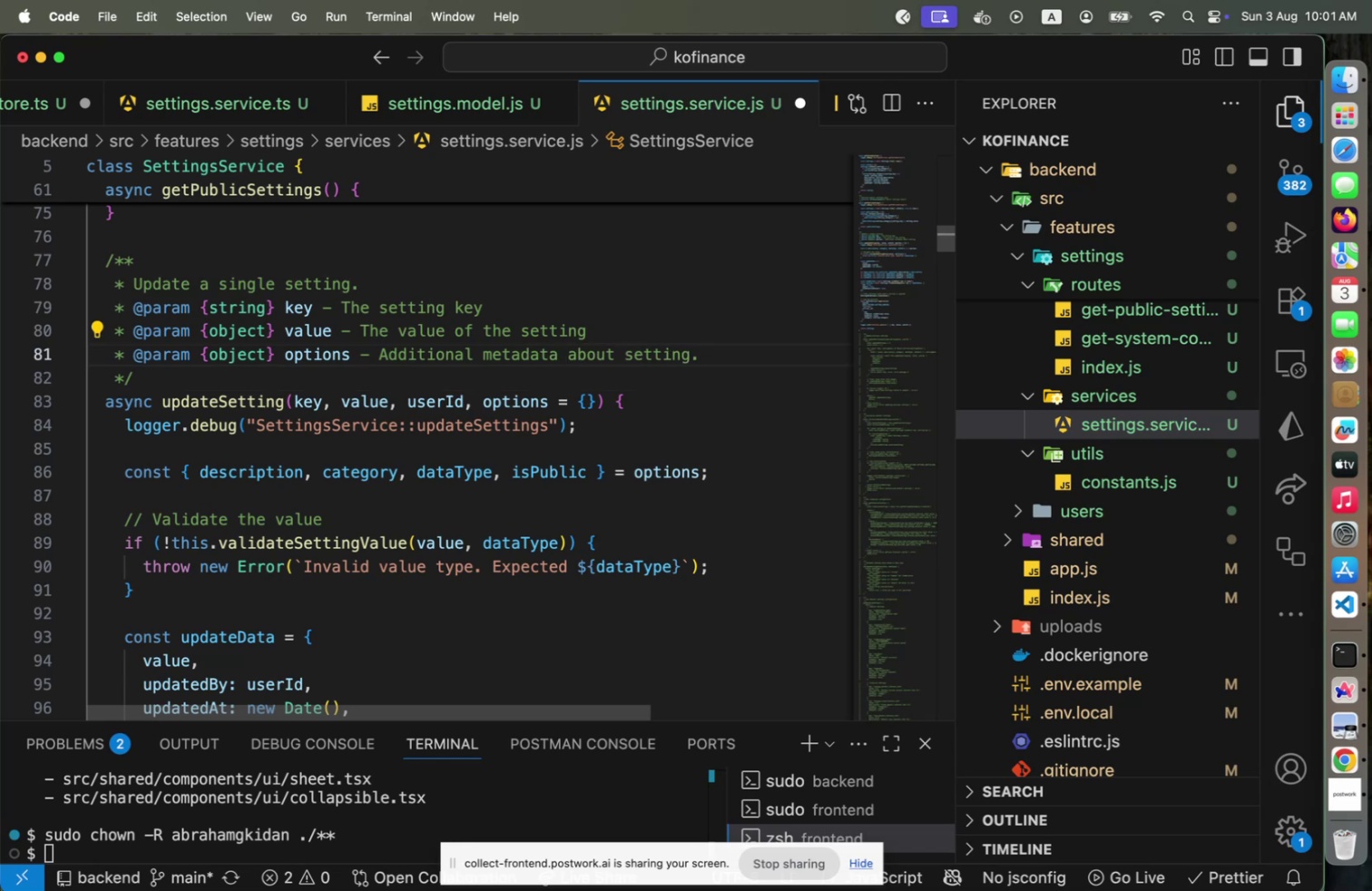 
key(Enter)
 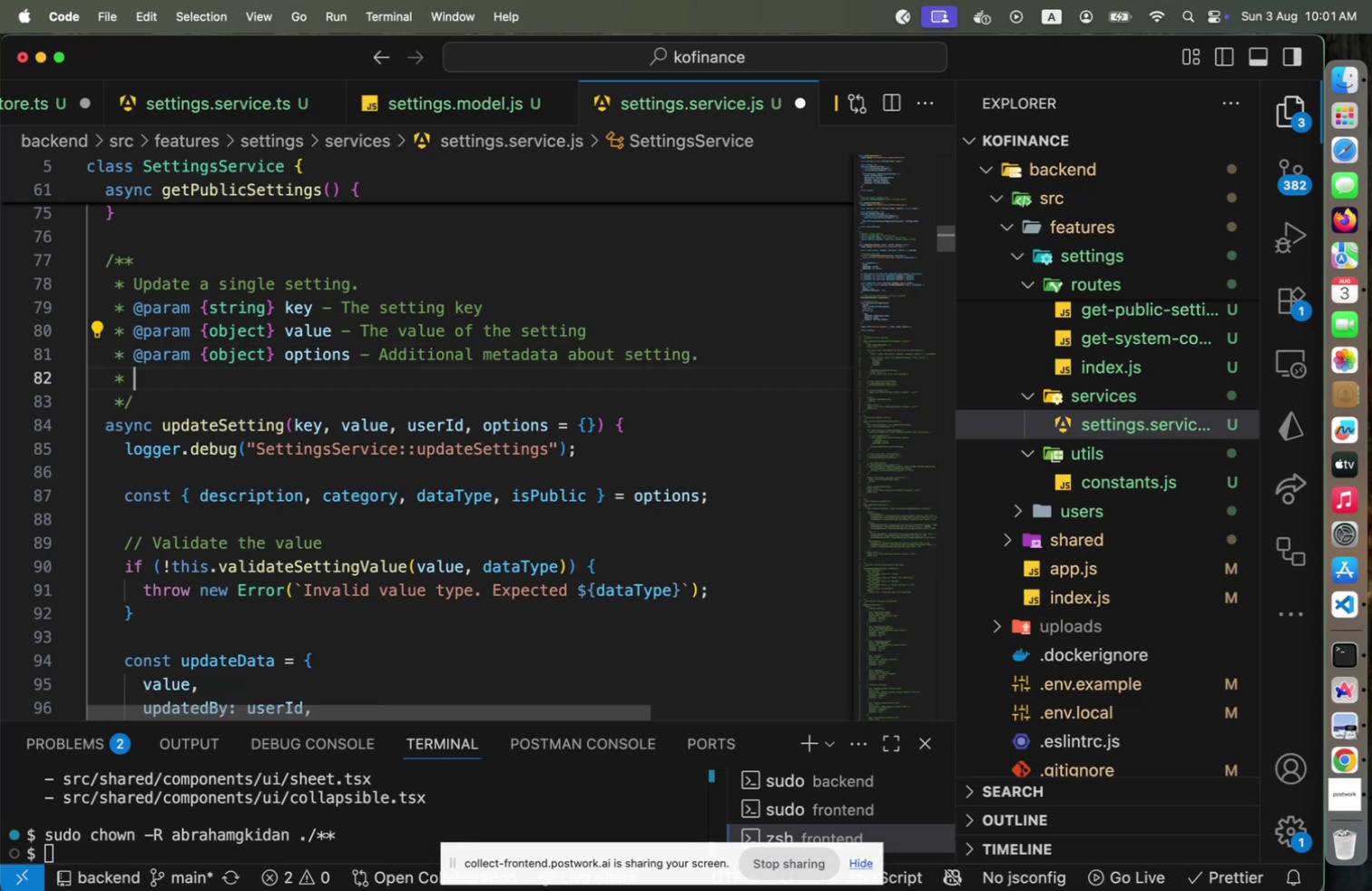 
type(@returns {})
 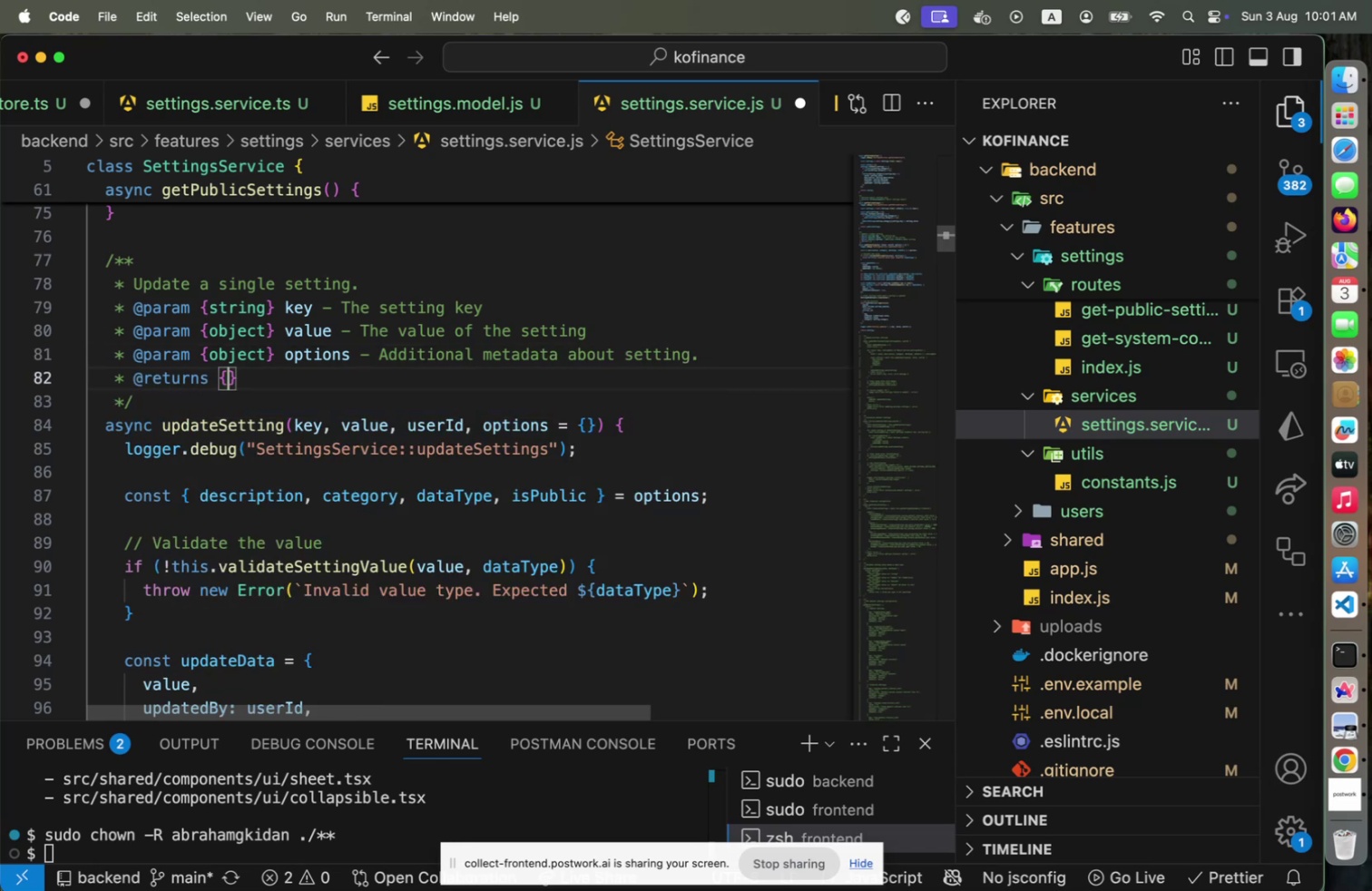 
 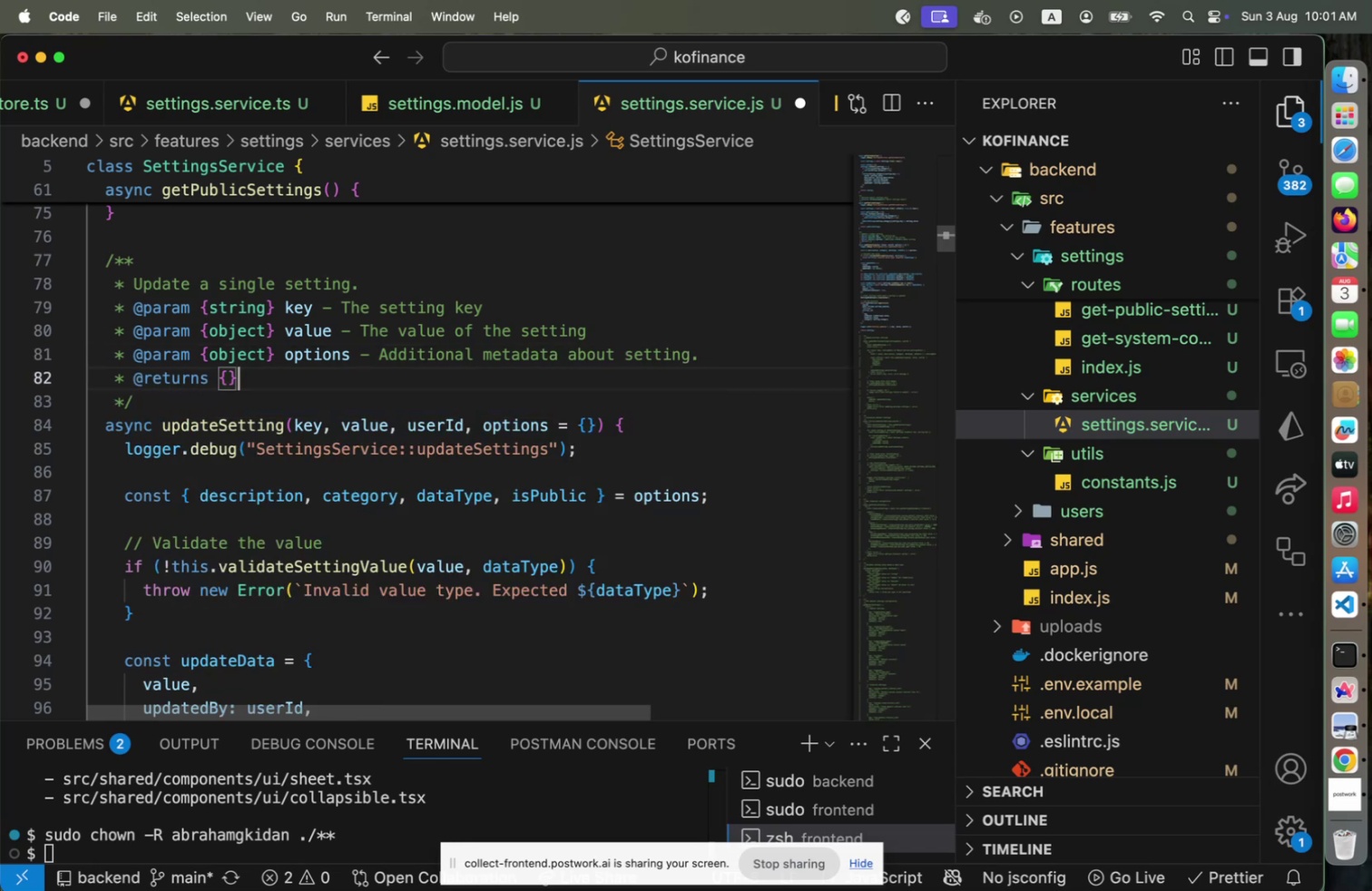 
key(ArrowLeft)
 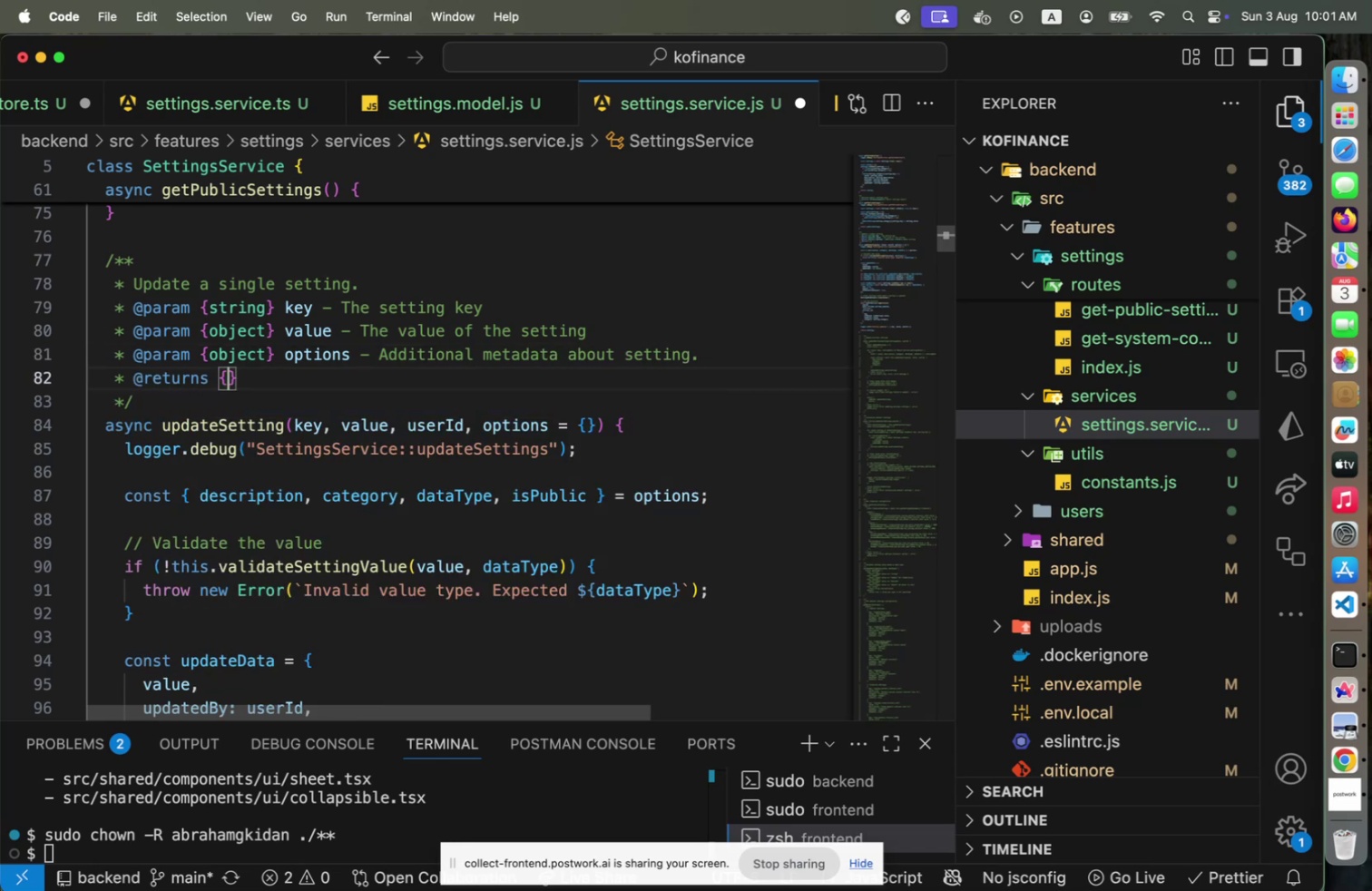 
type(Promise<)
 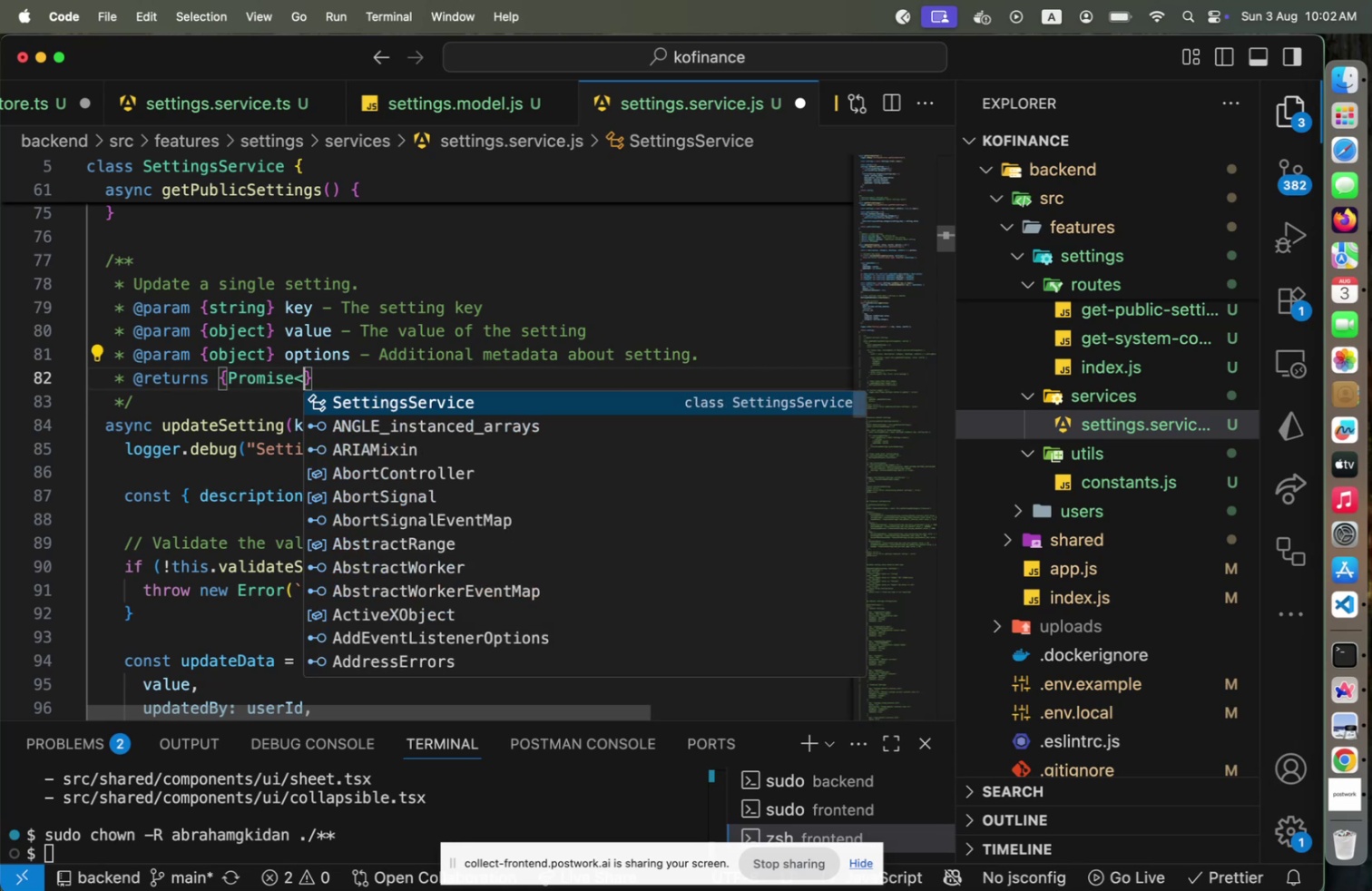 
wait(12.39)
 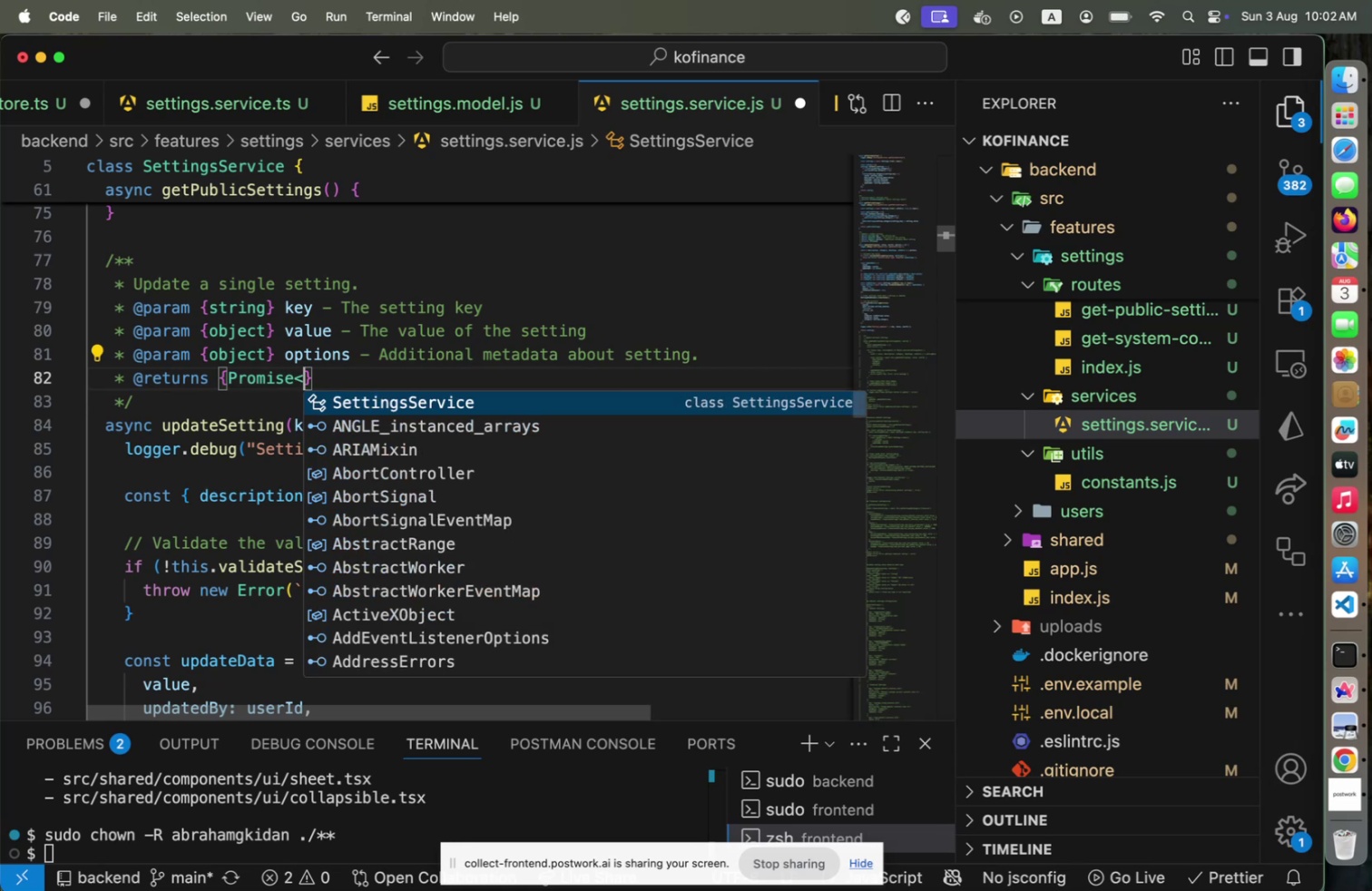 
type(object>)
 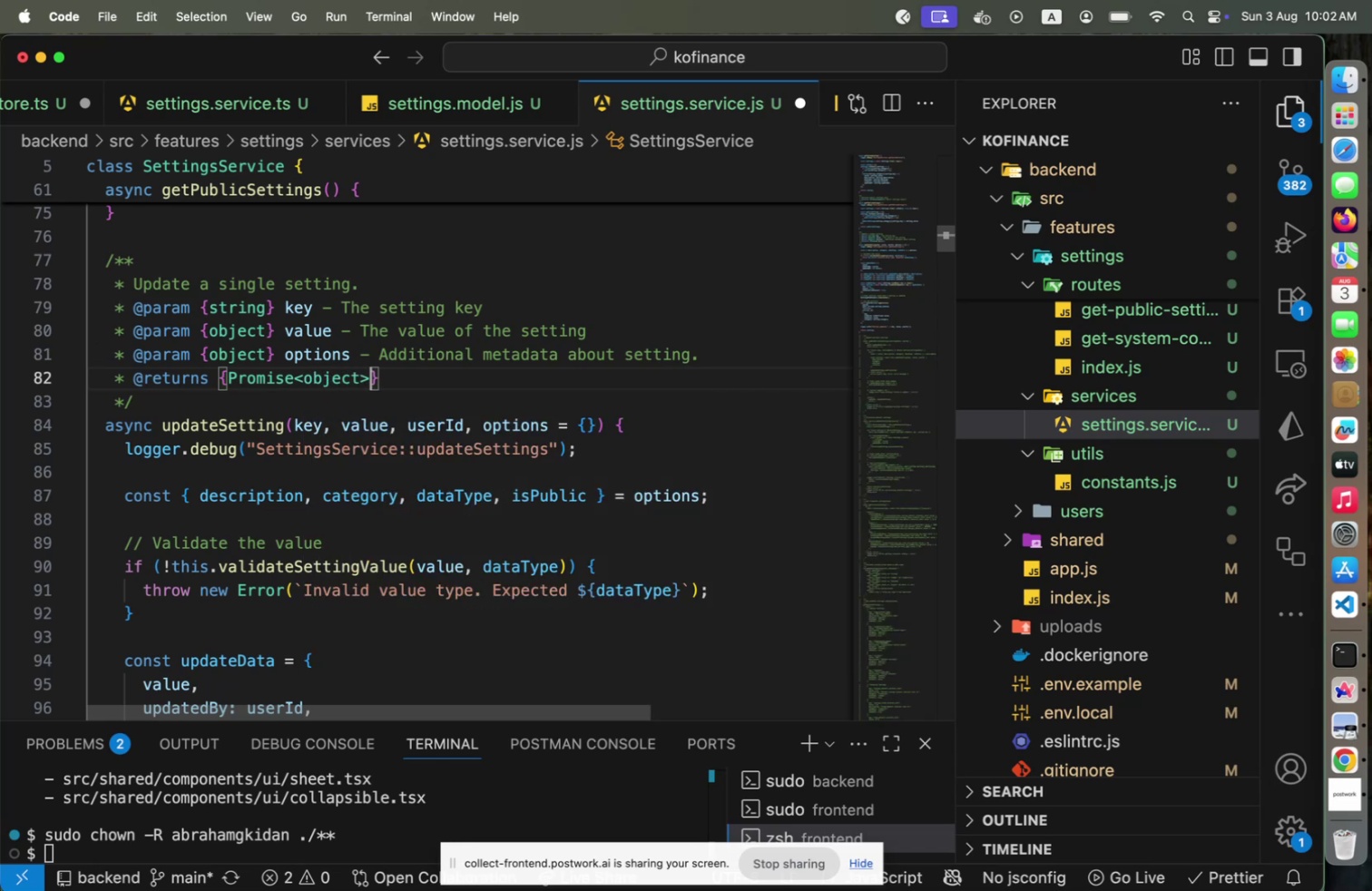 
key(ArrowRight)
 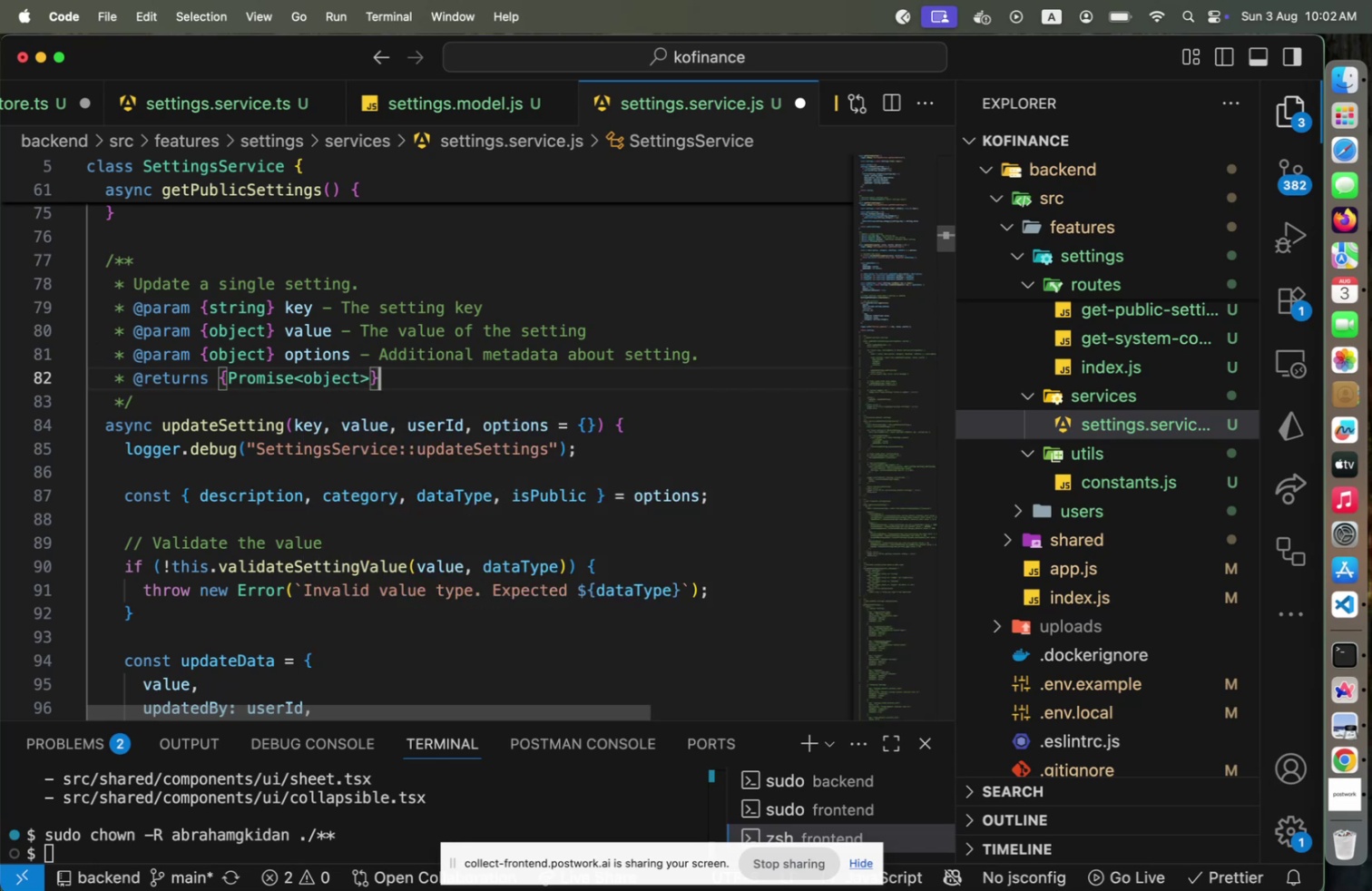 
type( Theu)
key(Backspace)
type( update )
key(Backspace)
type(d setting object.)
 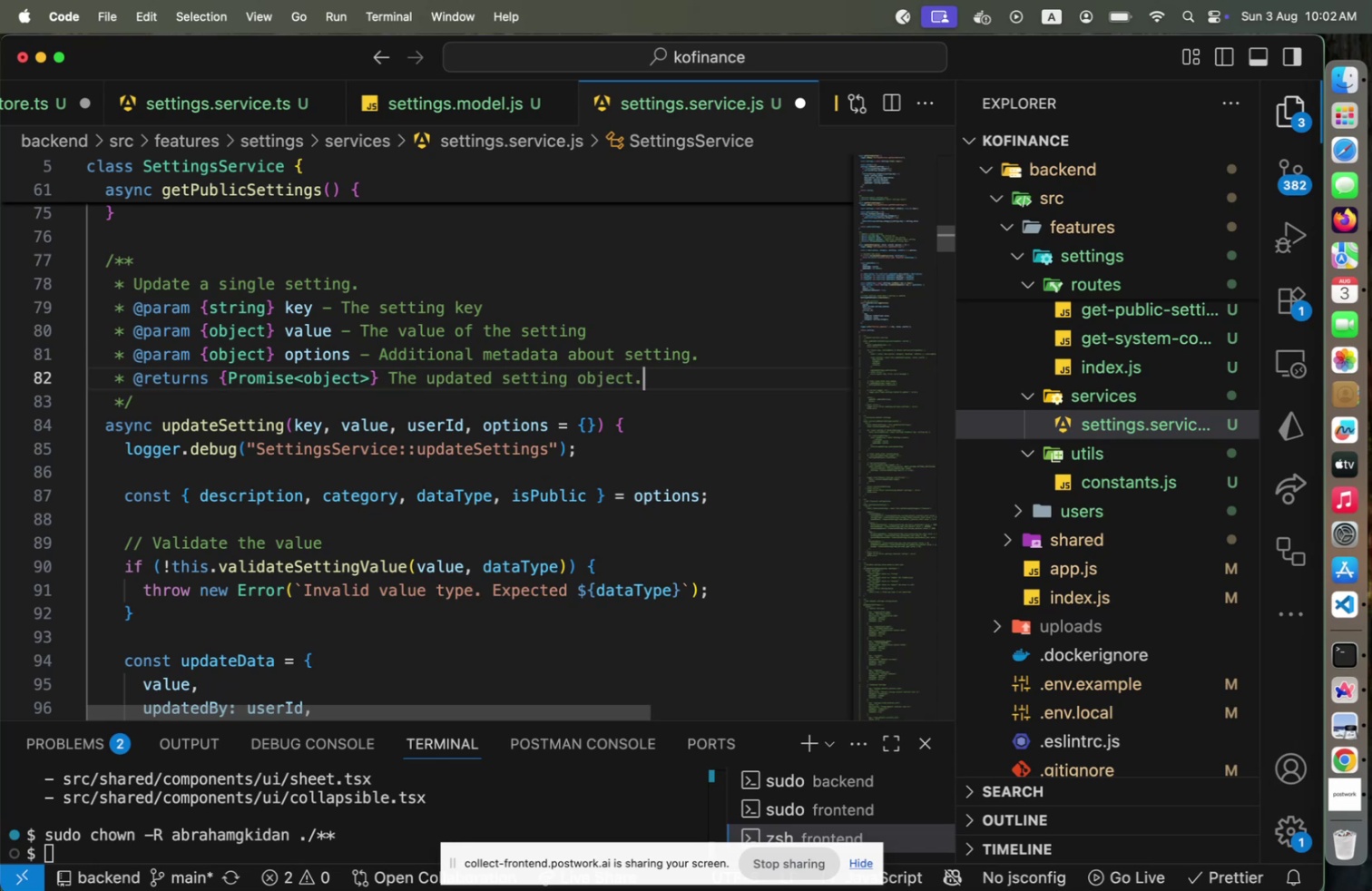 
key(ArrowDown)
 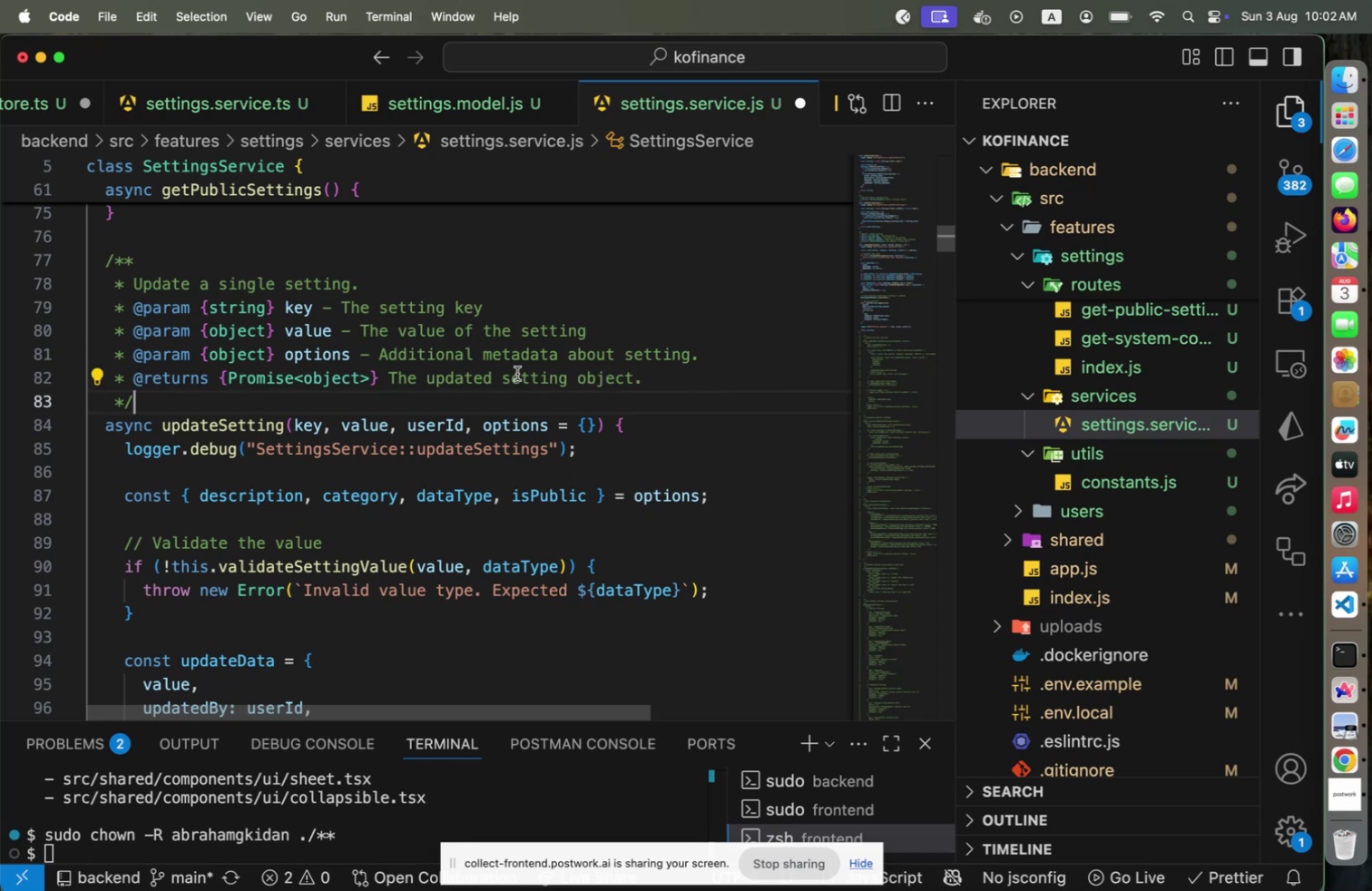 
scroll: coordinate [677, 398], scroll_direction: down, amount: 7.0
 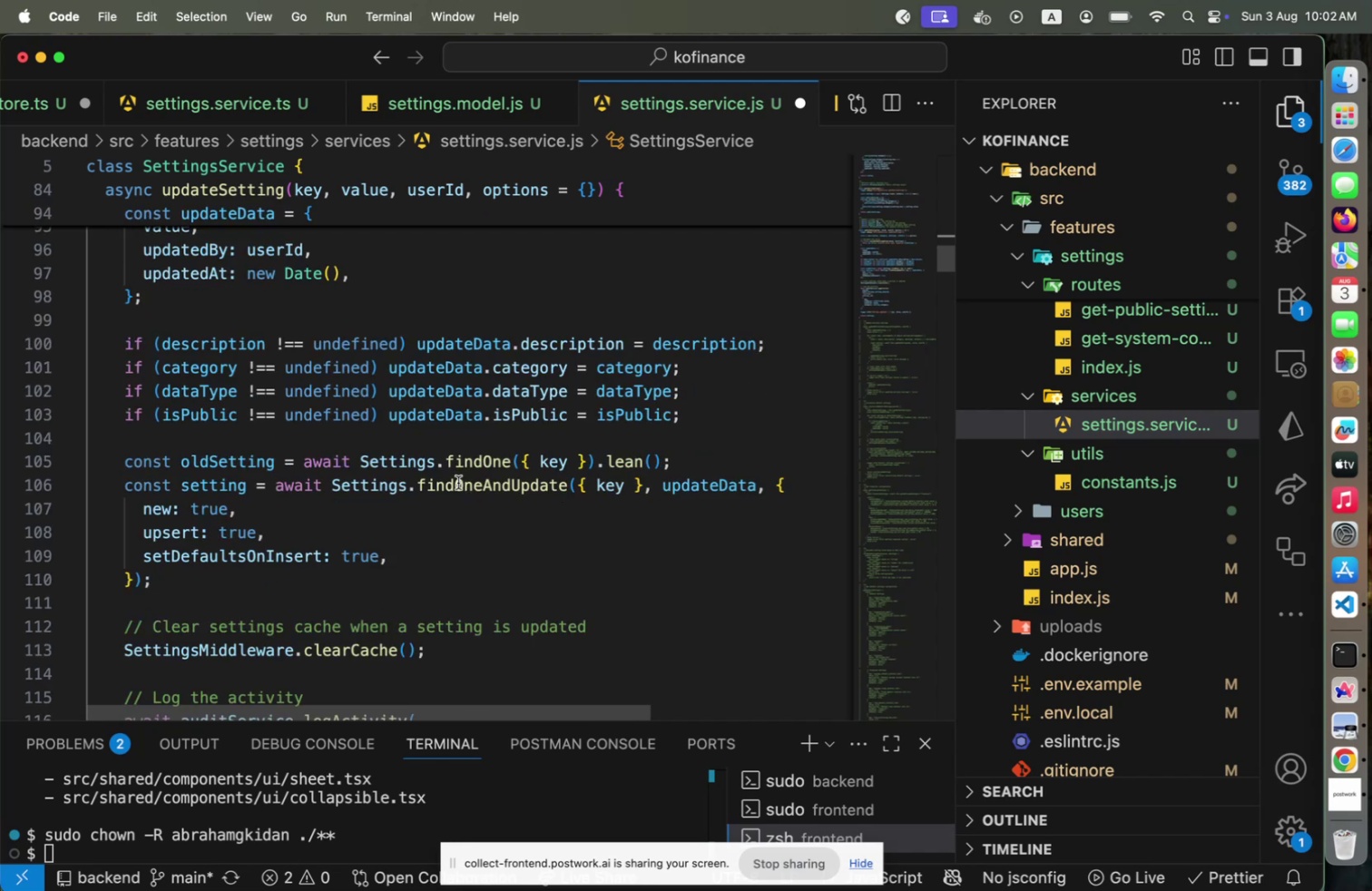 
left_click([458, 482])
 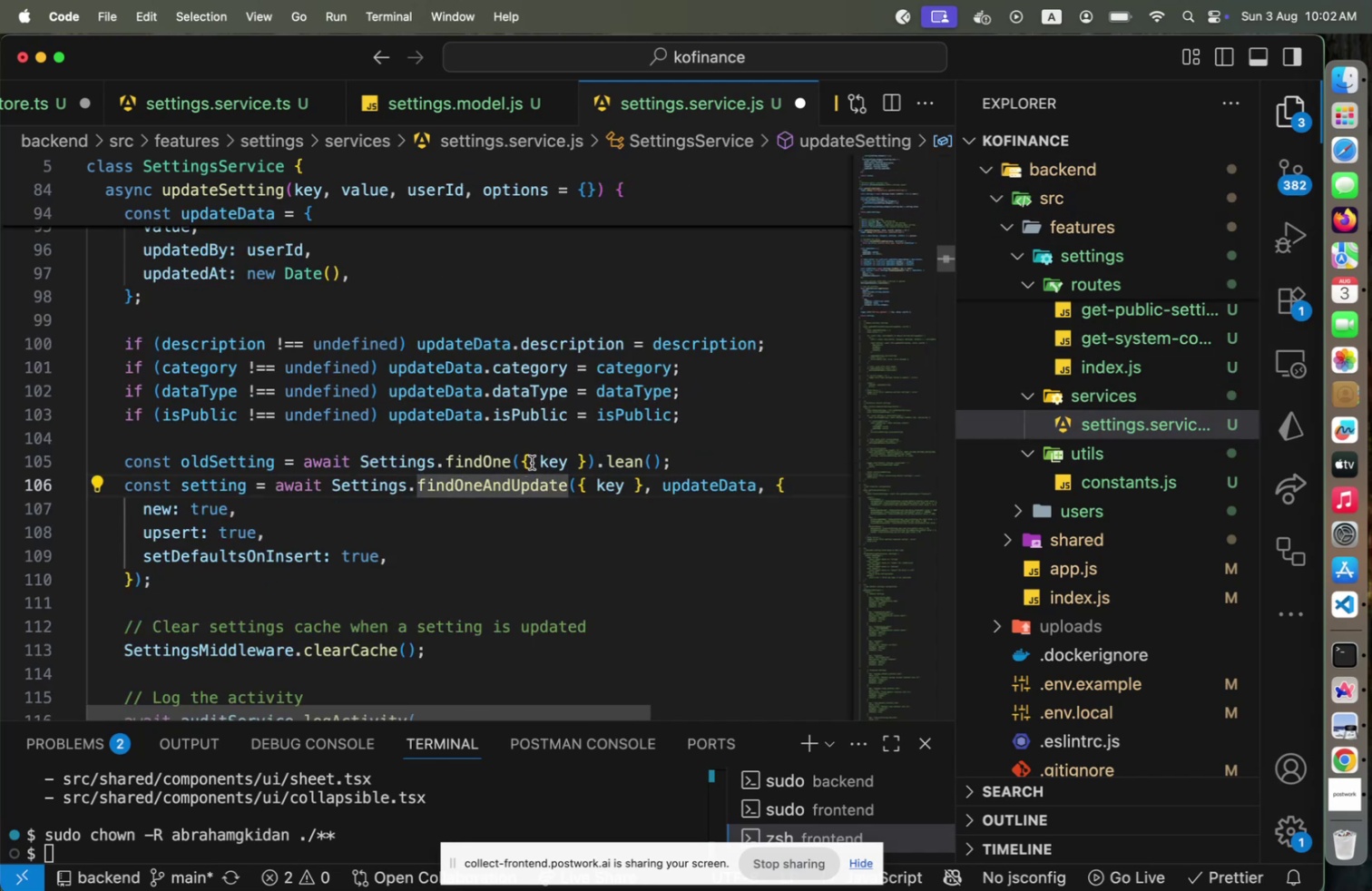 
scroll: coordinate [532, 462], scroll_direction: down, amount: 1.0
 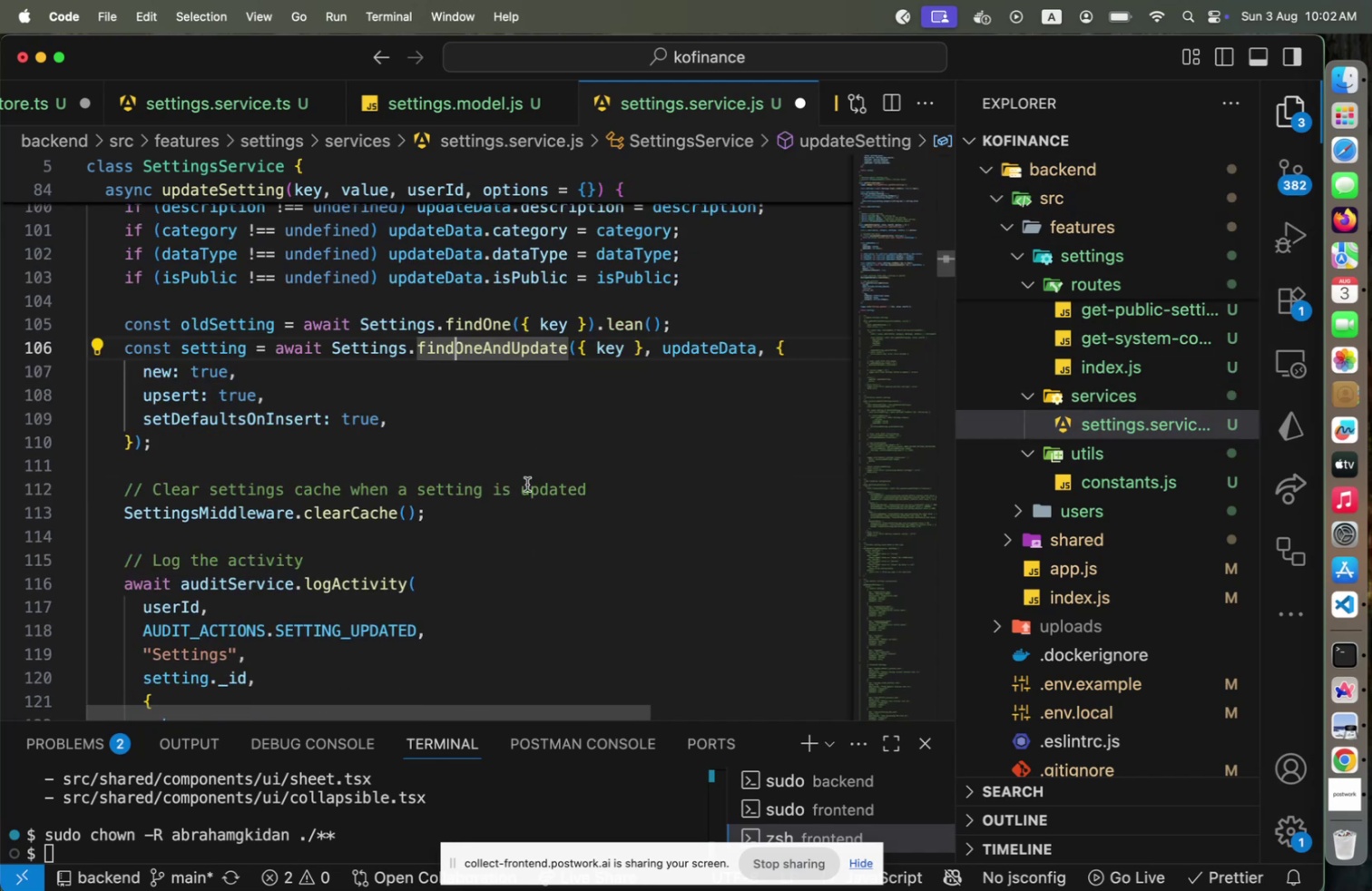 
left_click([521, 507])
 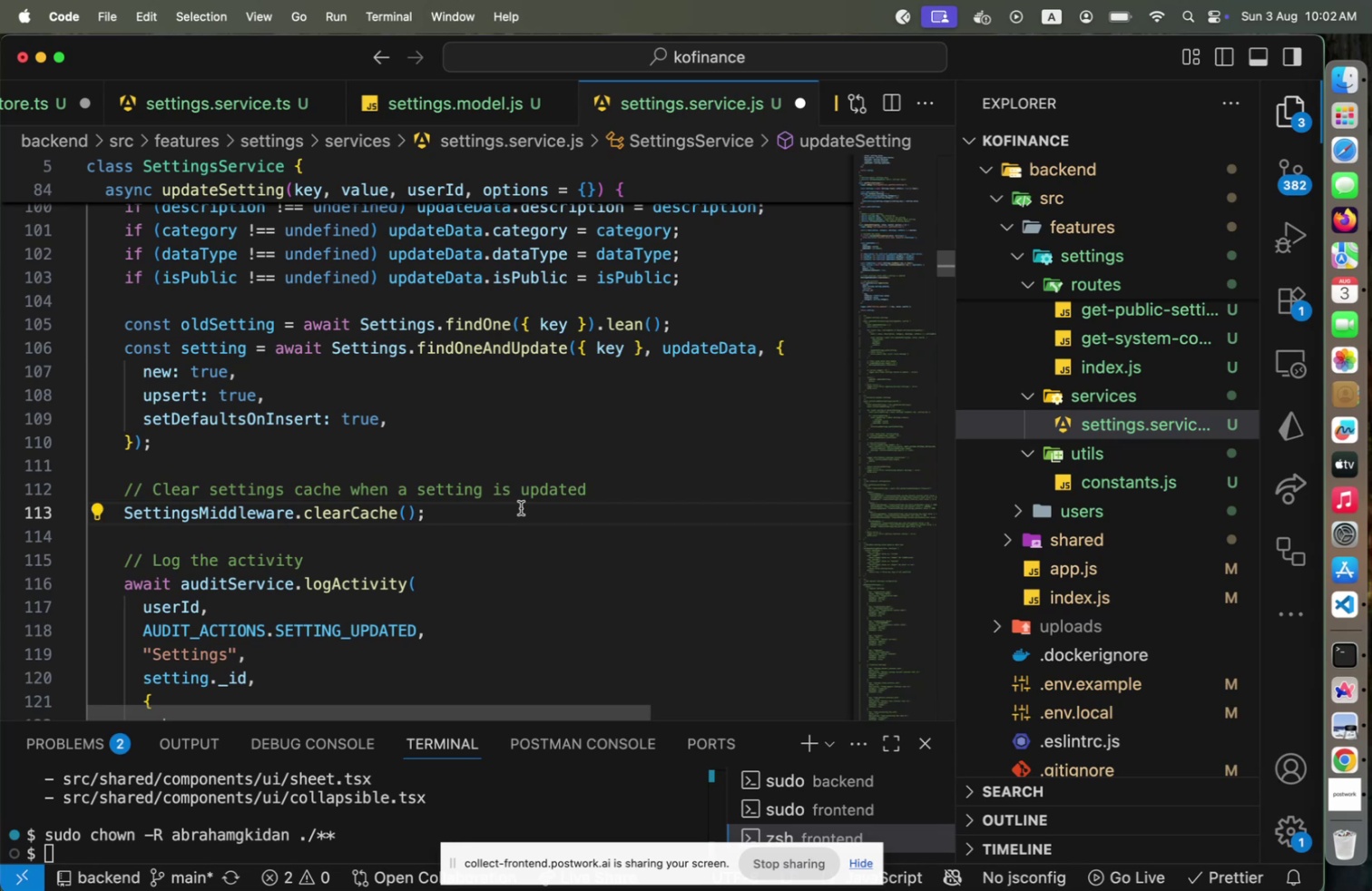 
key(Meta+CommandLeft)
 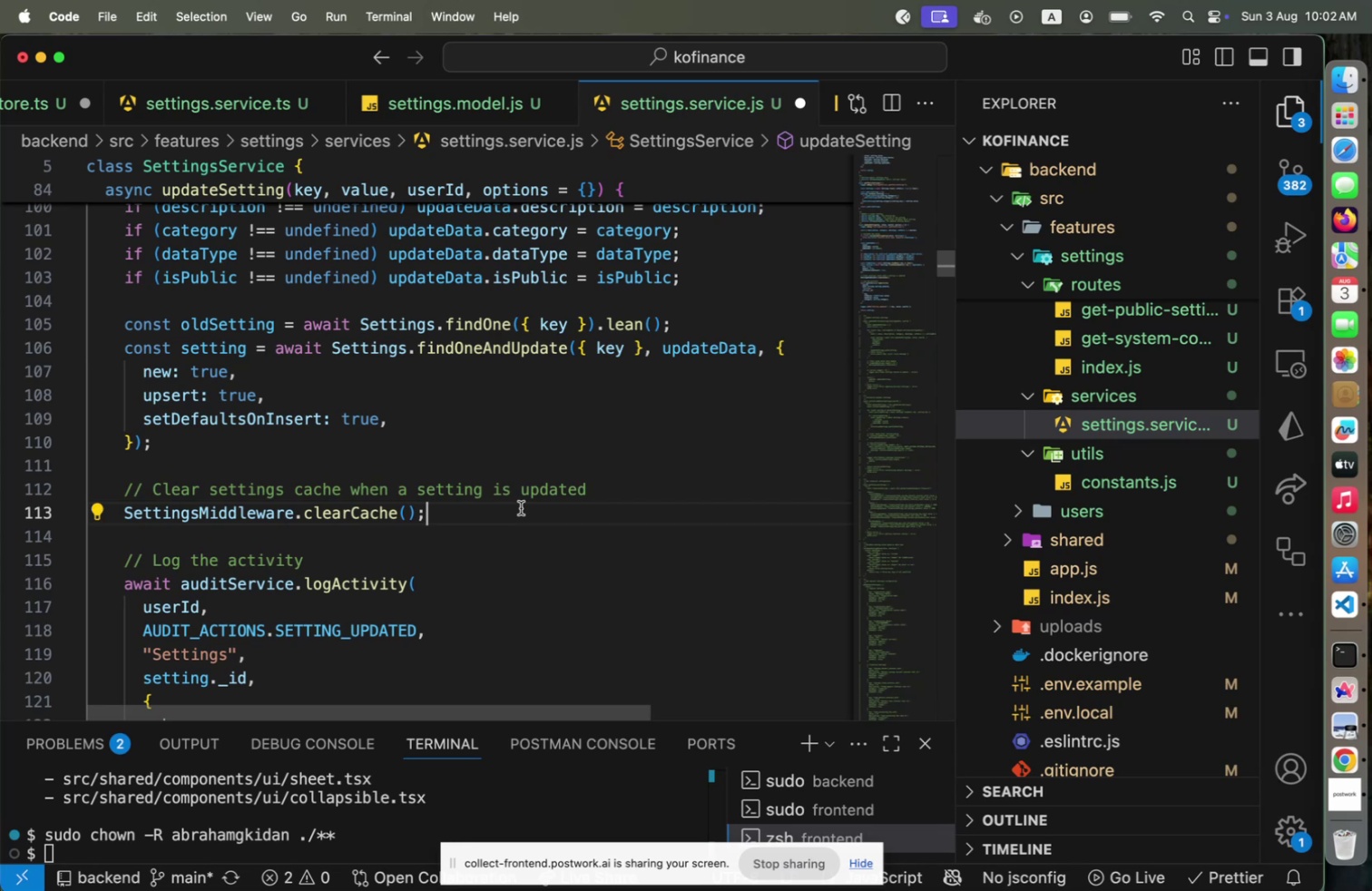 
key(Meta+Slash)
 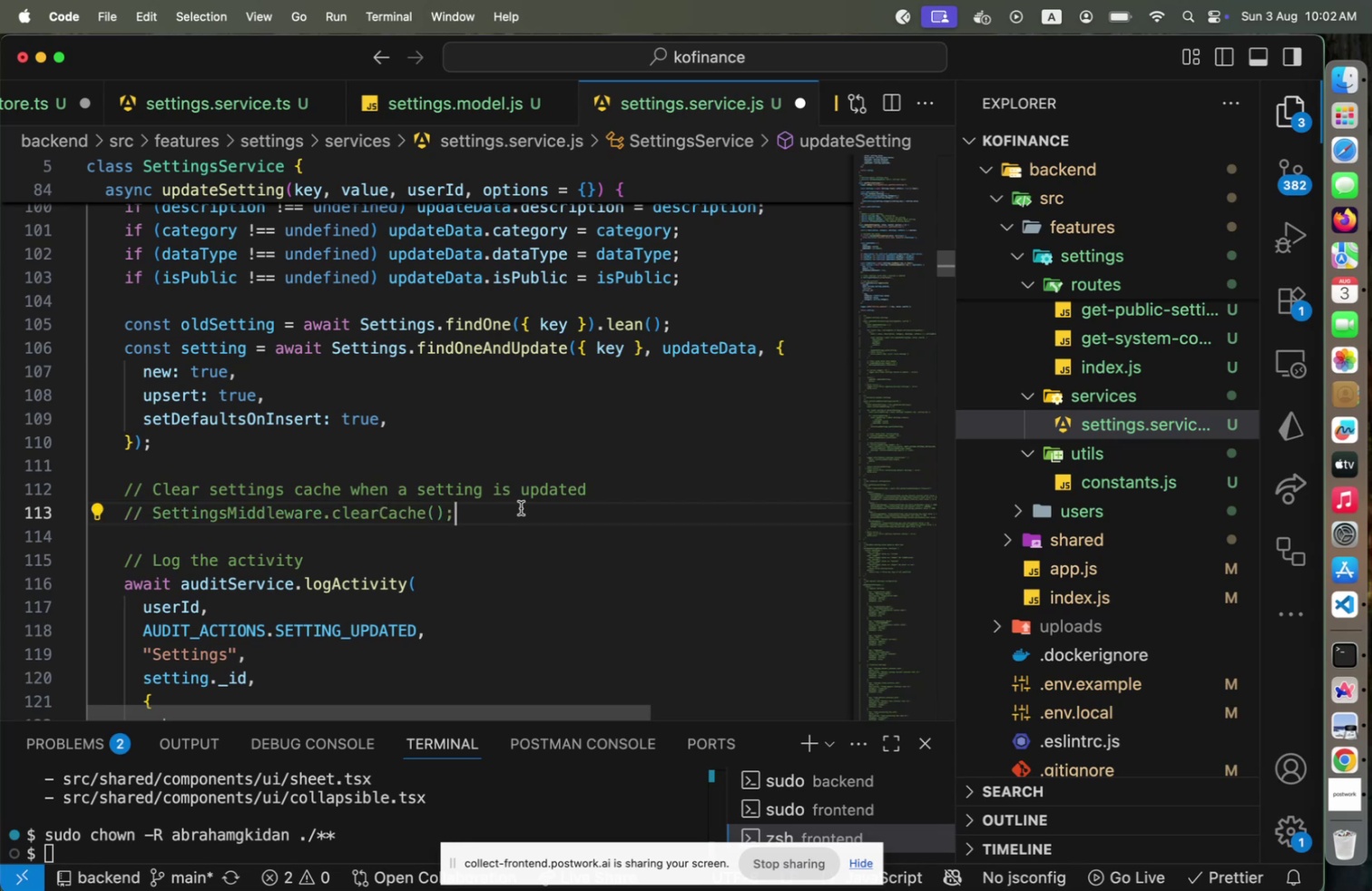 
scroll: coordinate [524, 528], scroll_direction: down, amount: 2.0
 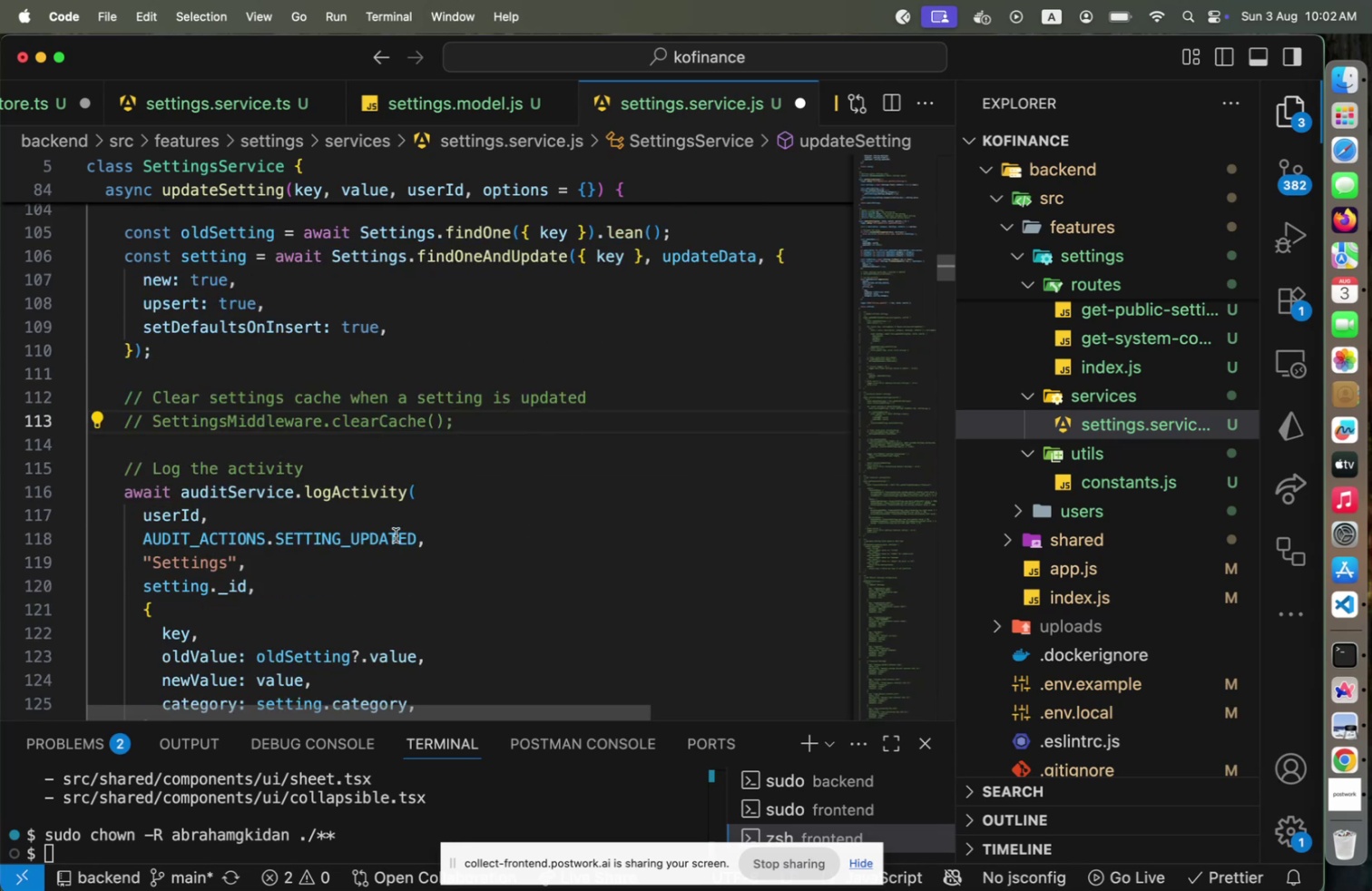 
mouse_move([374, 497])
 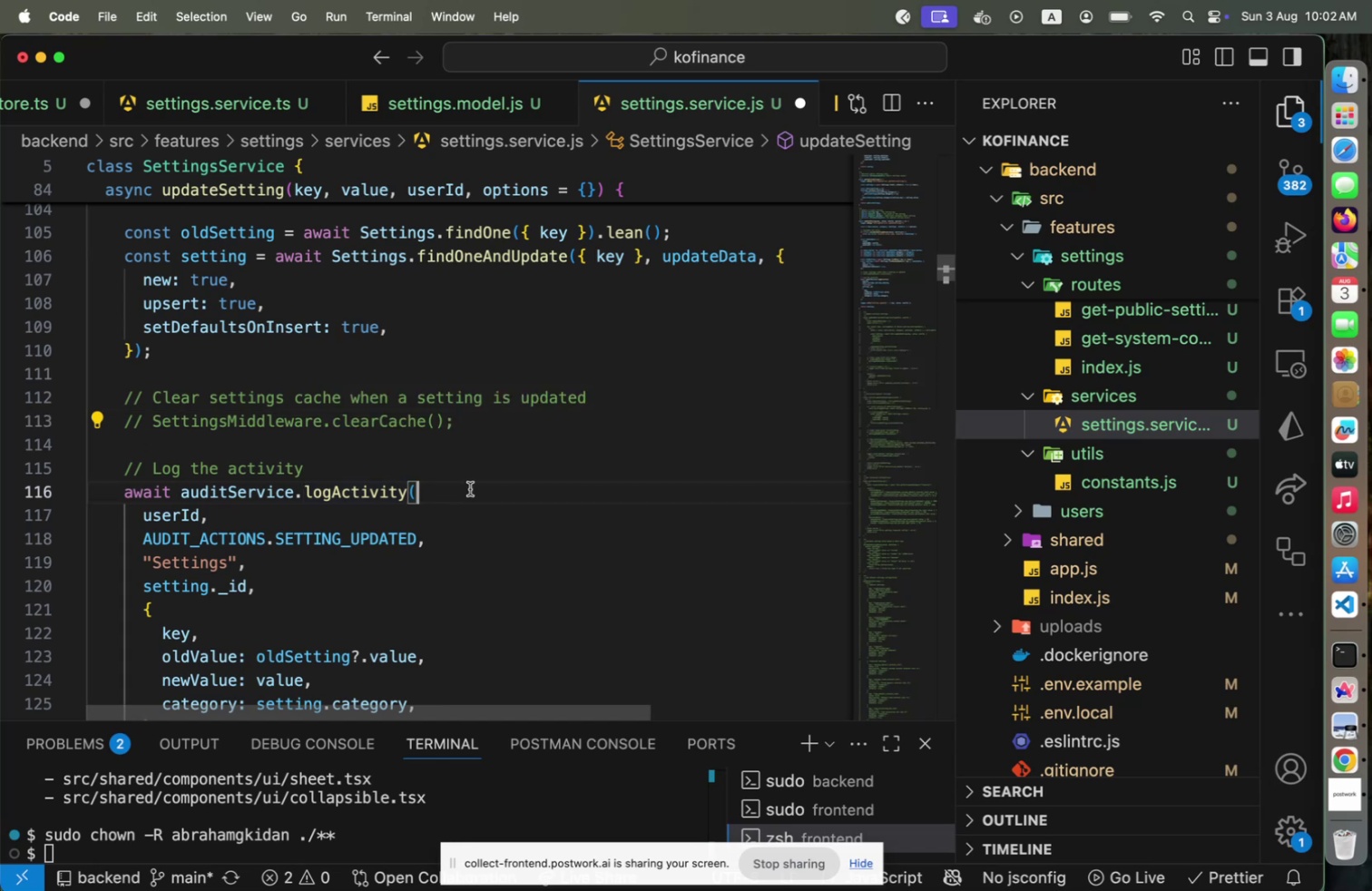 
left_click([470, 488])
 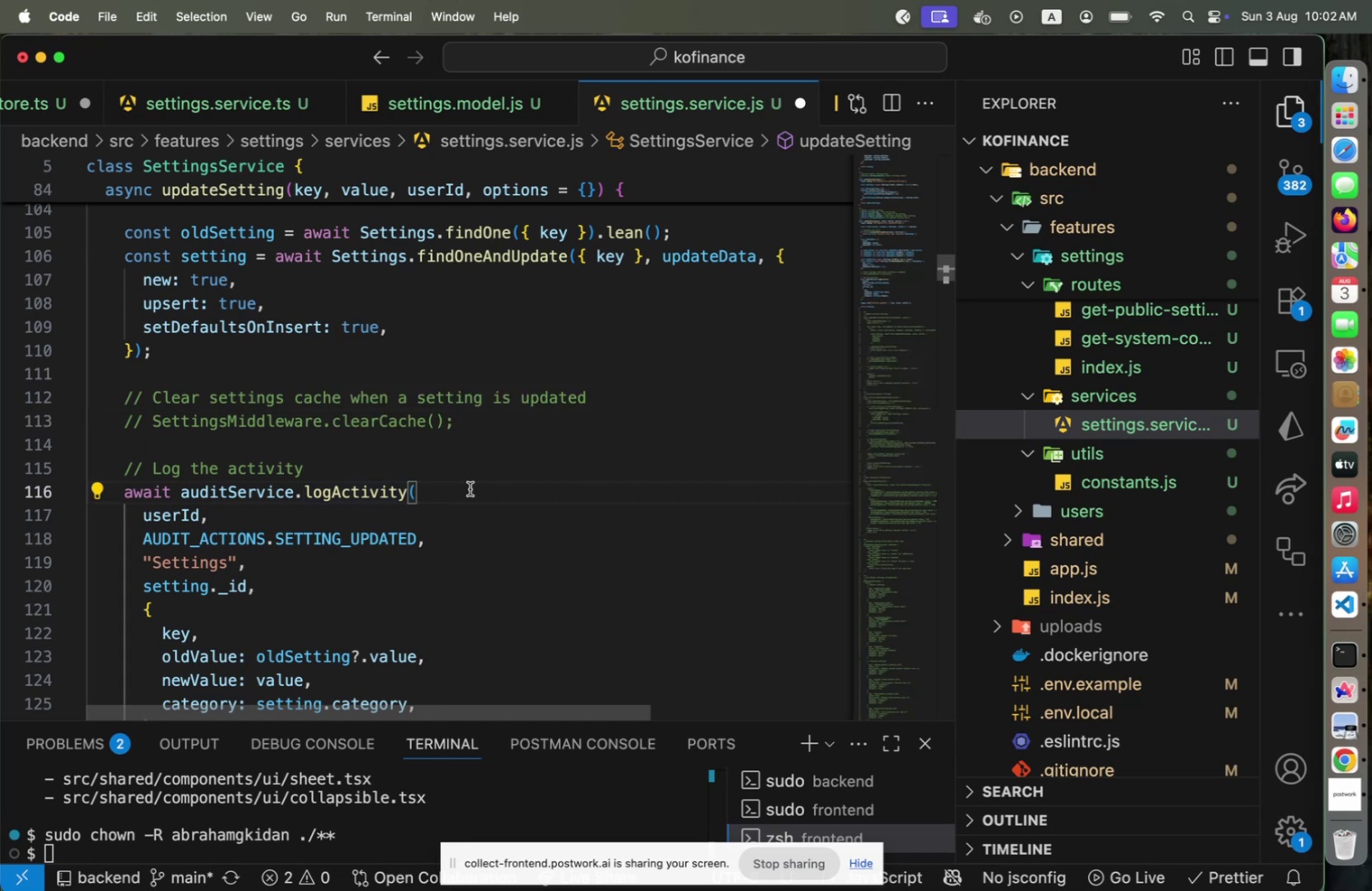 
key(Shift+BracketLeft)
 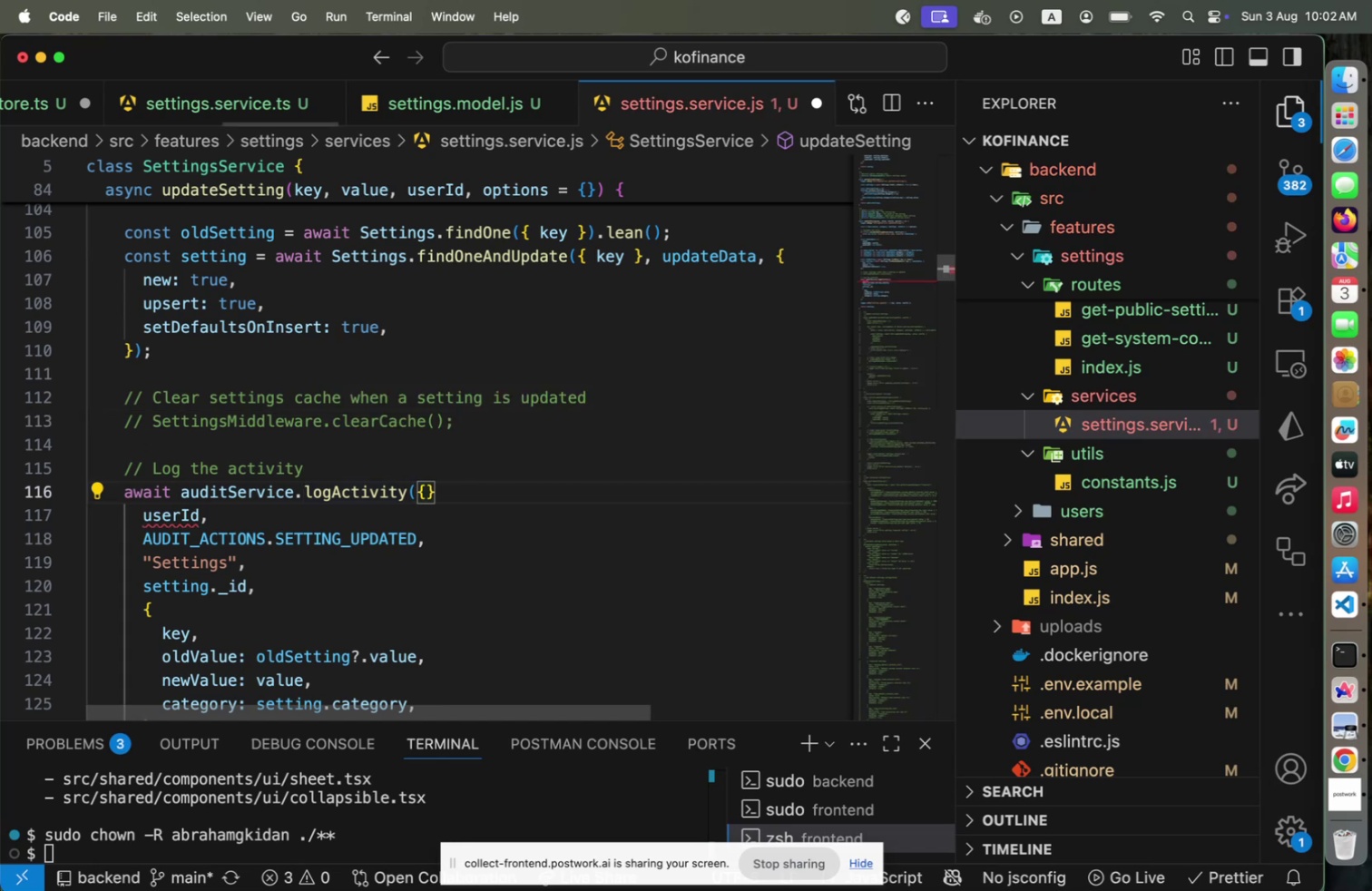 
key(ArrowRight)
 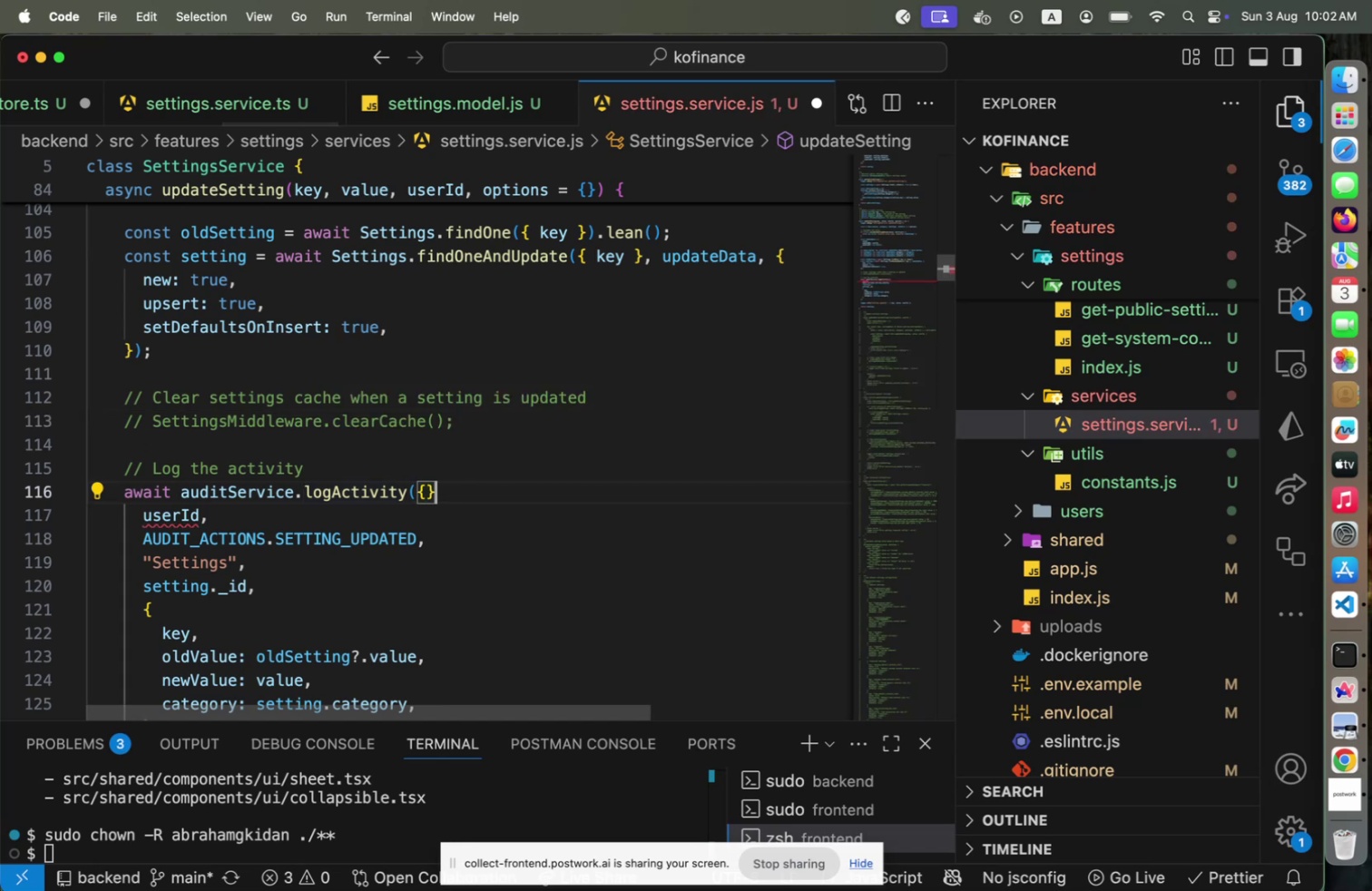 
key(Backspace)
 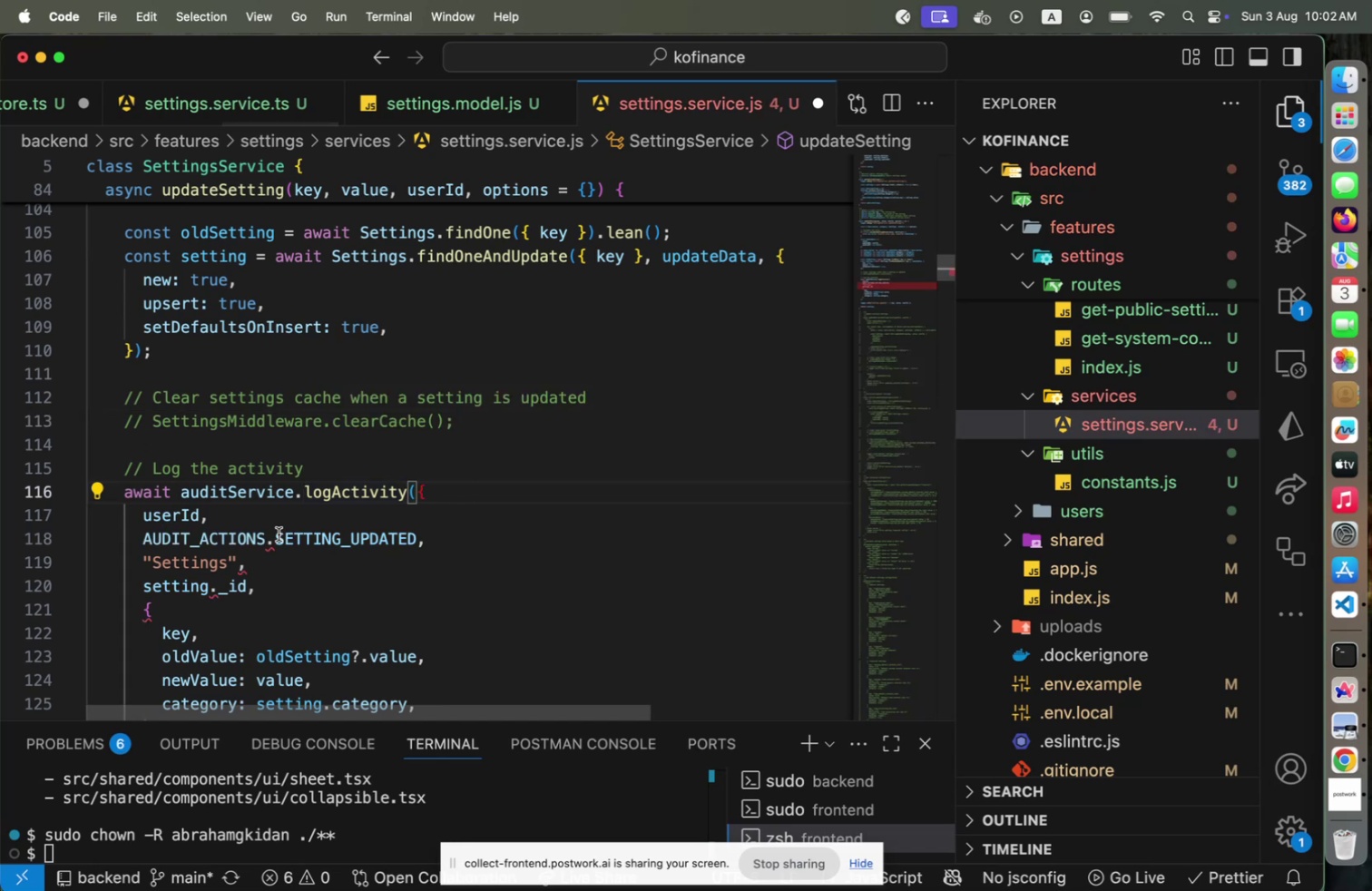 
left_click([263, 533])
 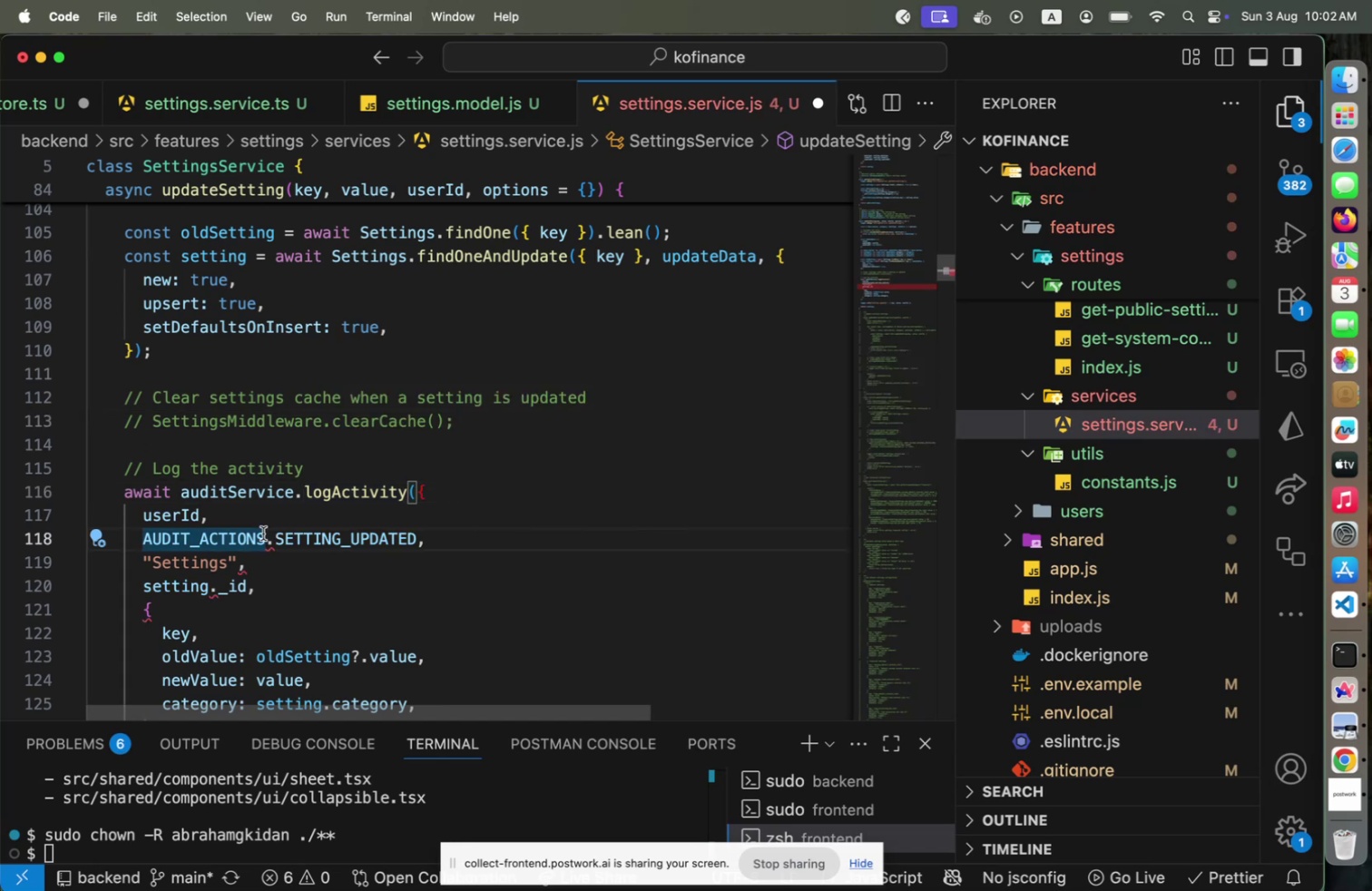 
key(Backspace)
 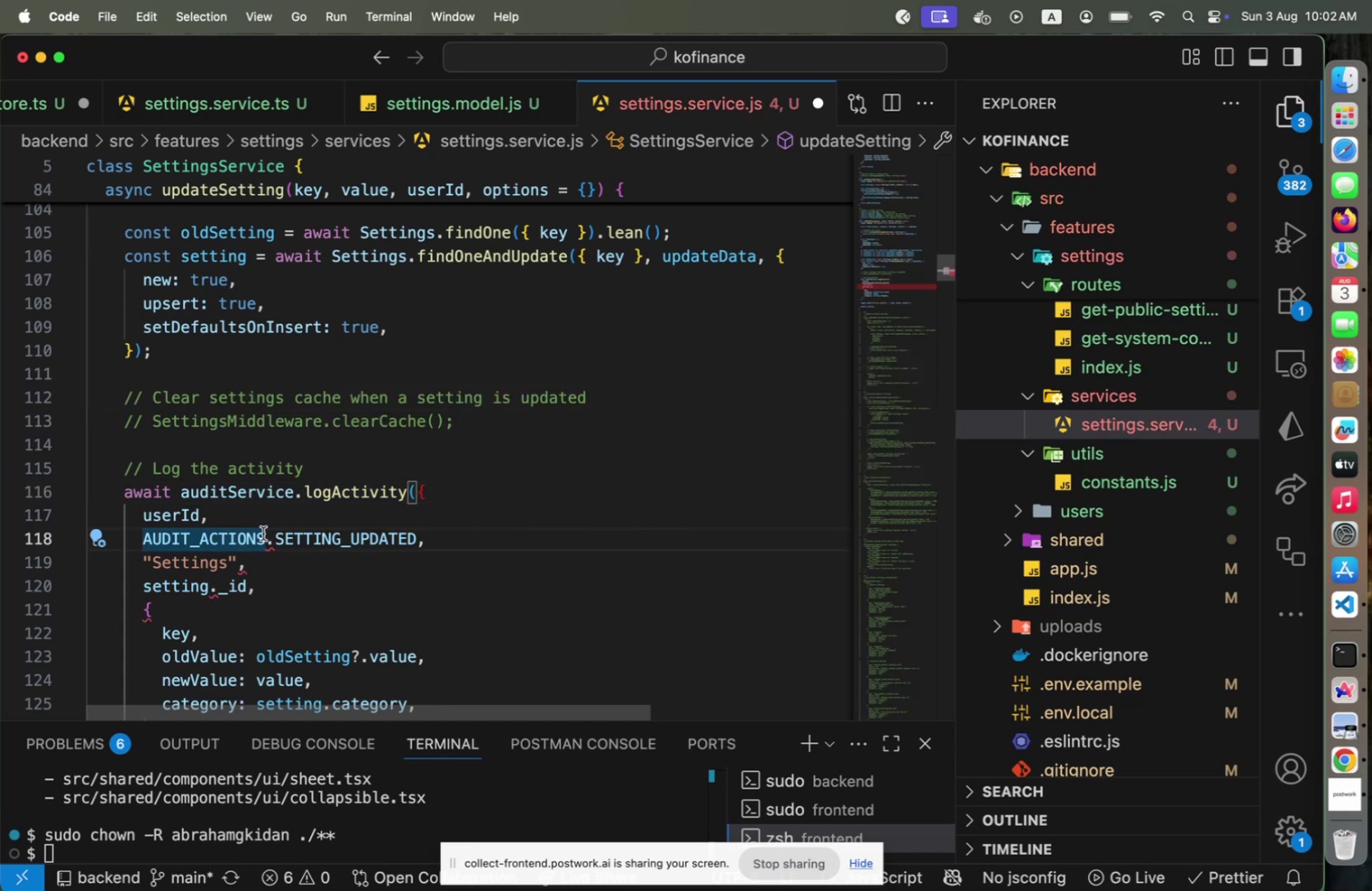 
key(Shift+S)
 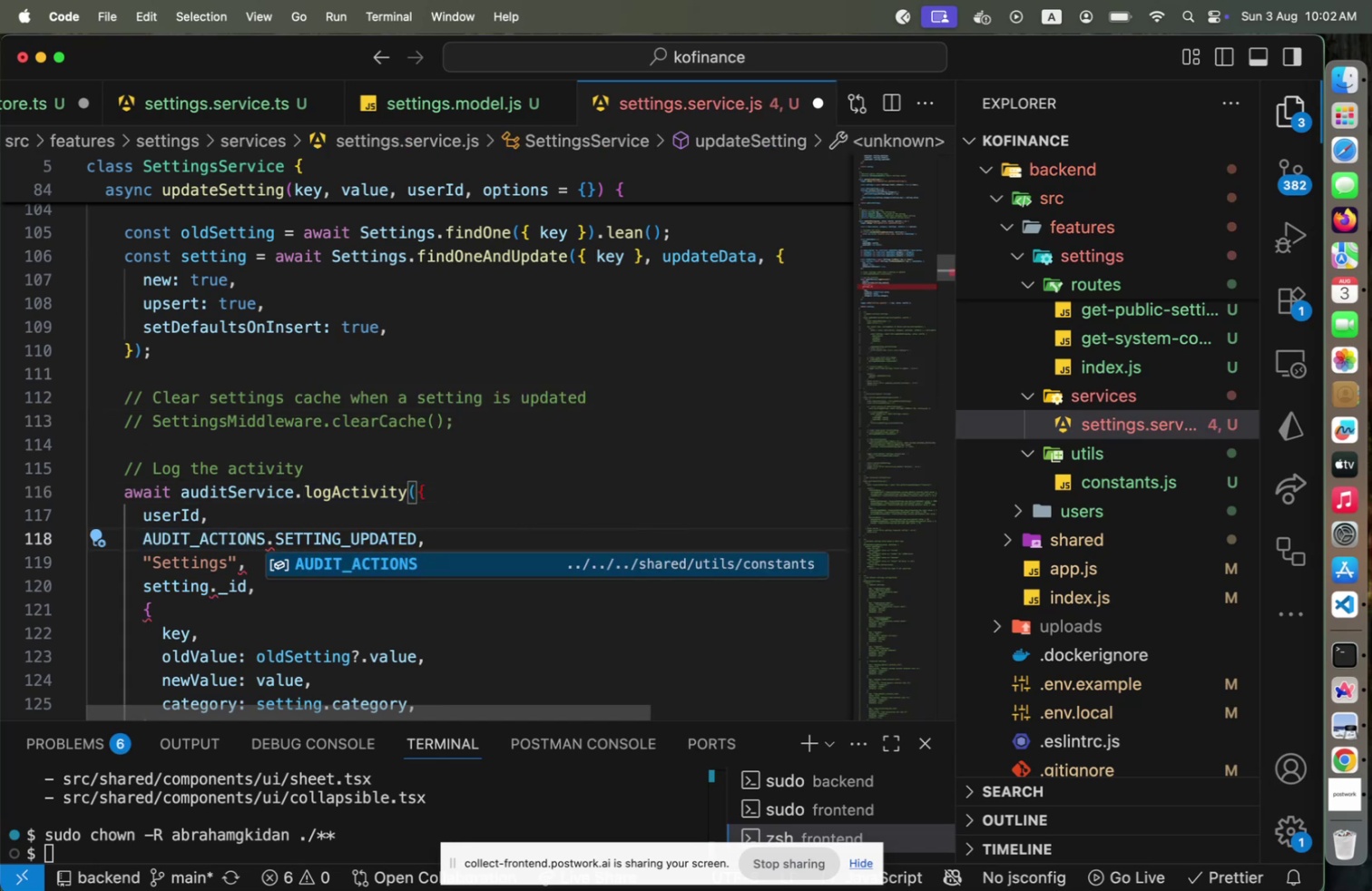 
key(Enter)
 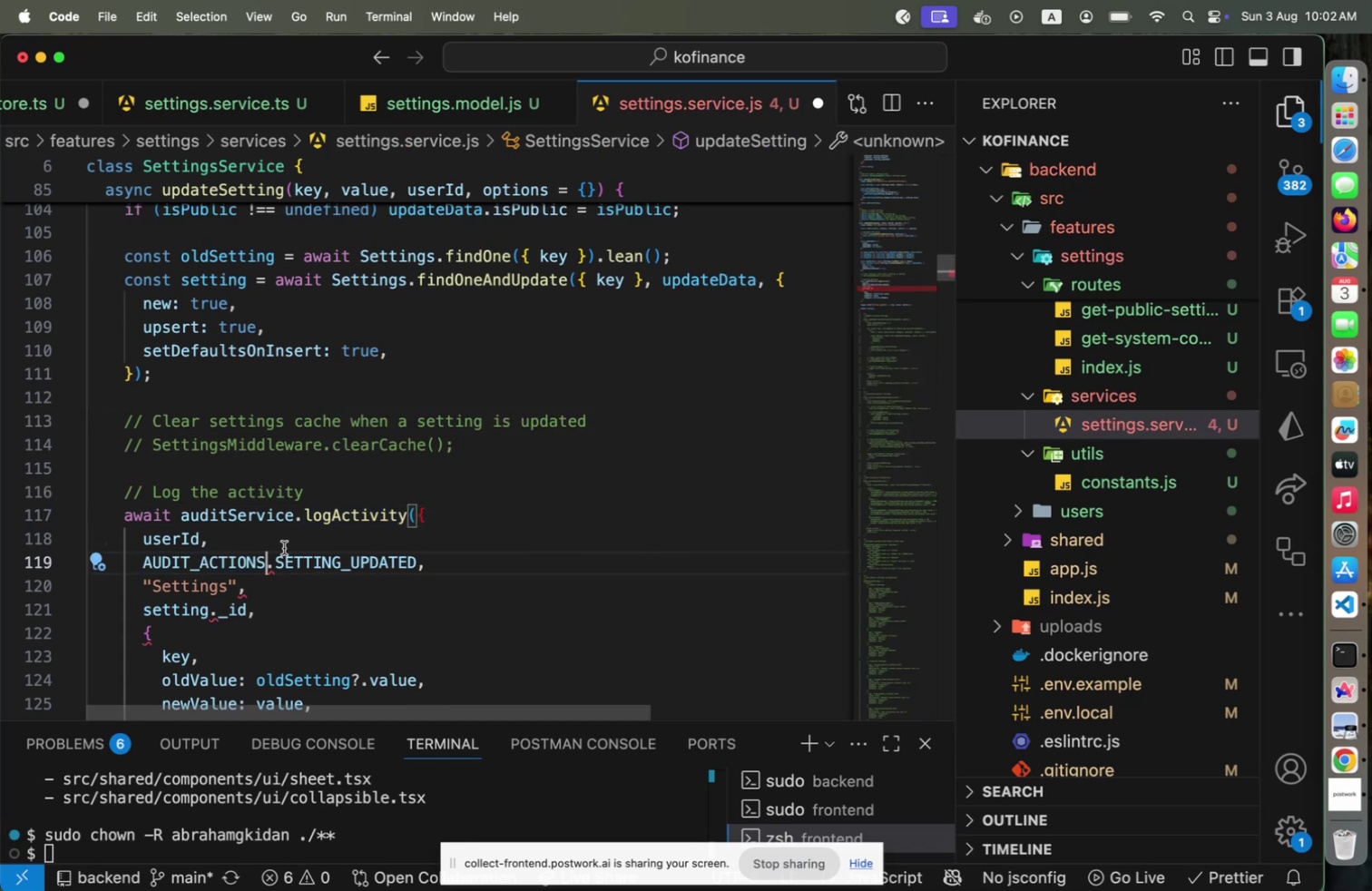 
scroll: coordinate [230, 600], scroll_direction: down, amount: 4.0
 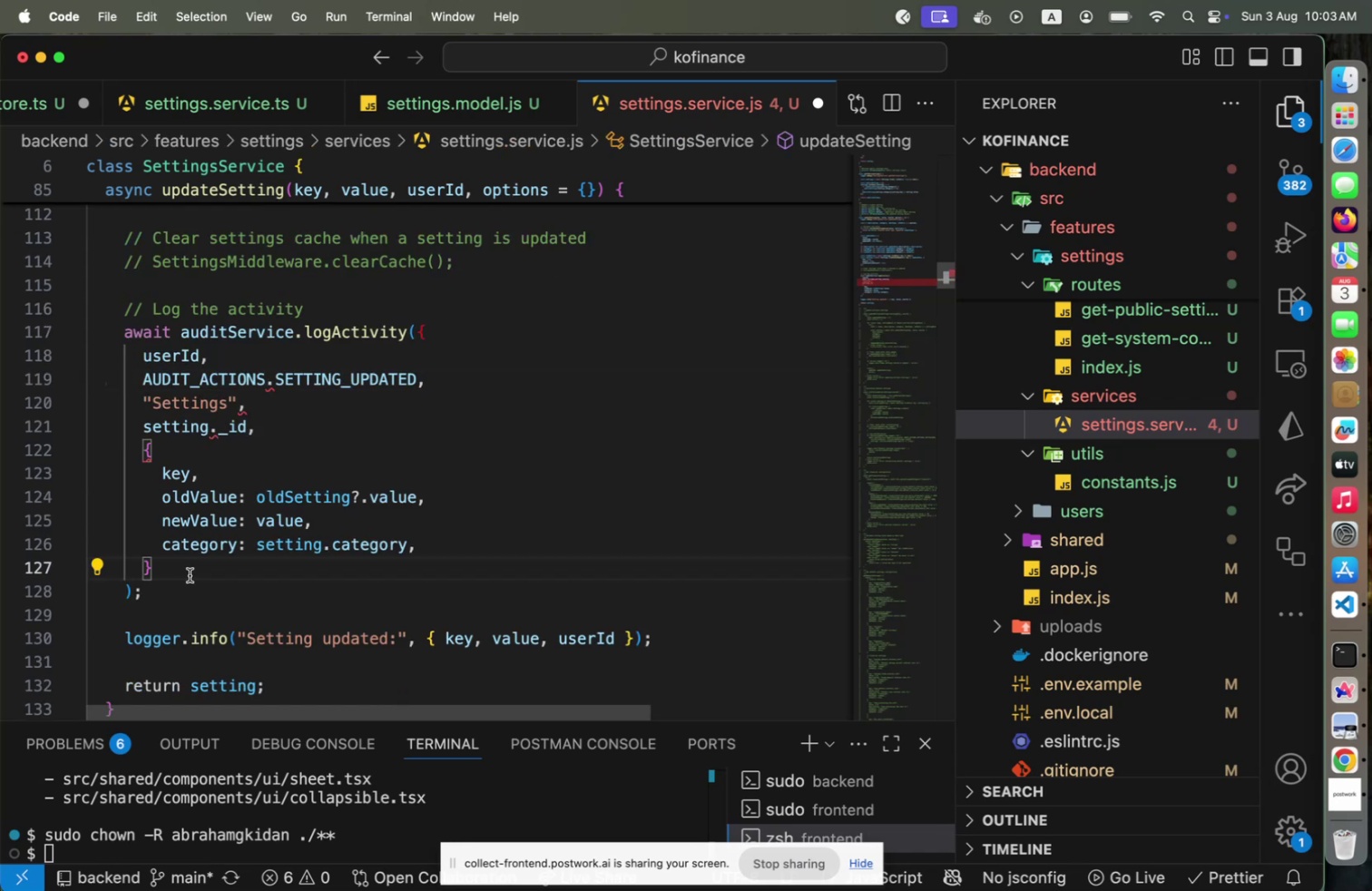 
key(ArrowRight)
 